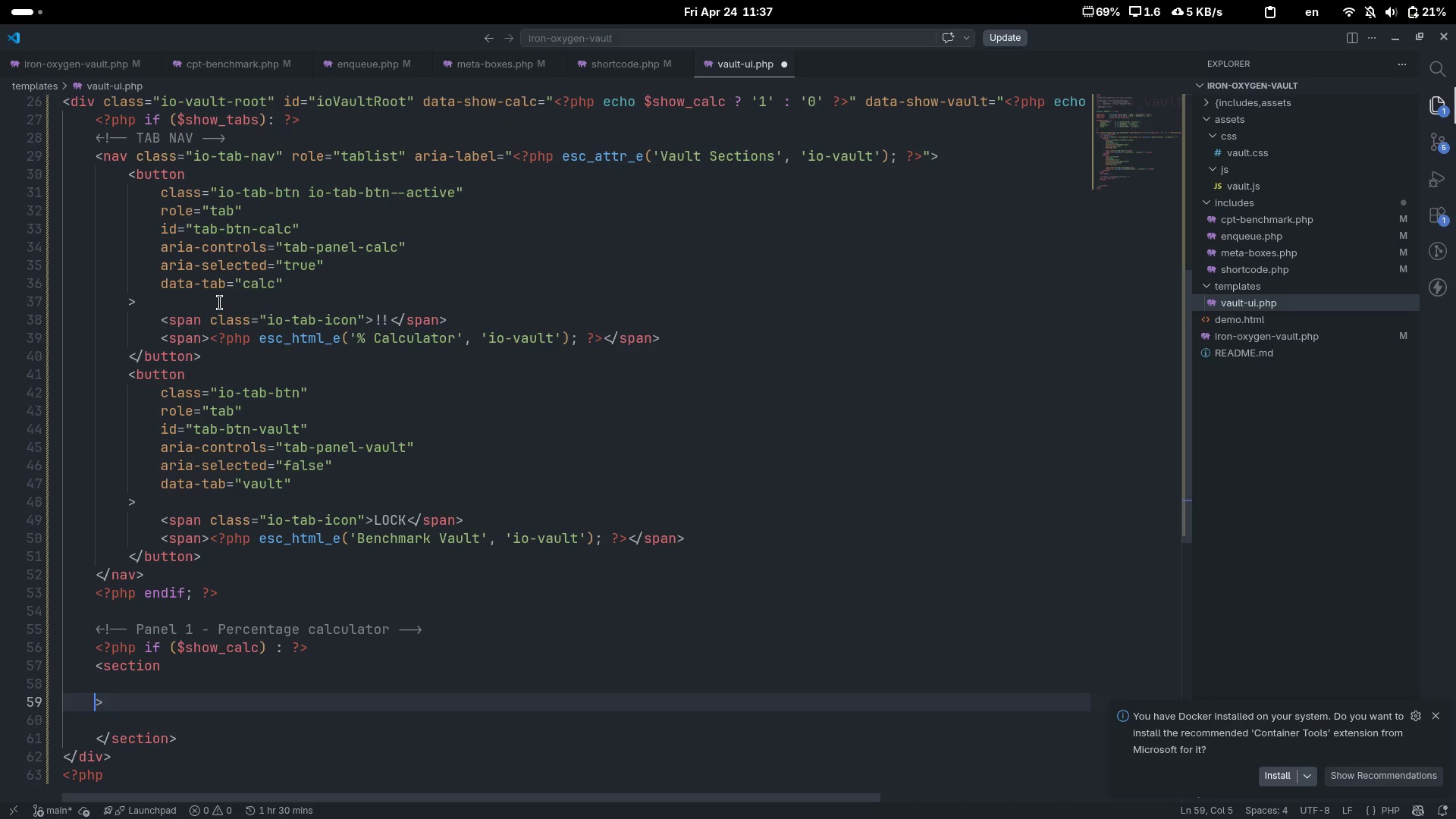 
key(ArrowUp)
 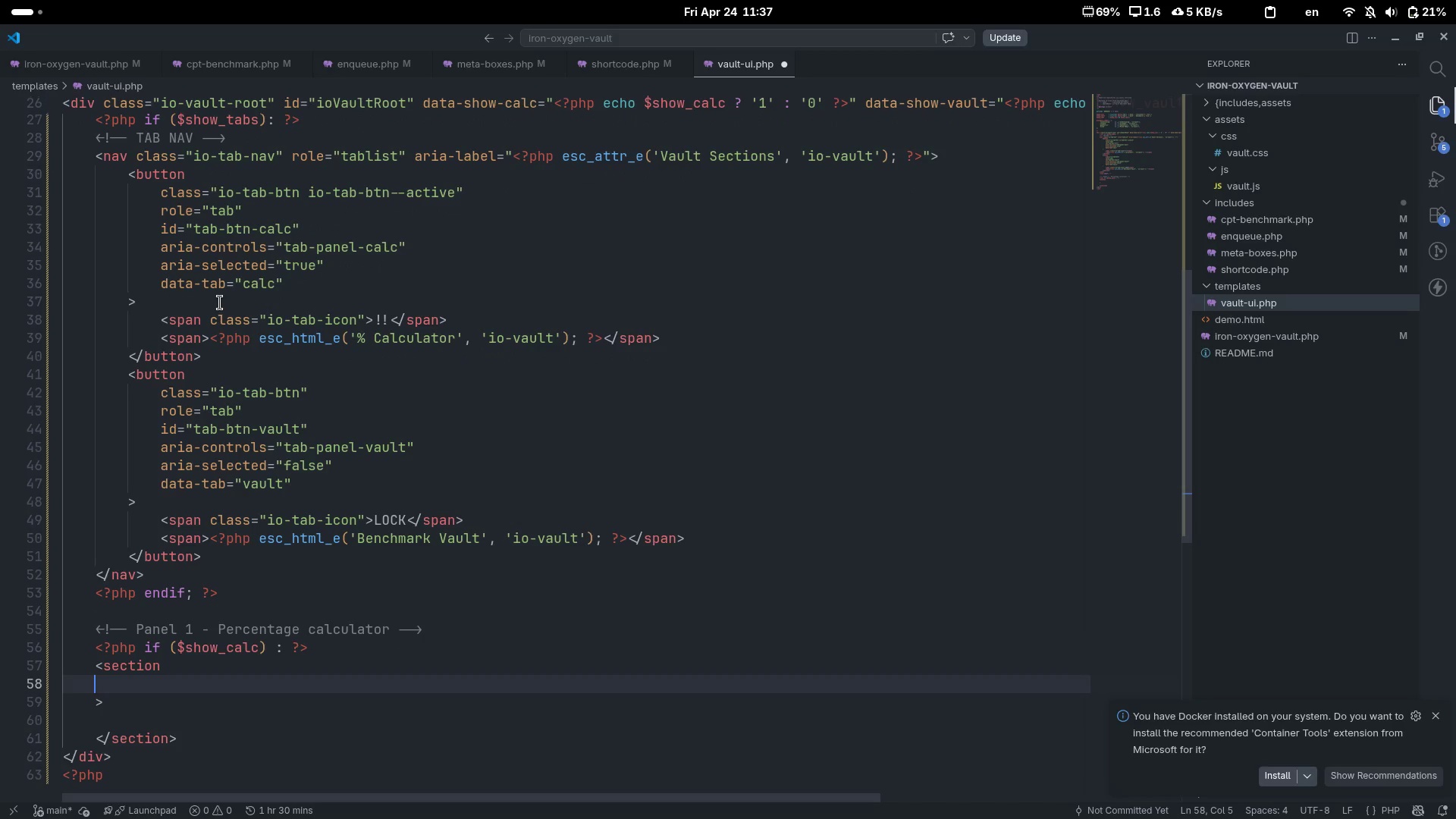 
key(Tab)
type(class="")
 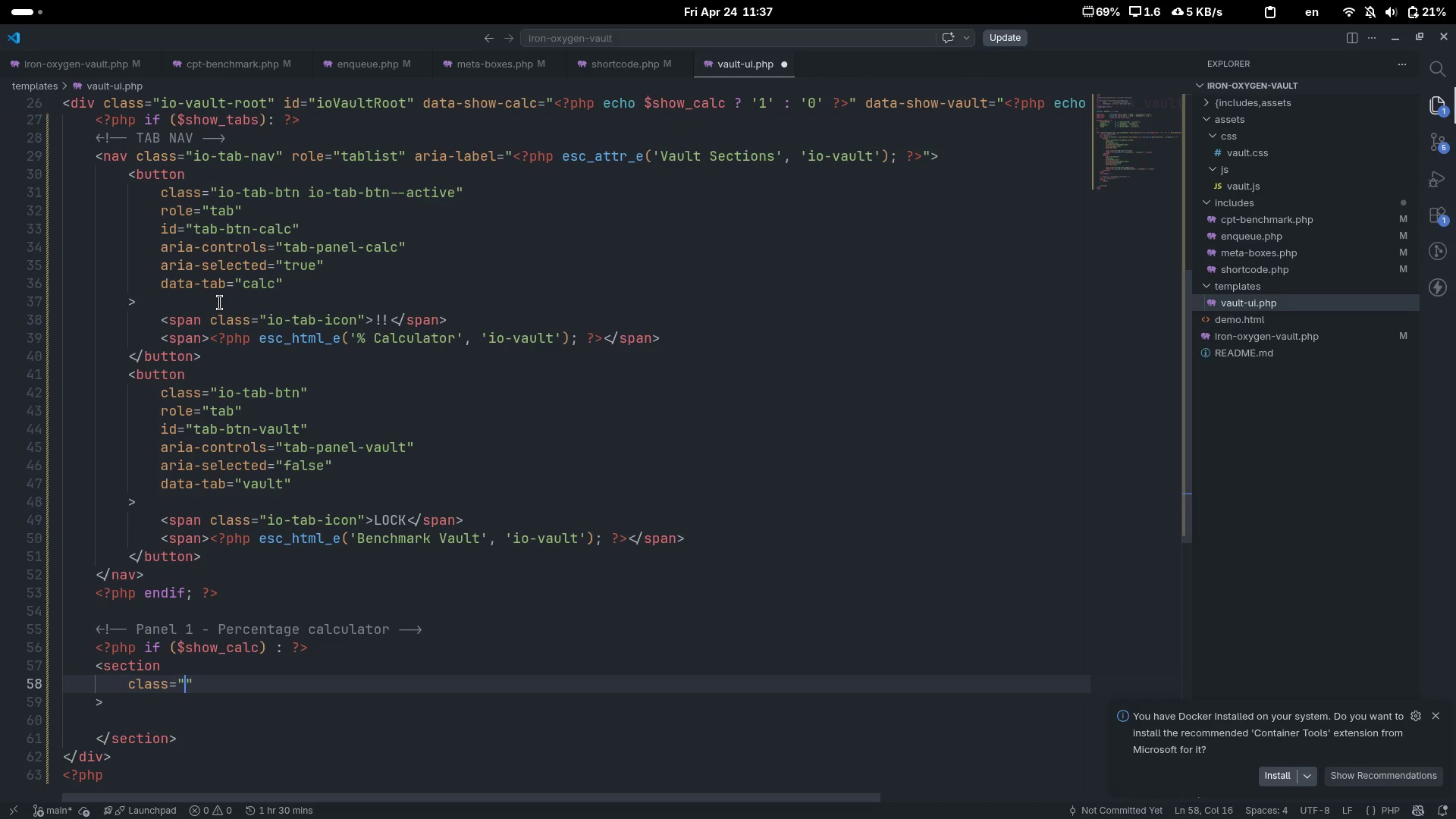 
 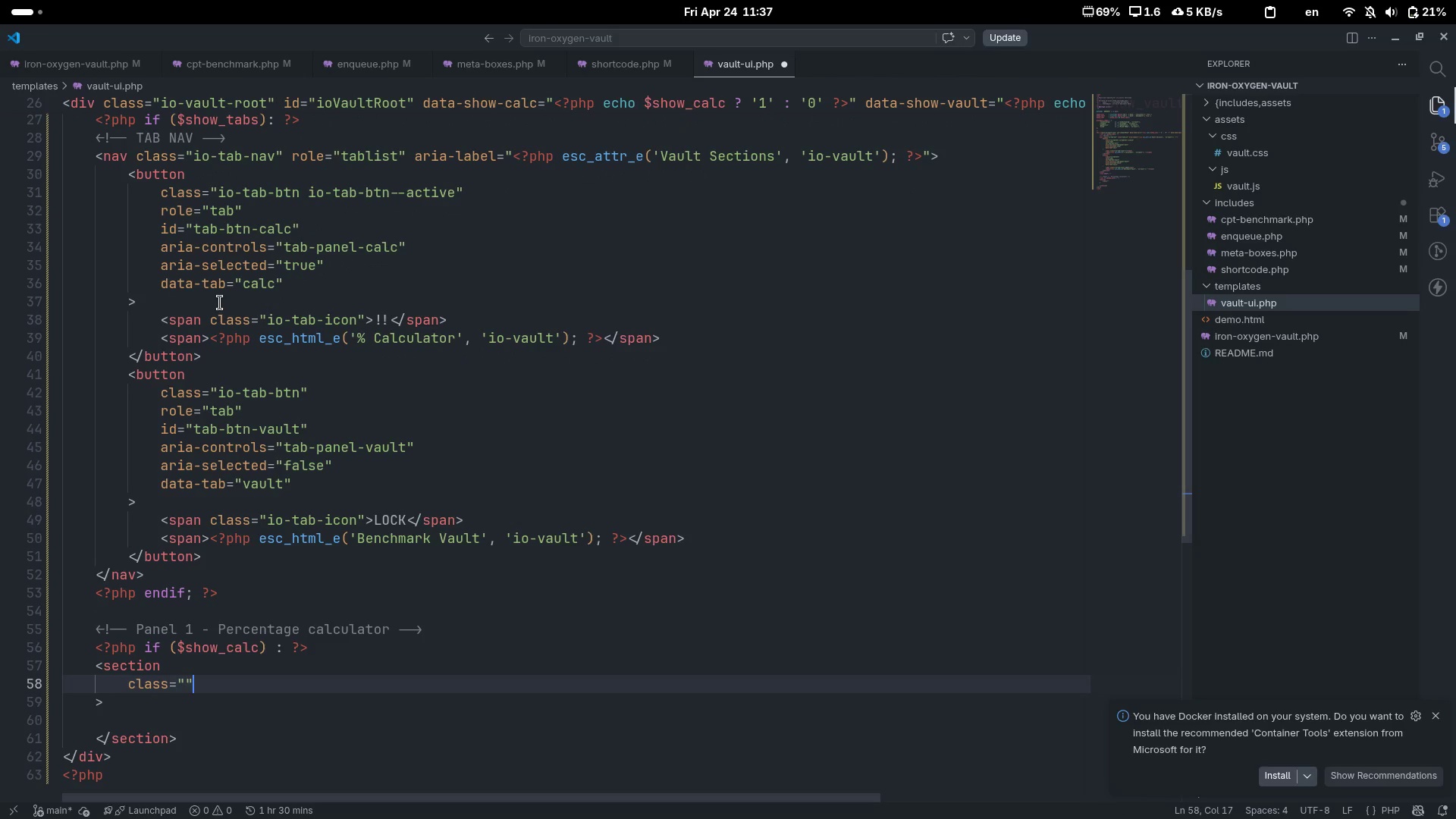 
key(ArrowLeft)
 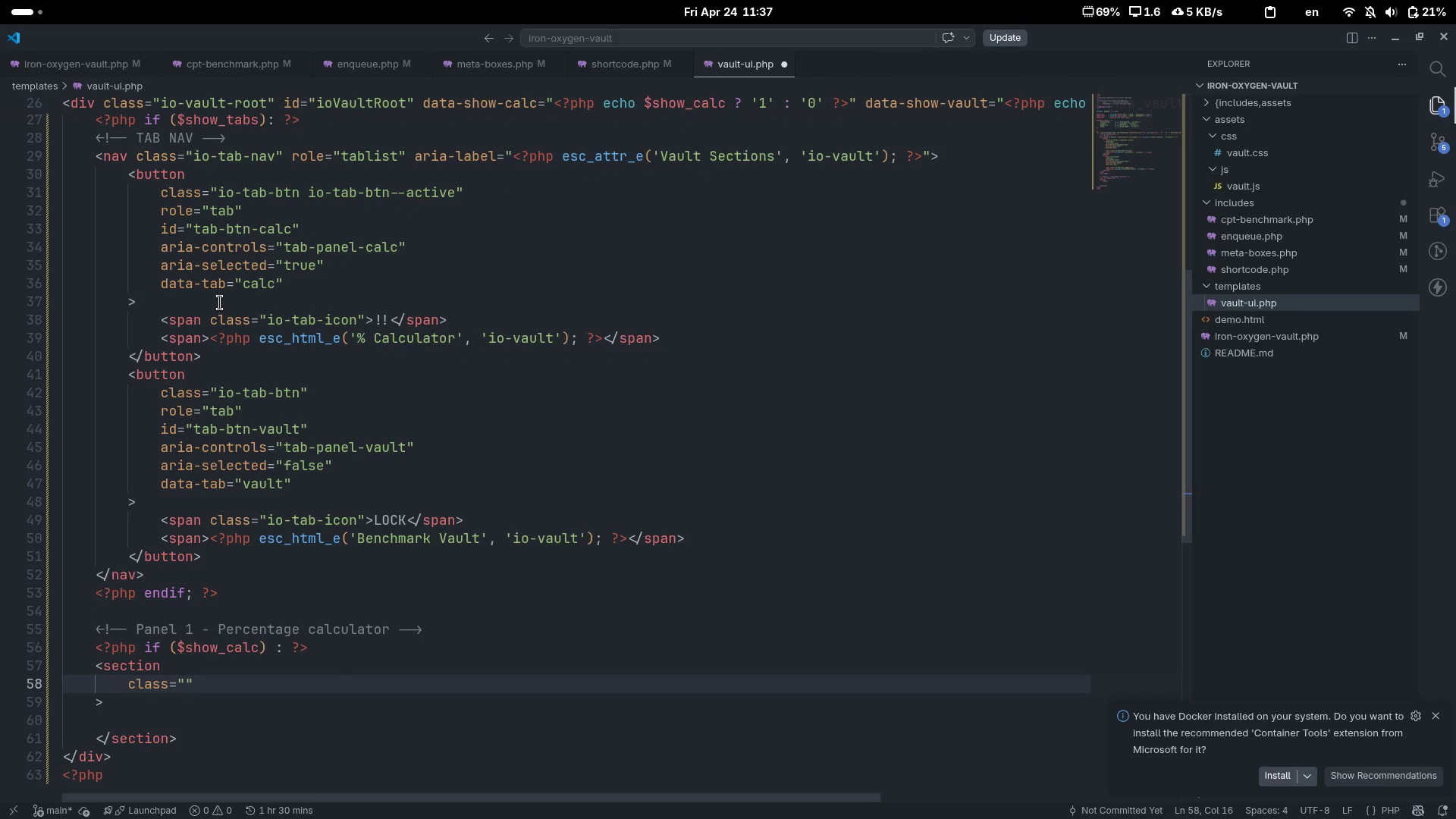 
type(io-panel)
 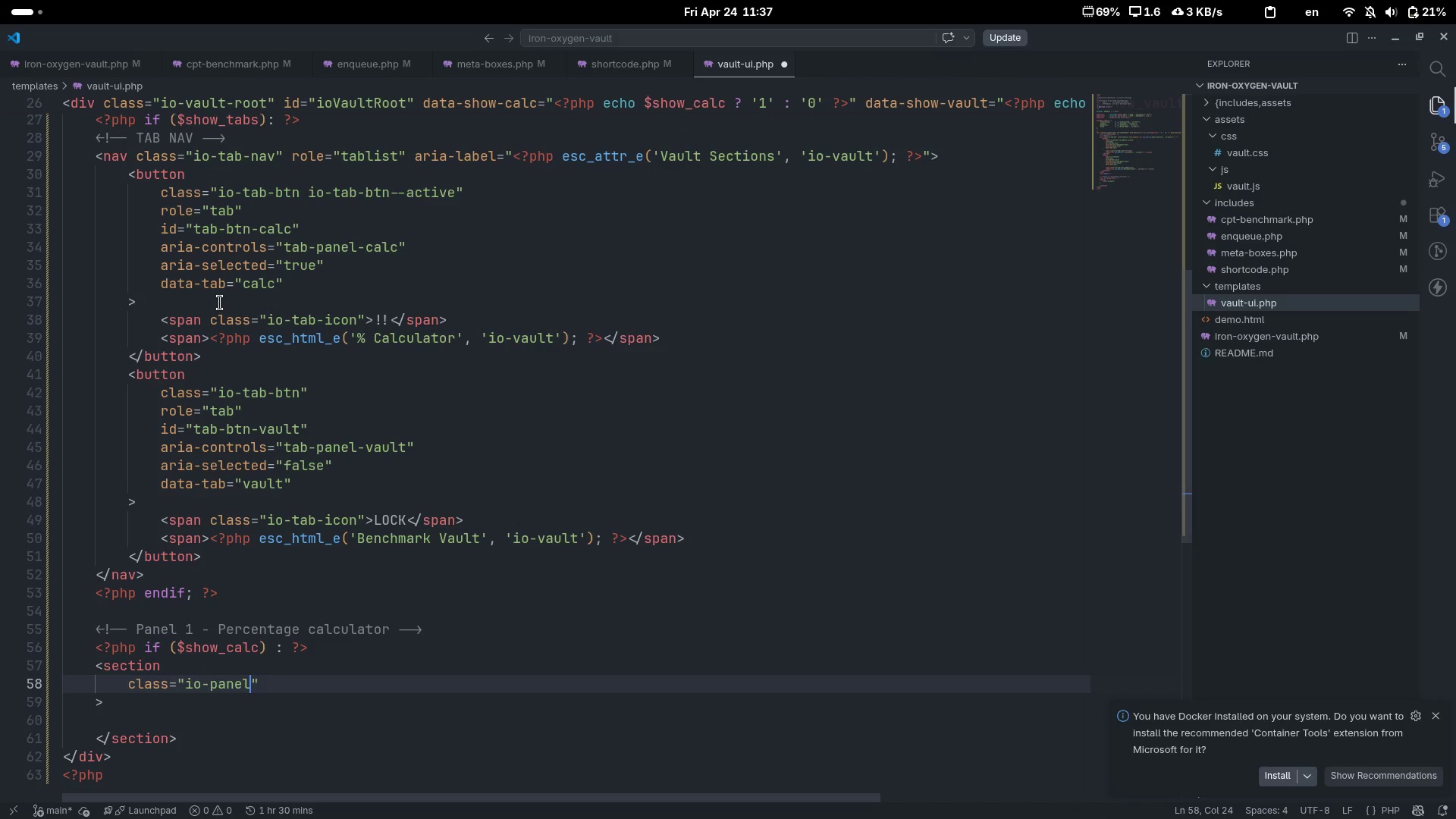 
type( io-panel--calc)
 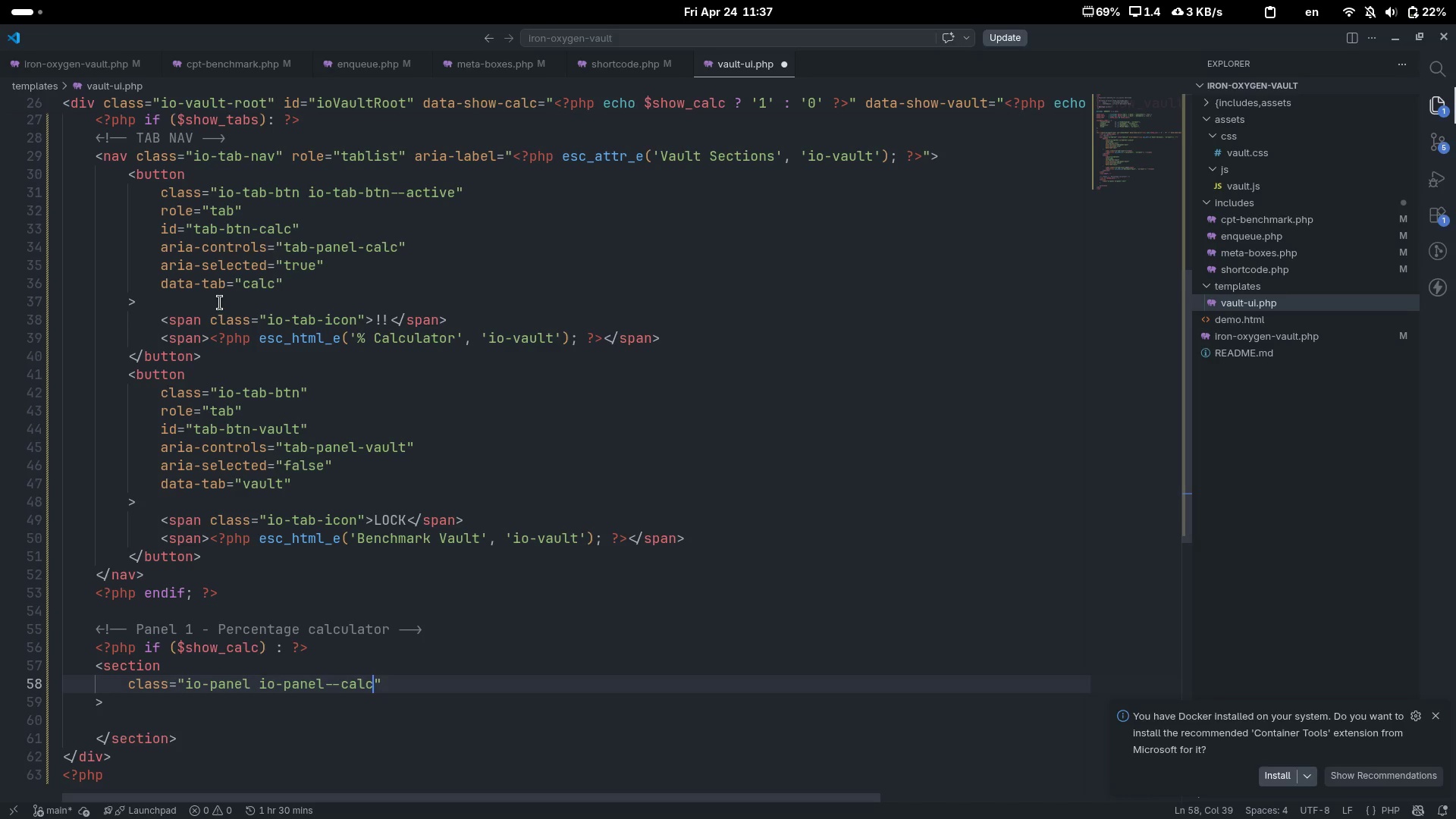 
key(Shift+Comma)
 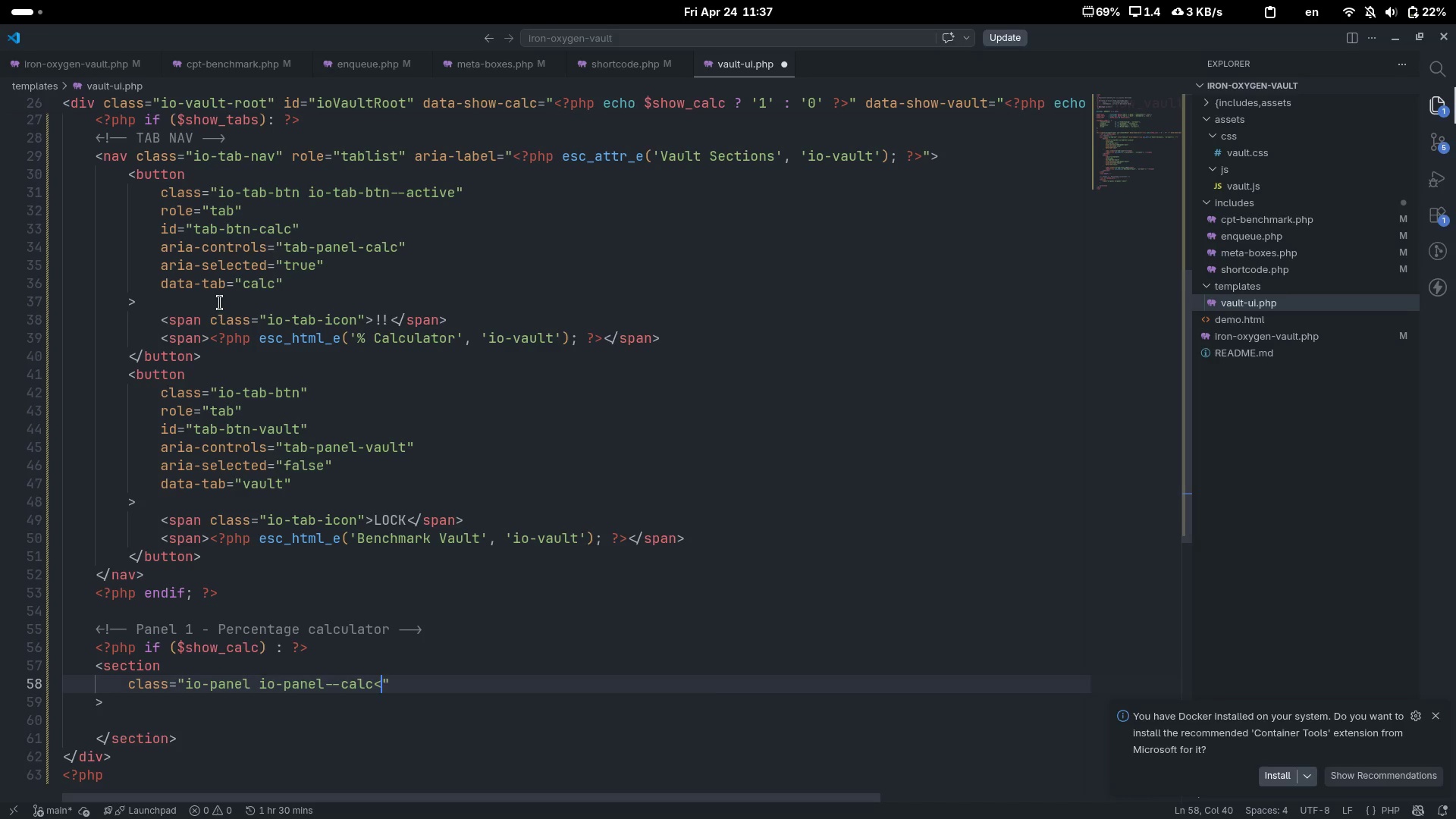 
key(Shift+Slash)
 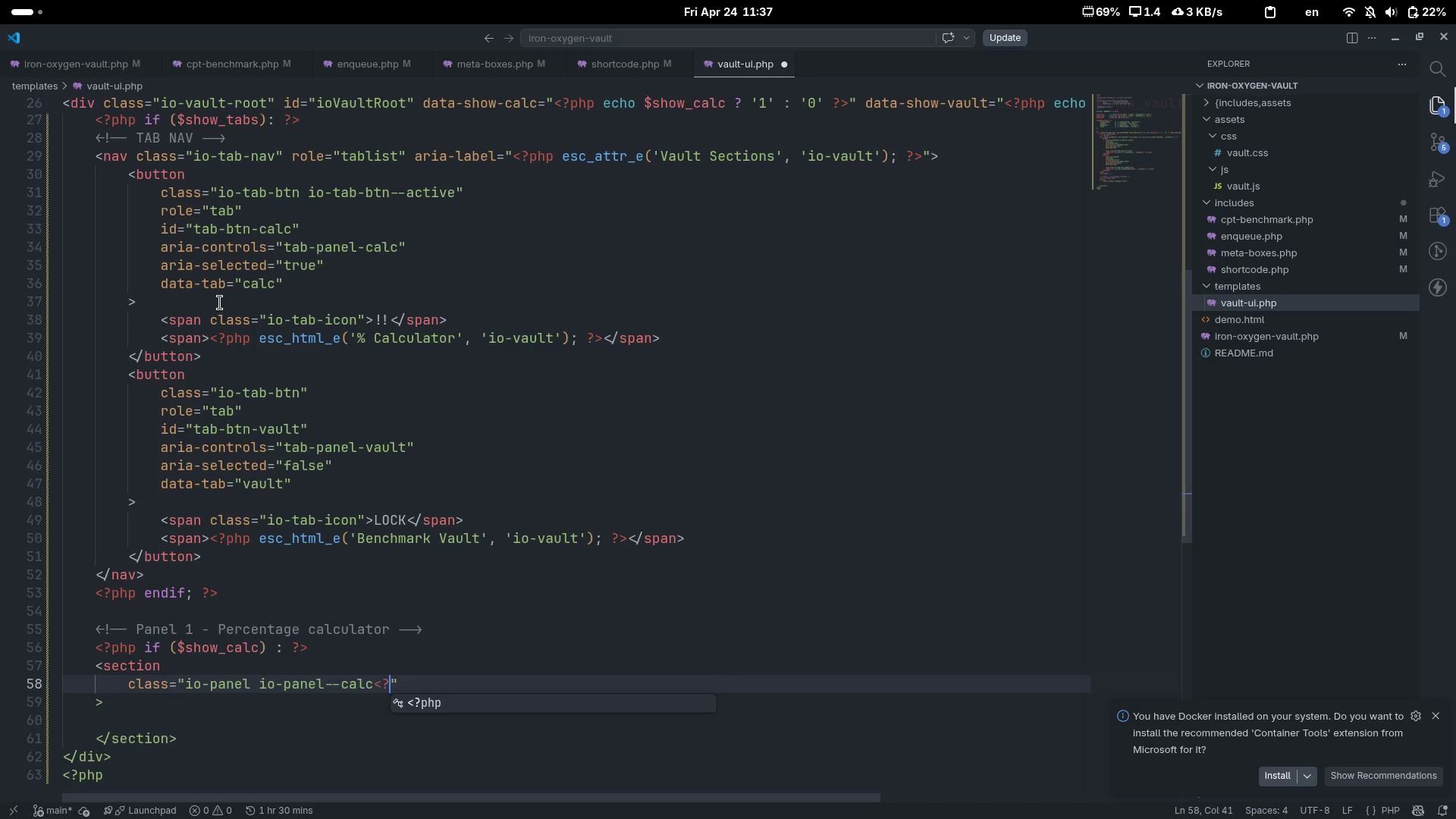 
key(Tab)
 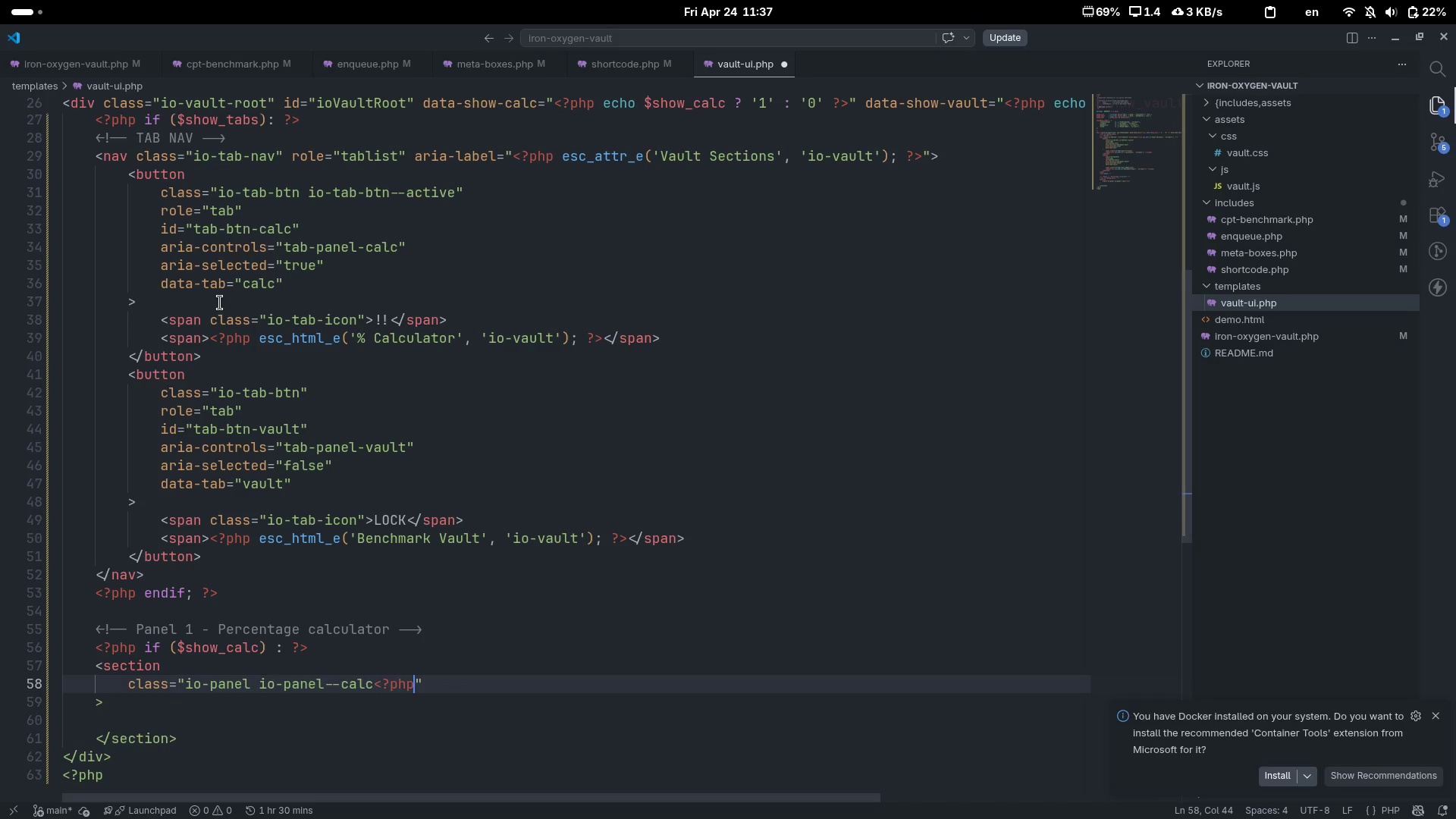 
key(Space)
 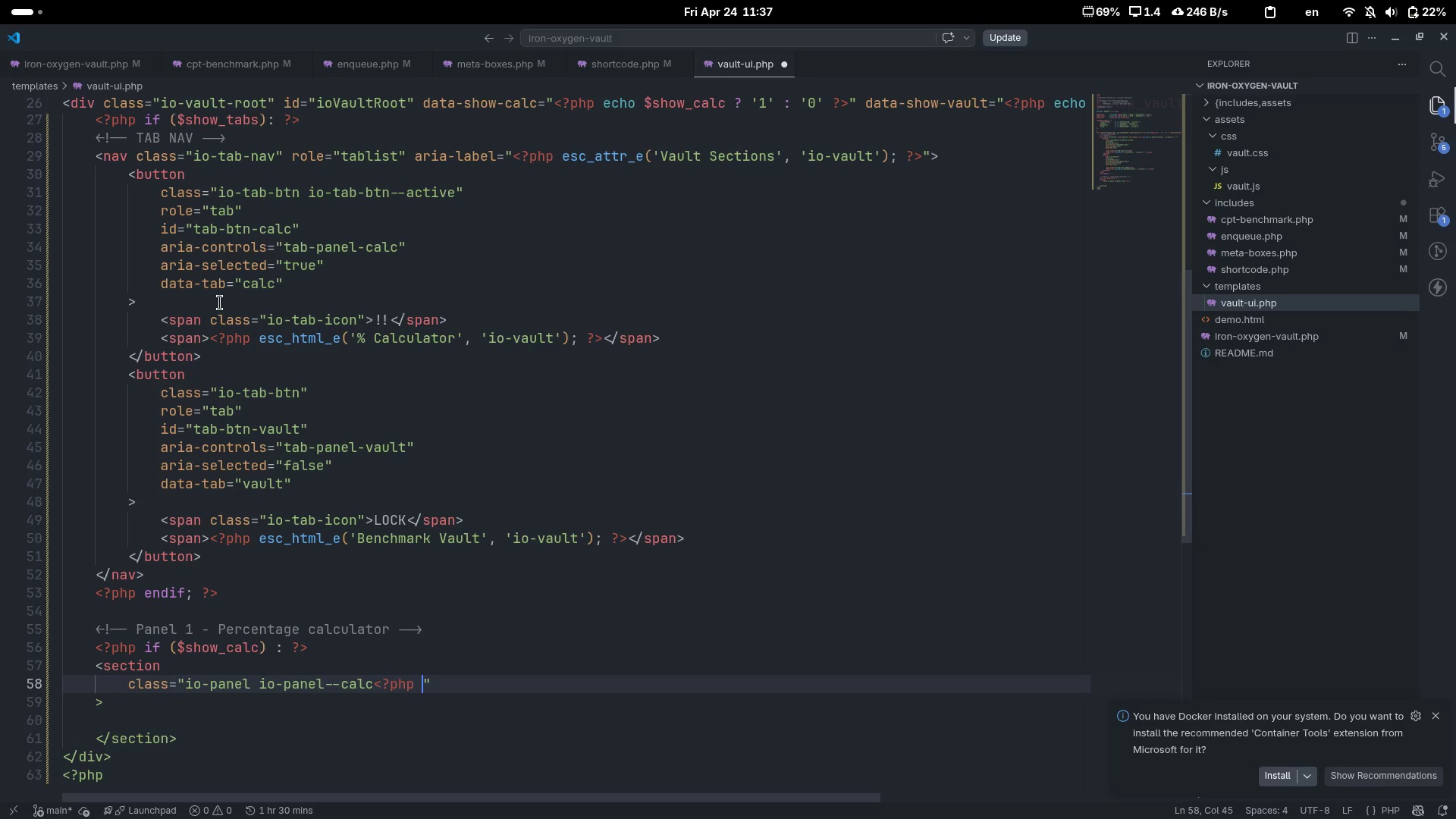 
key(Shift+Slash)
 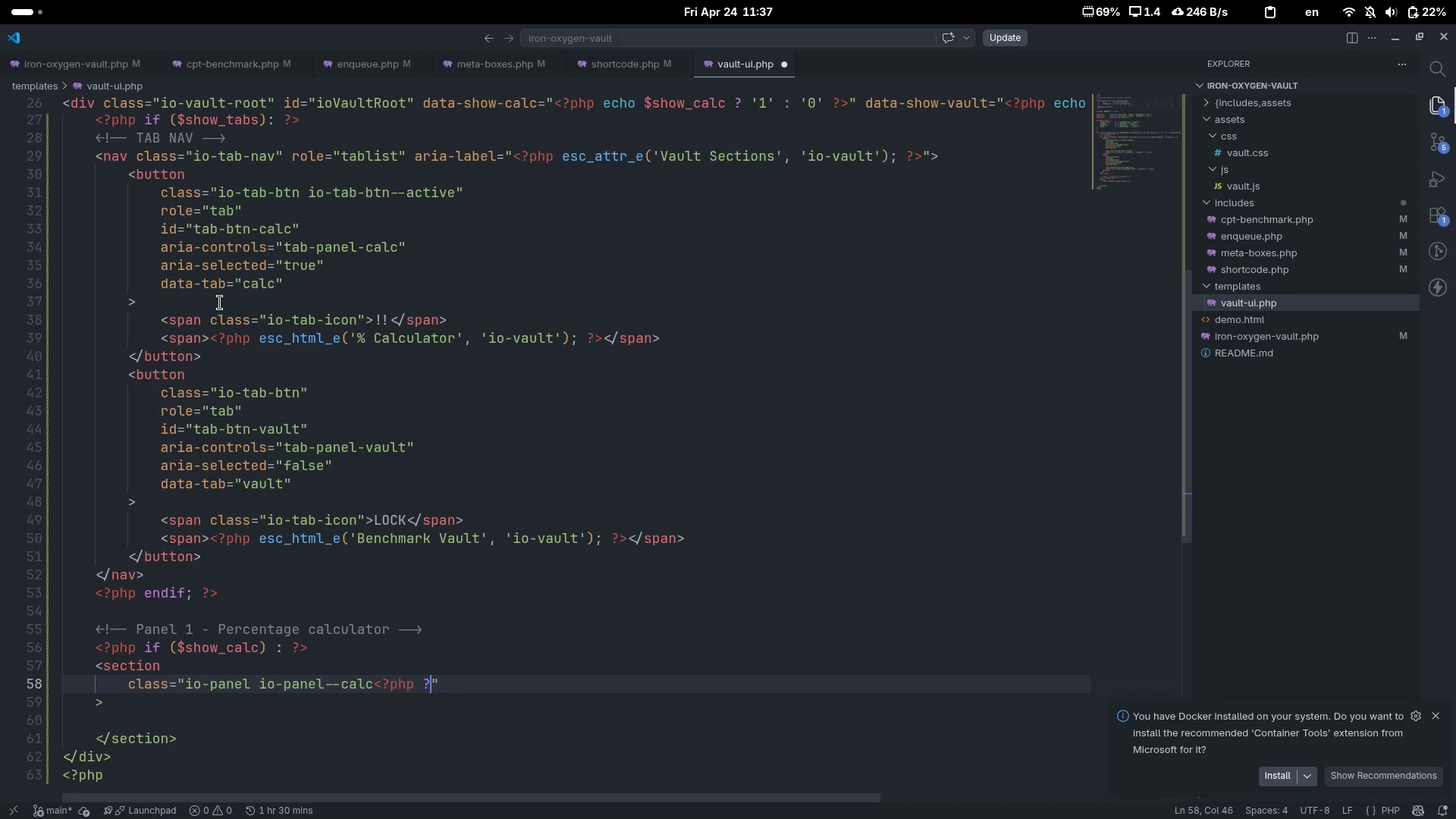 
key(Shift+Period)
 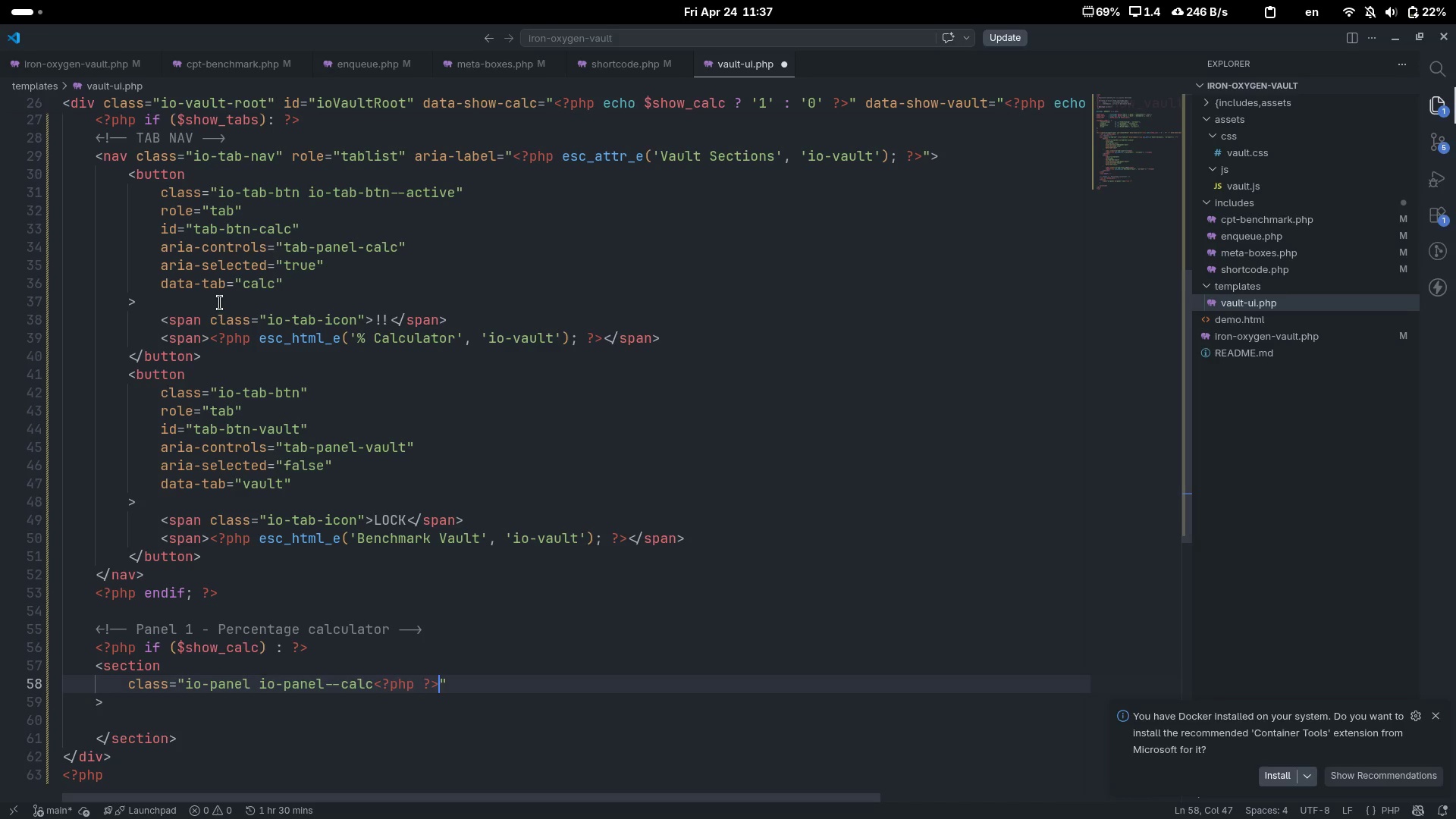 
key(ArrowLeft)
 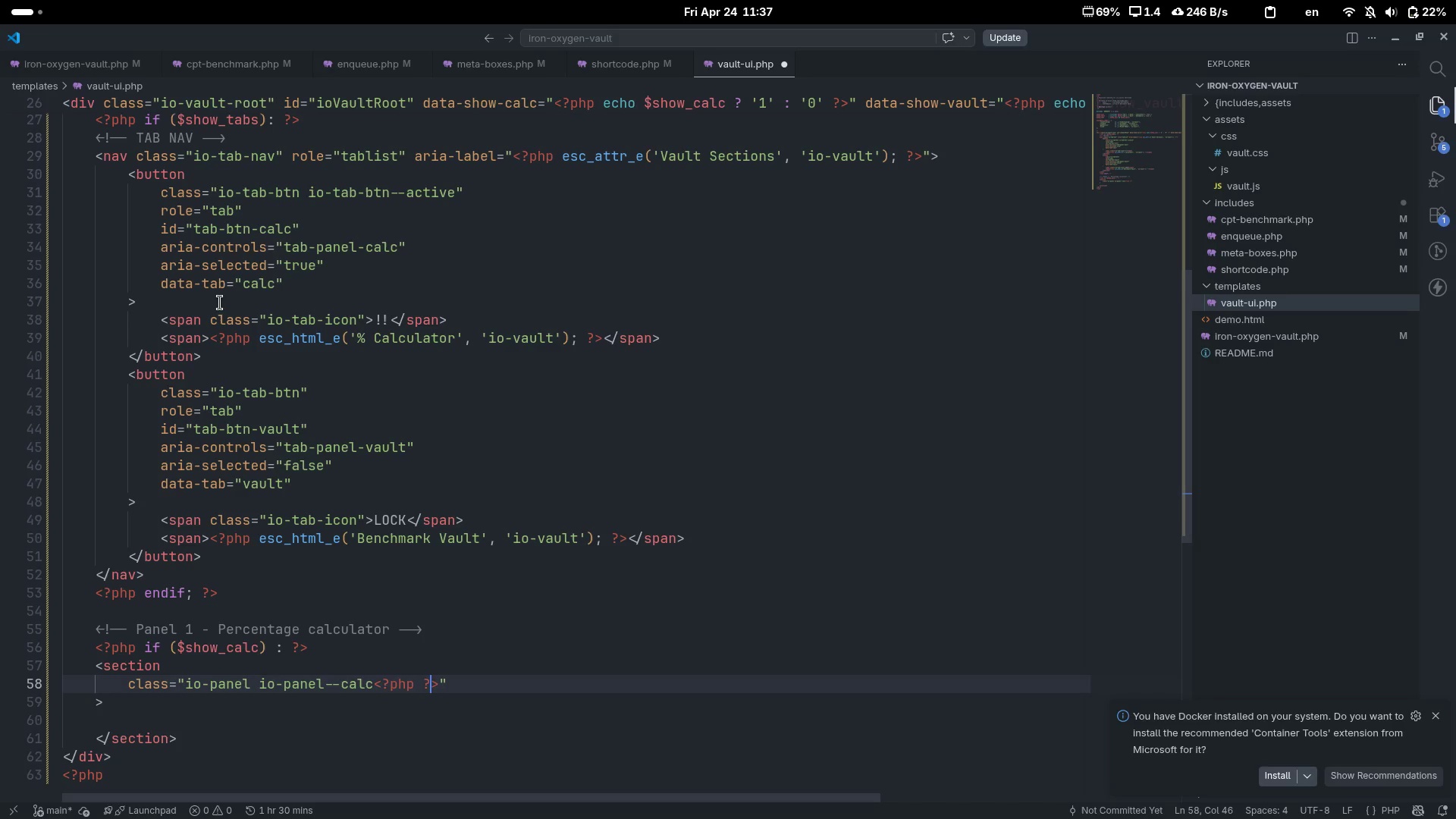 
key(ArrowLeft)
 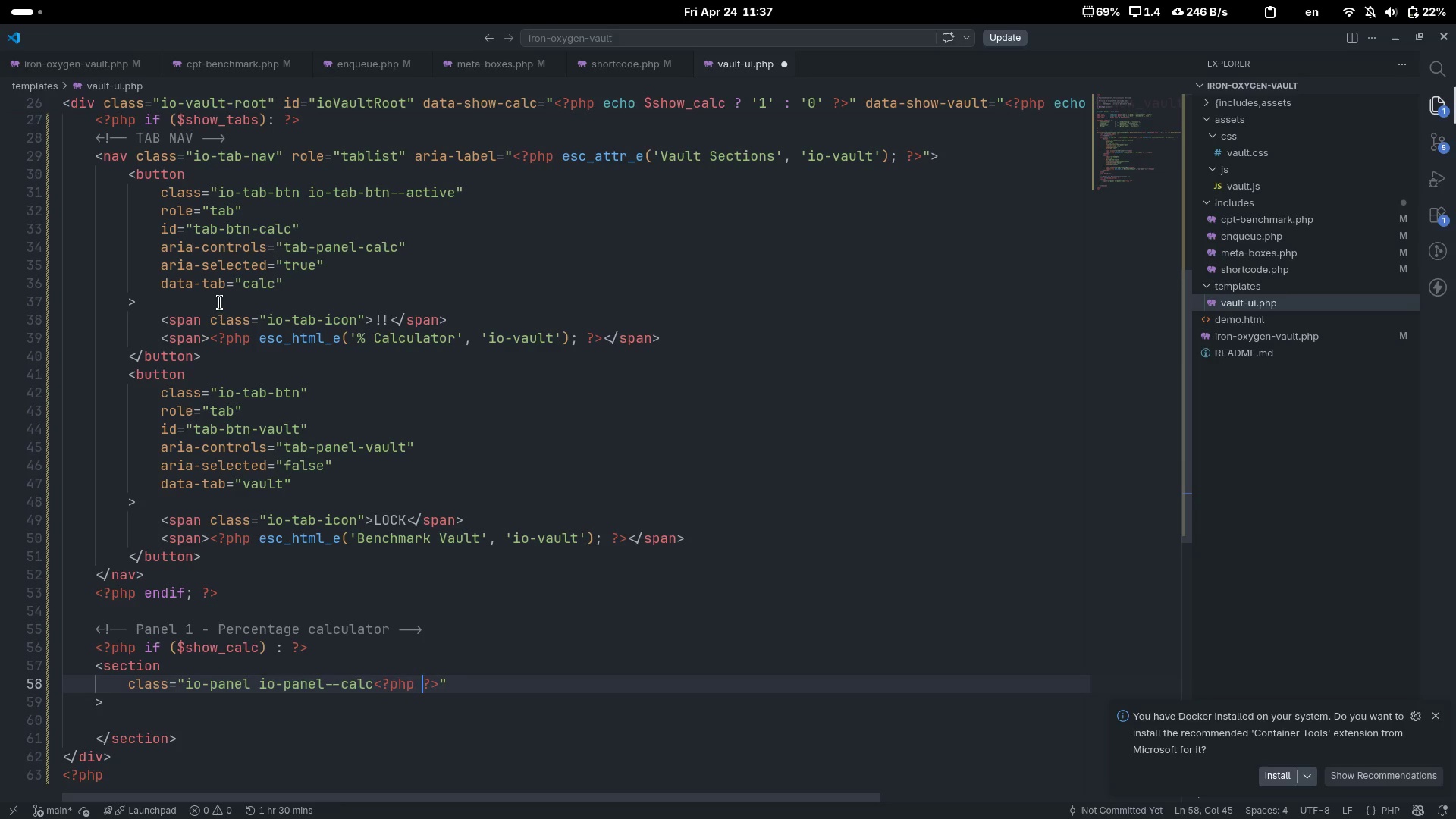 
key(ArrowLeft)
 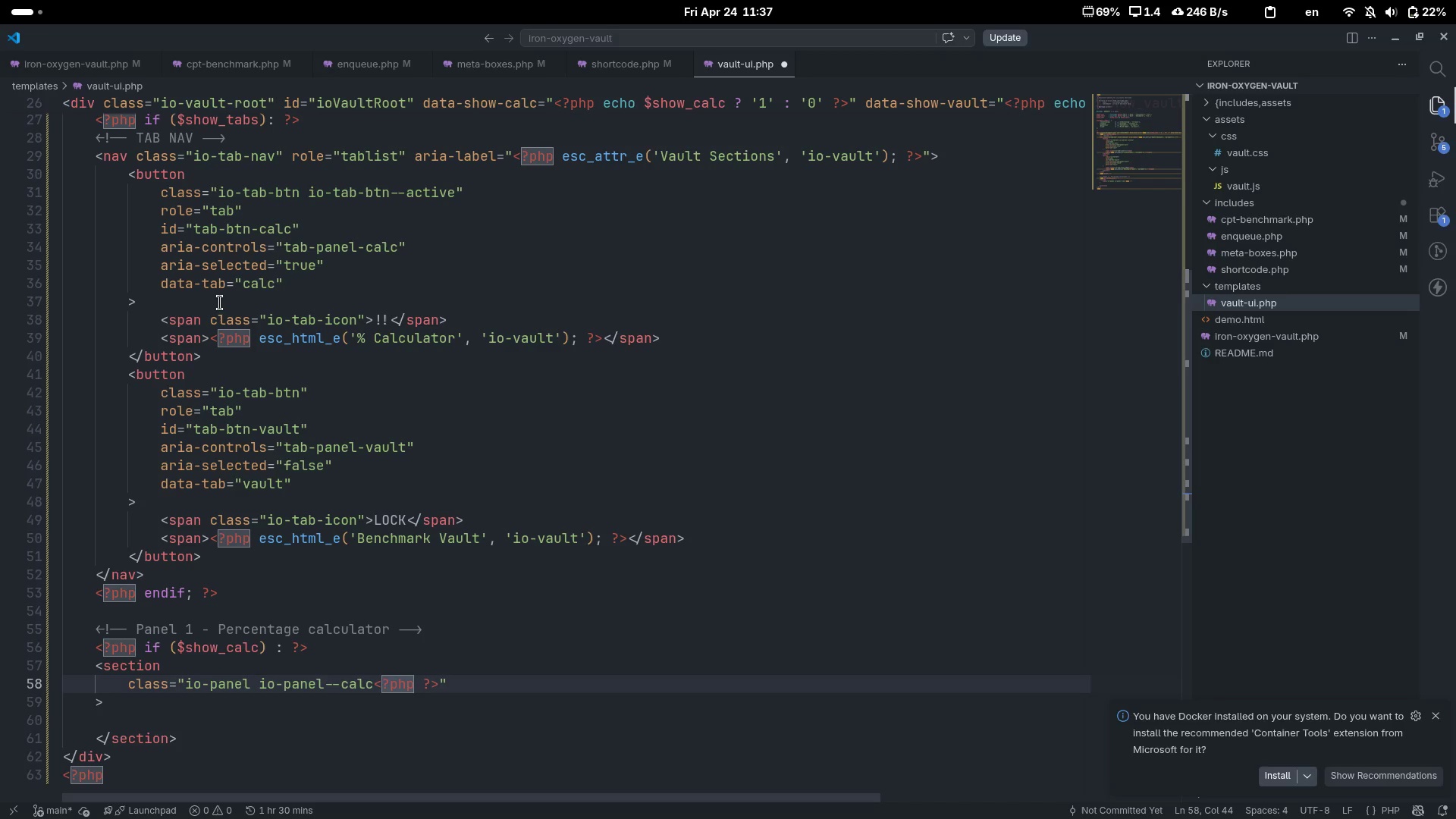 
type( echo $show)
 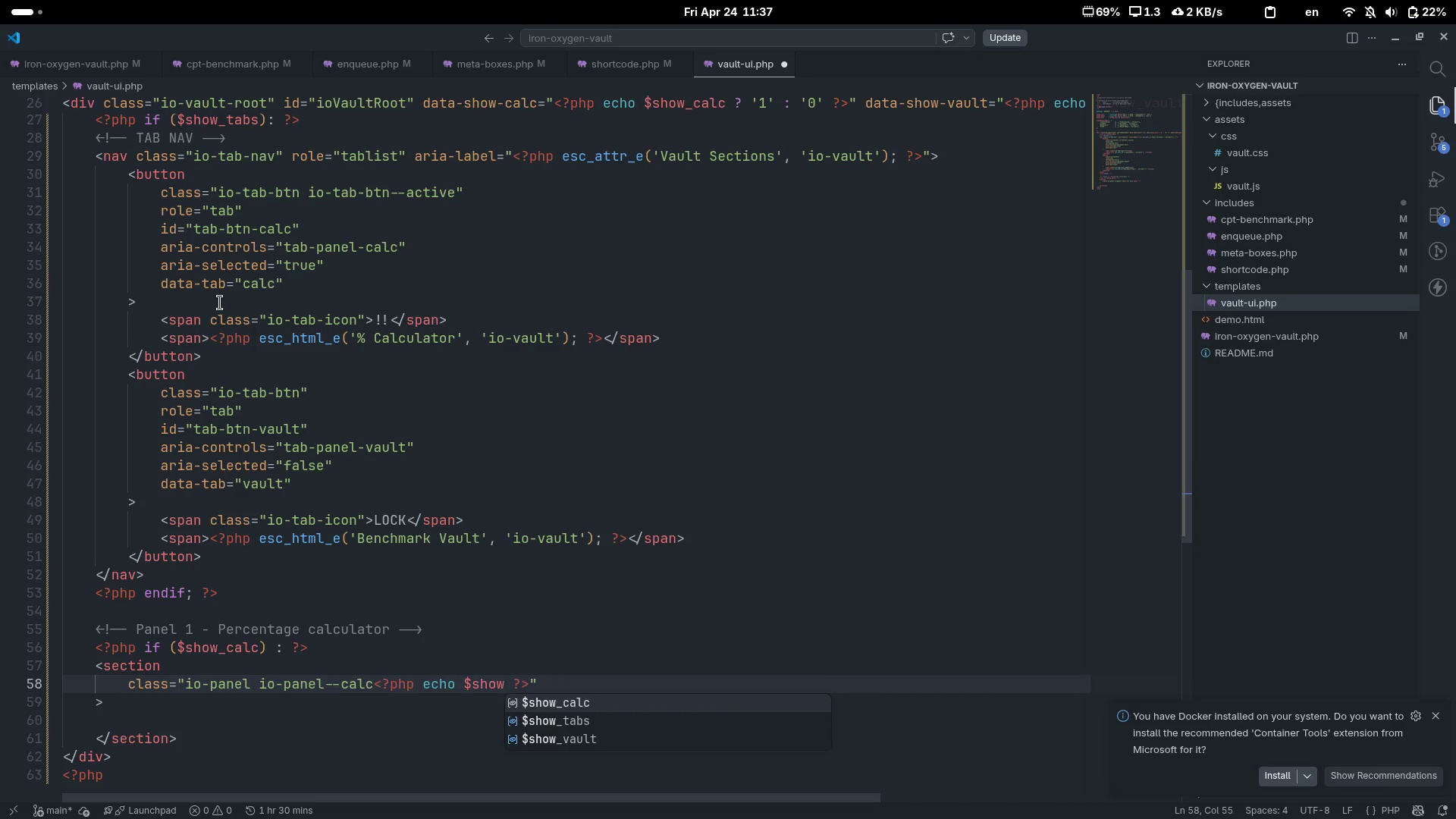 
key(ArrowDown)
 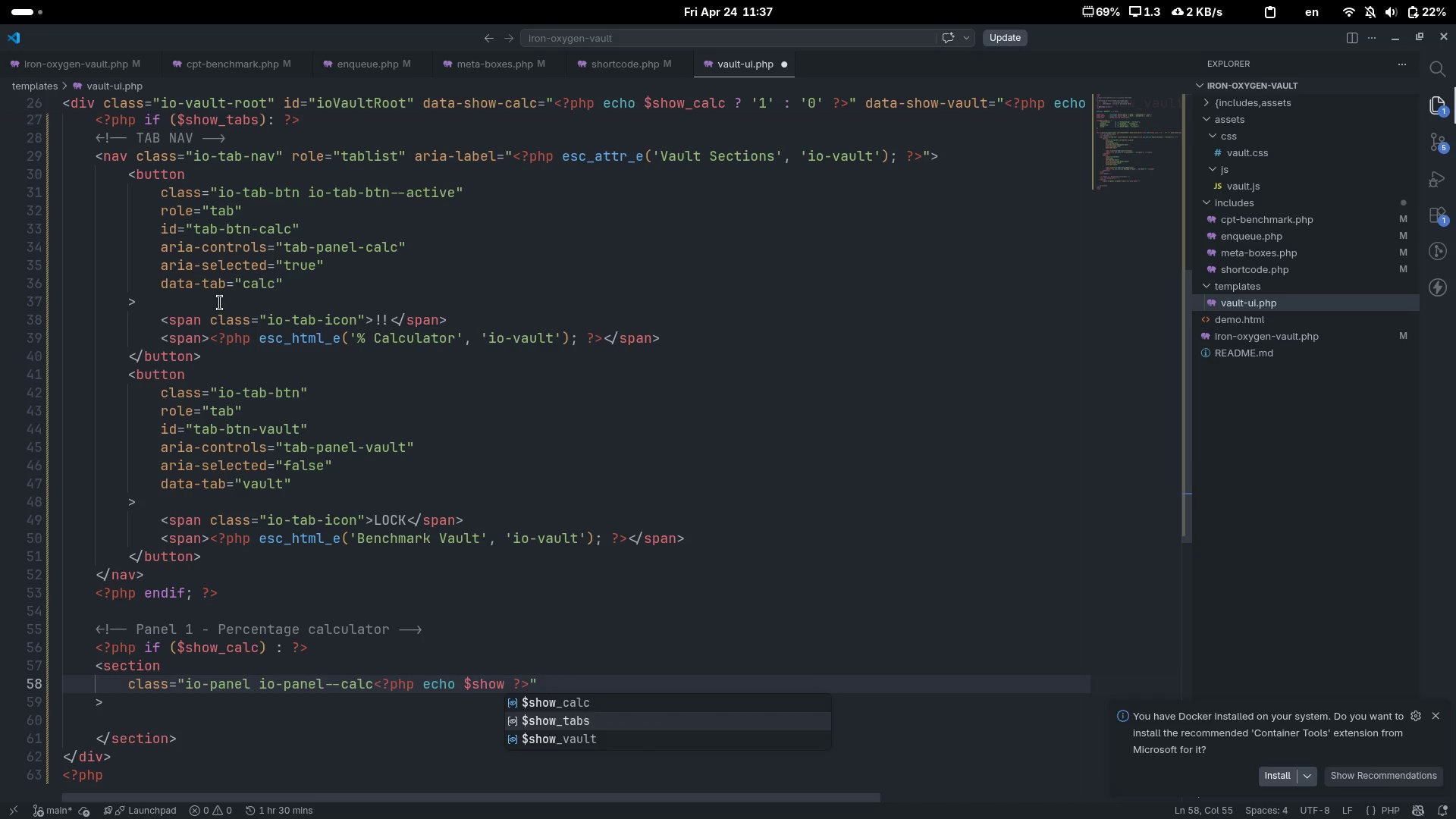 
key(Enter)
 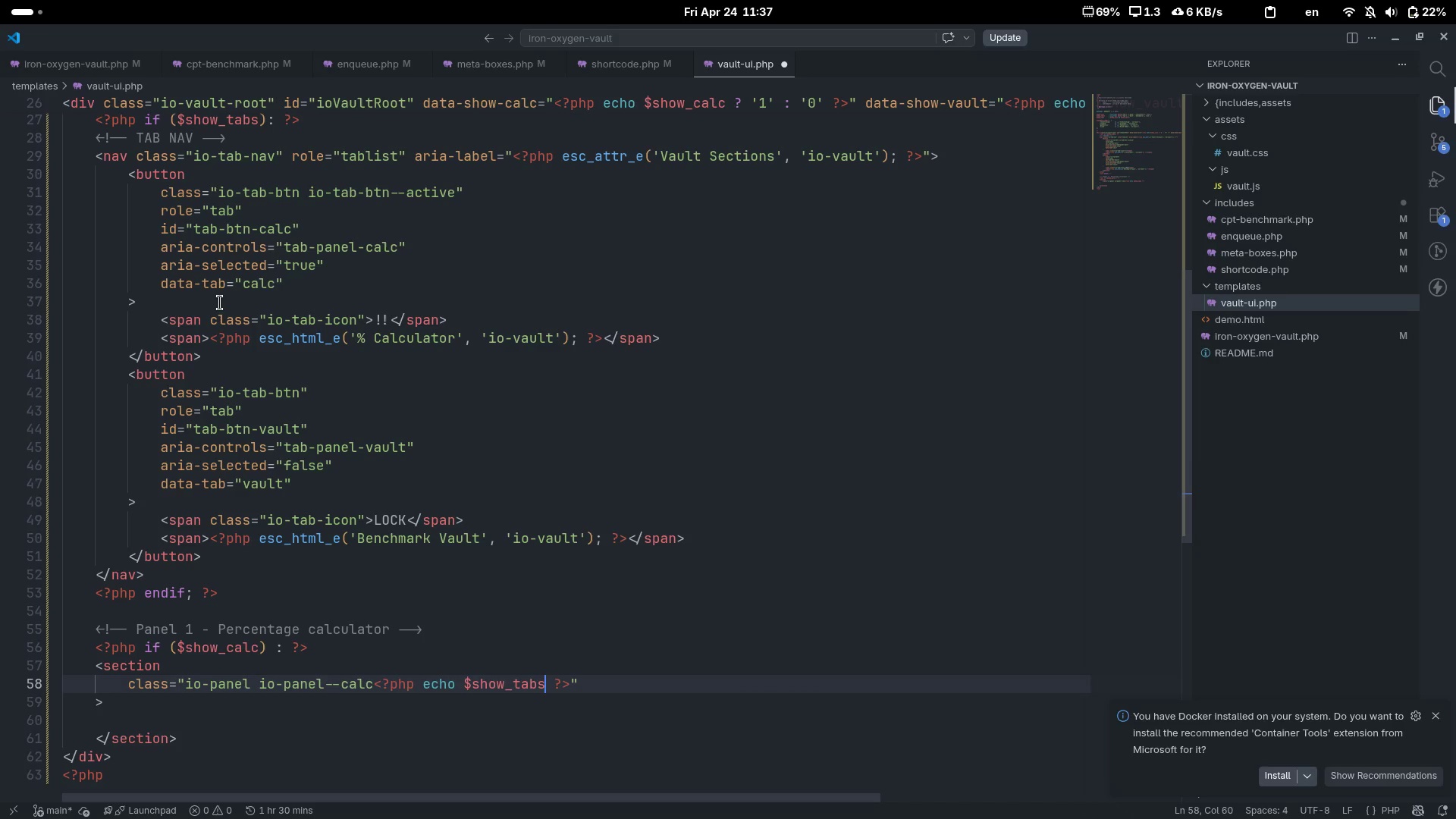 
type( ? '' : 'io-pae)
key(Backspace)
type(nel--active)
 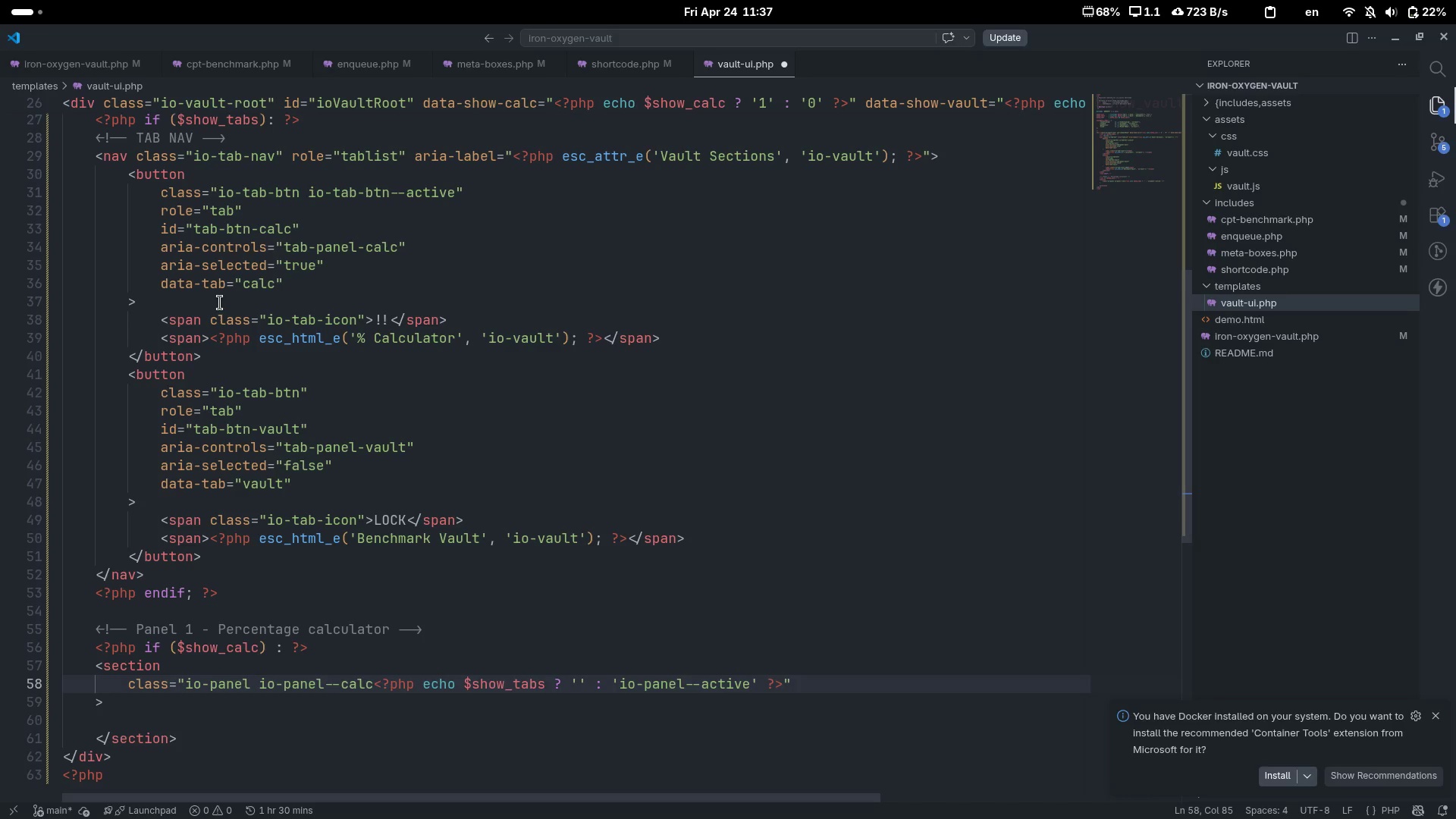 
wait(6.24)
 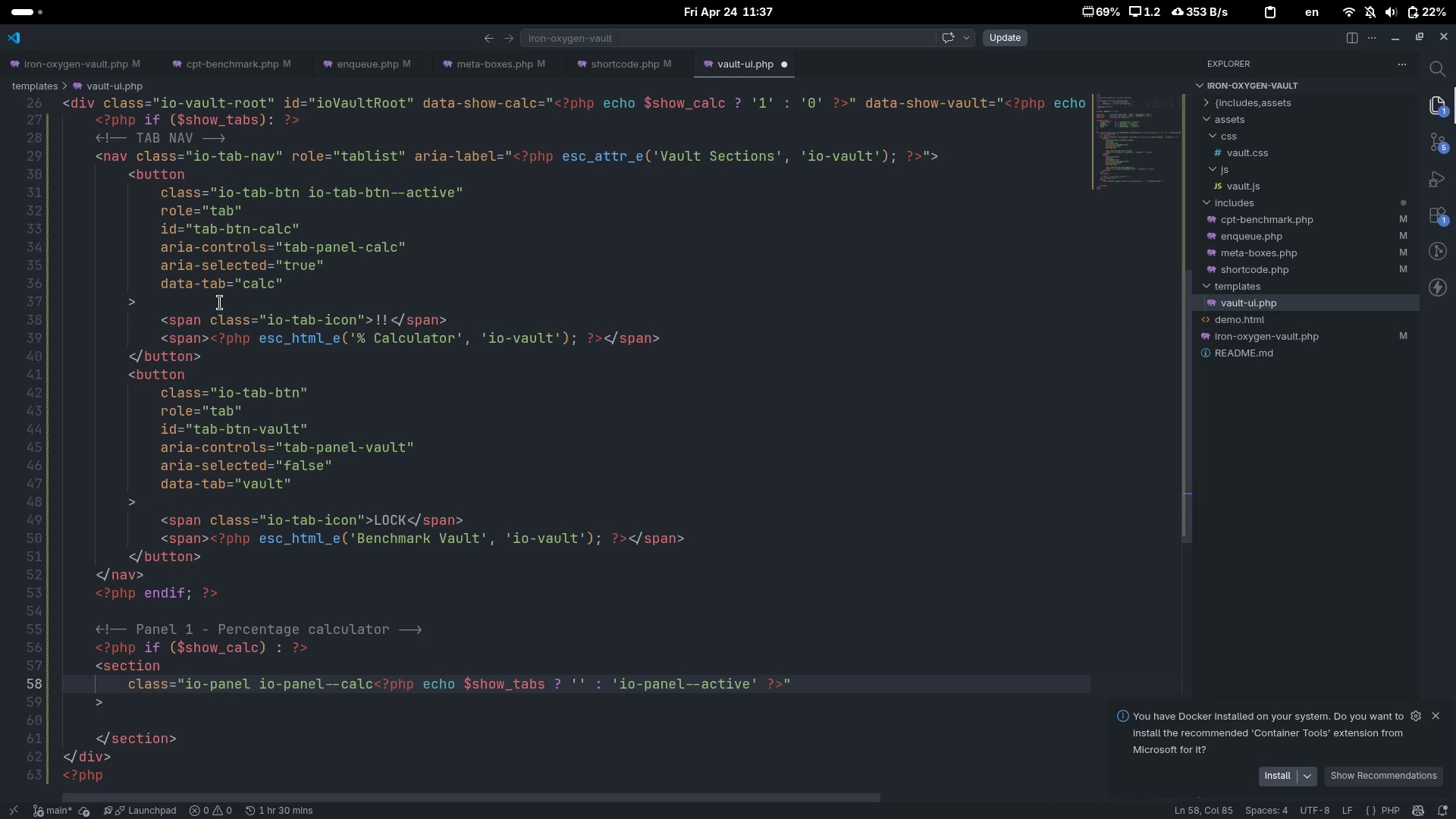 
key(ArrowRight)
 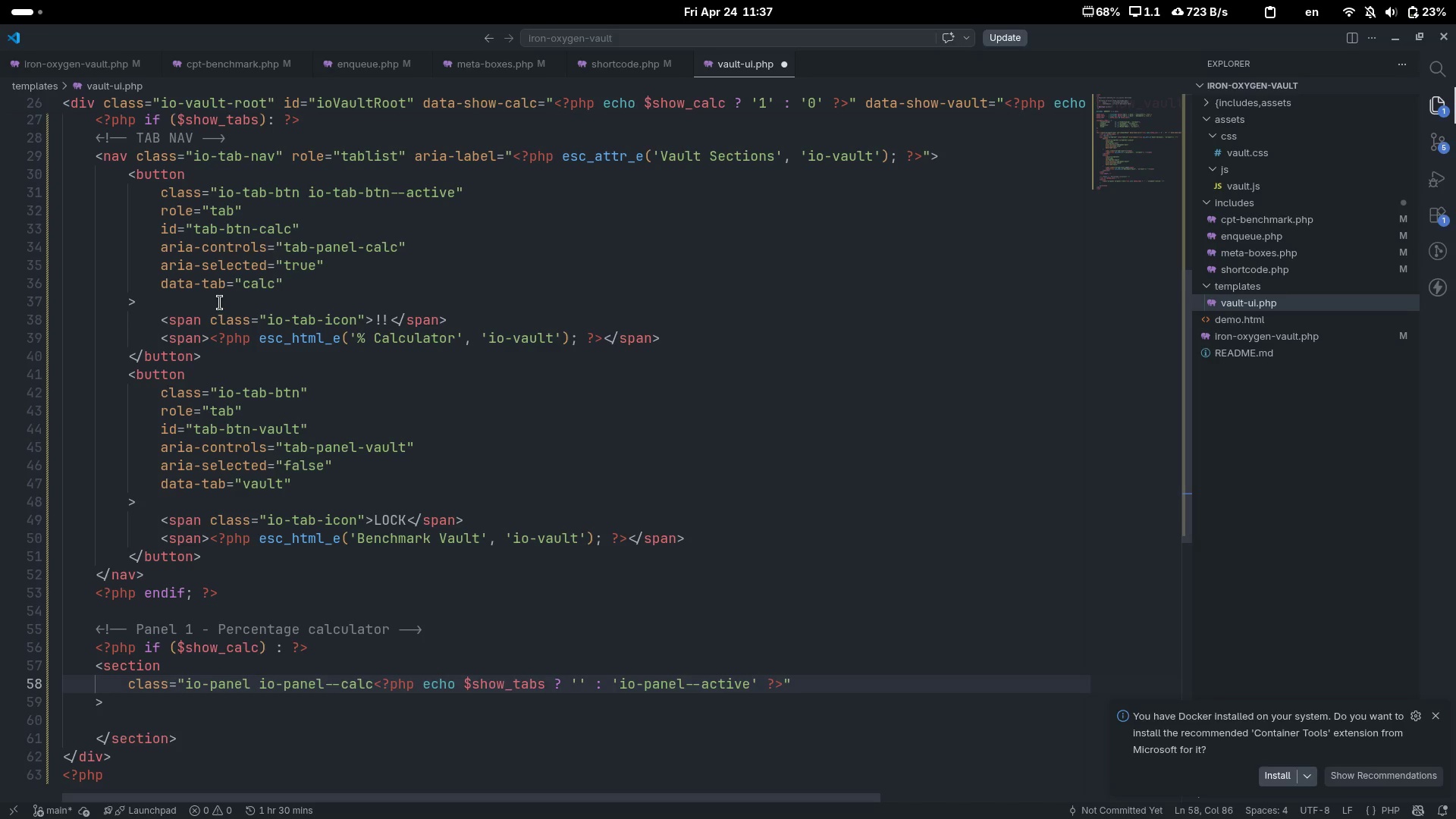 
key(Semicolon)
 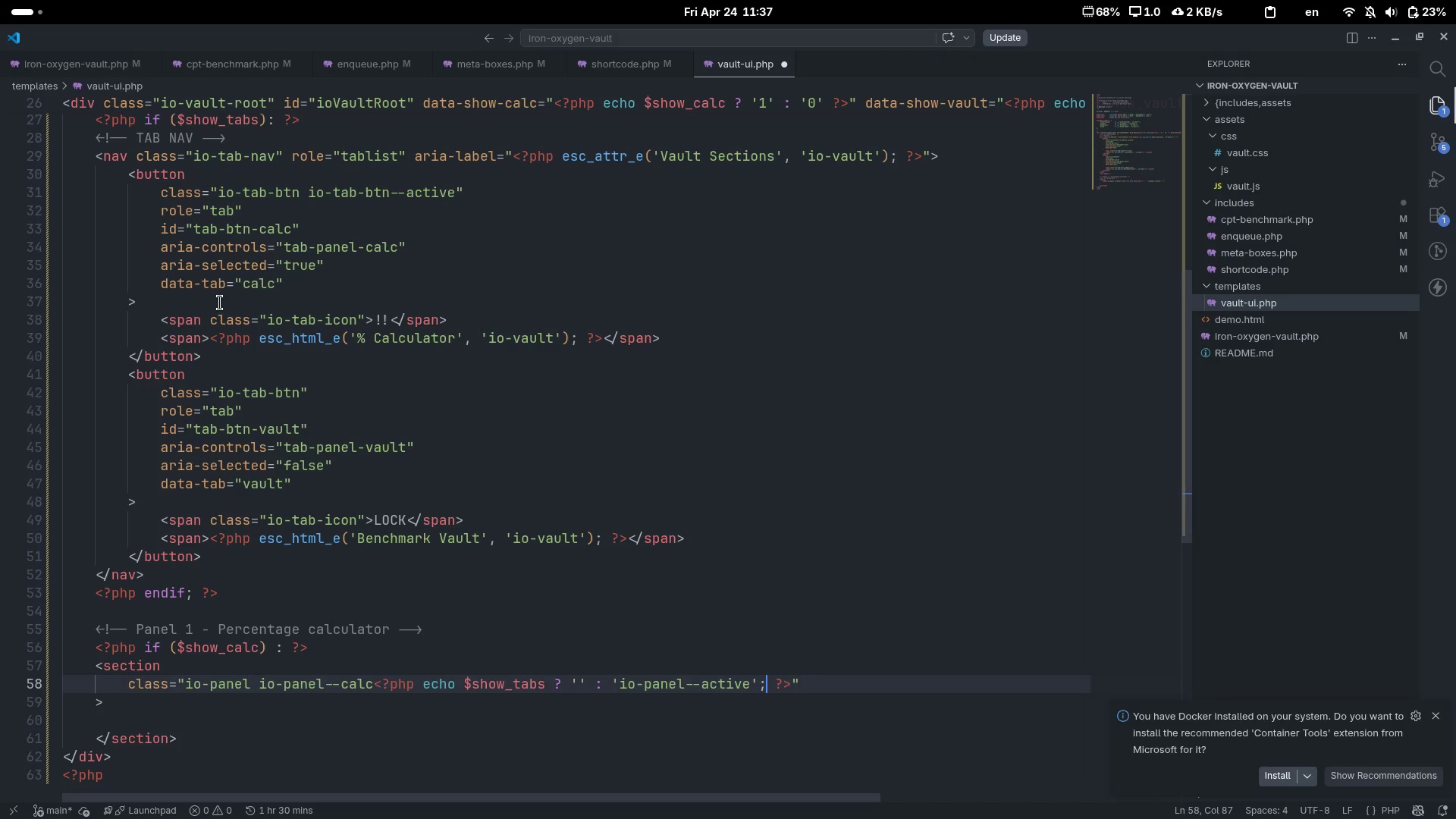 
key(End)
 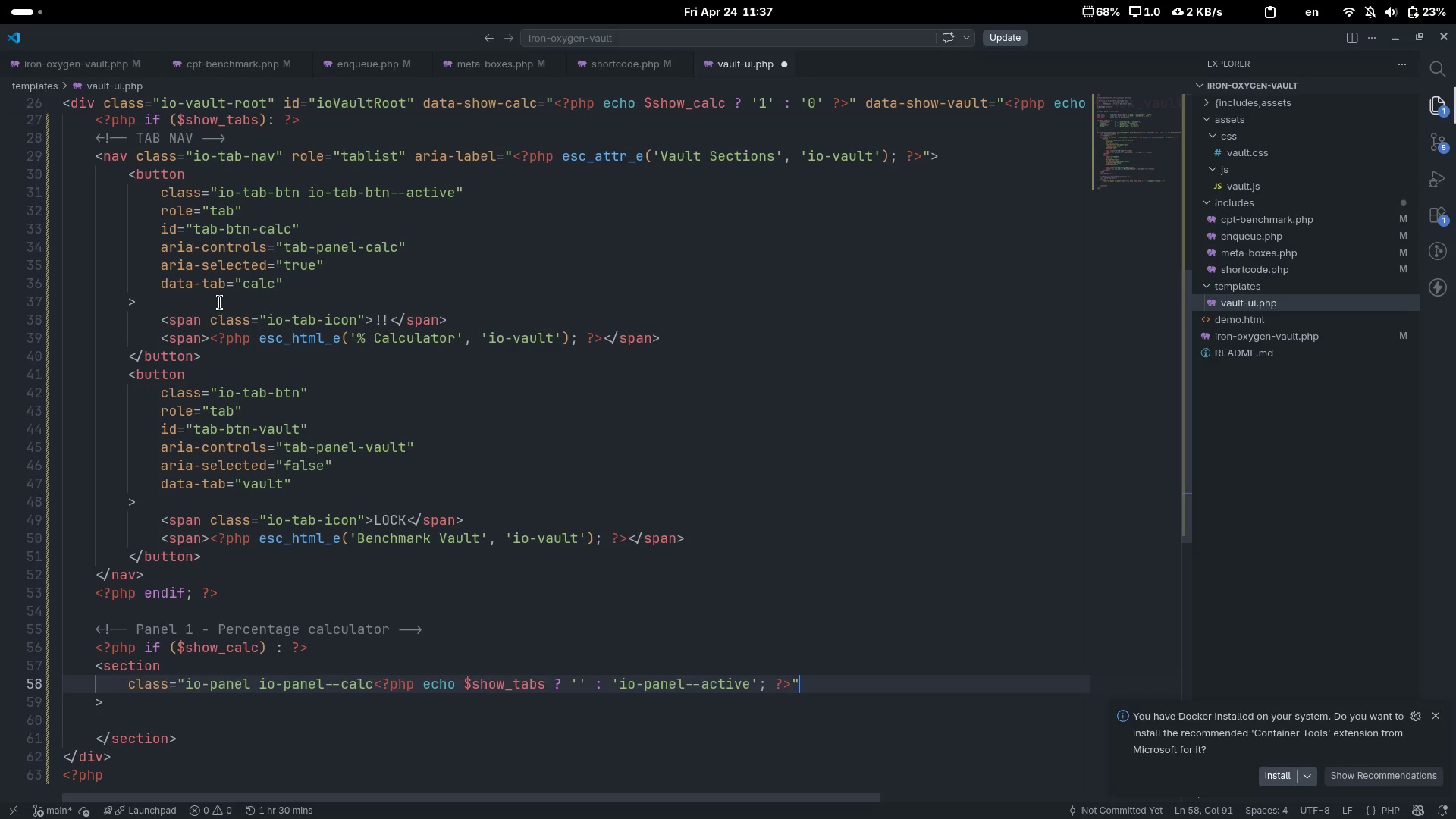 
key(Enter)
 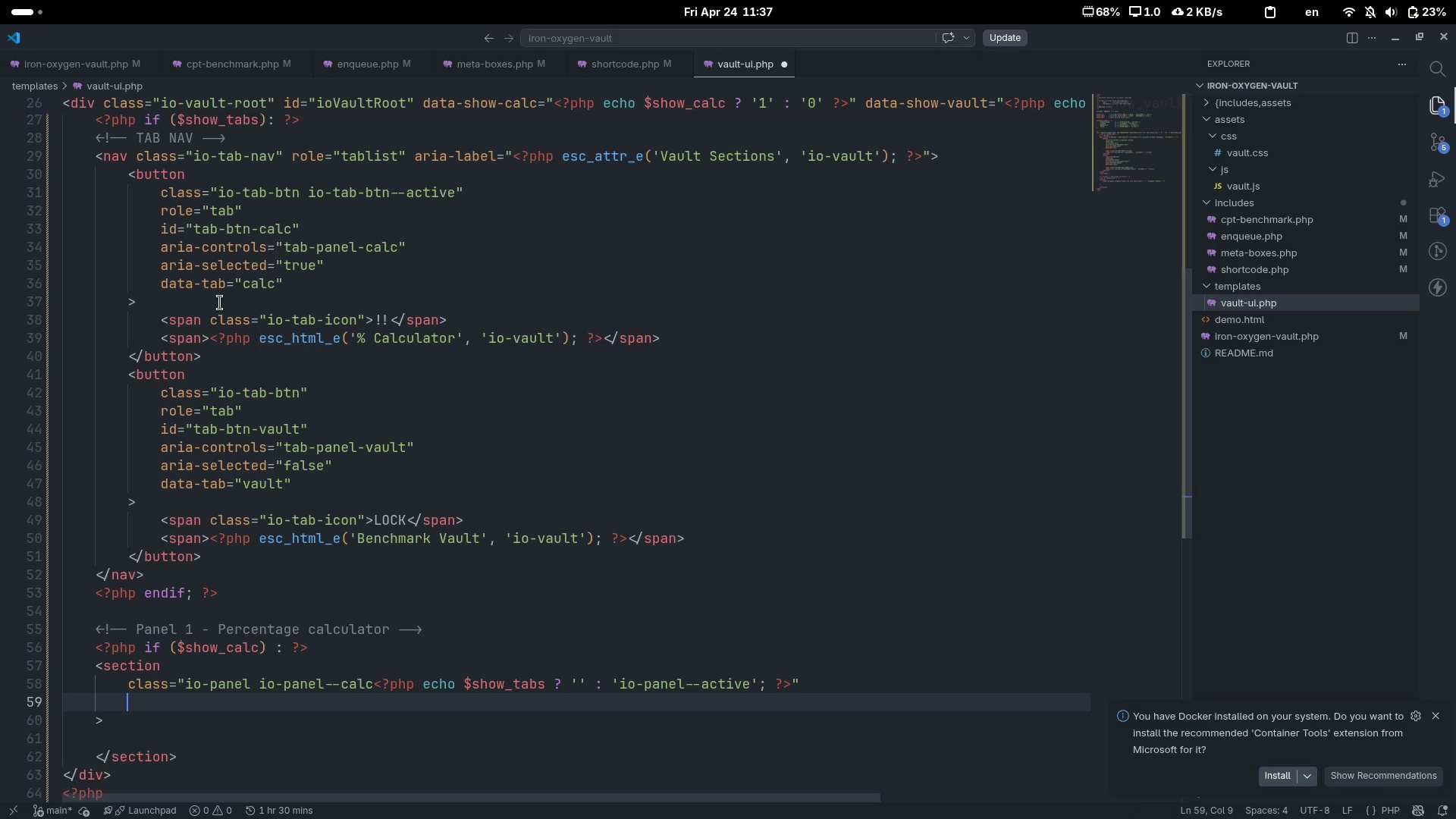 
type(id="")
 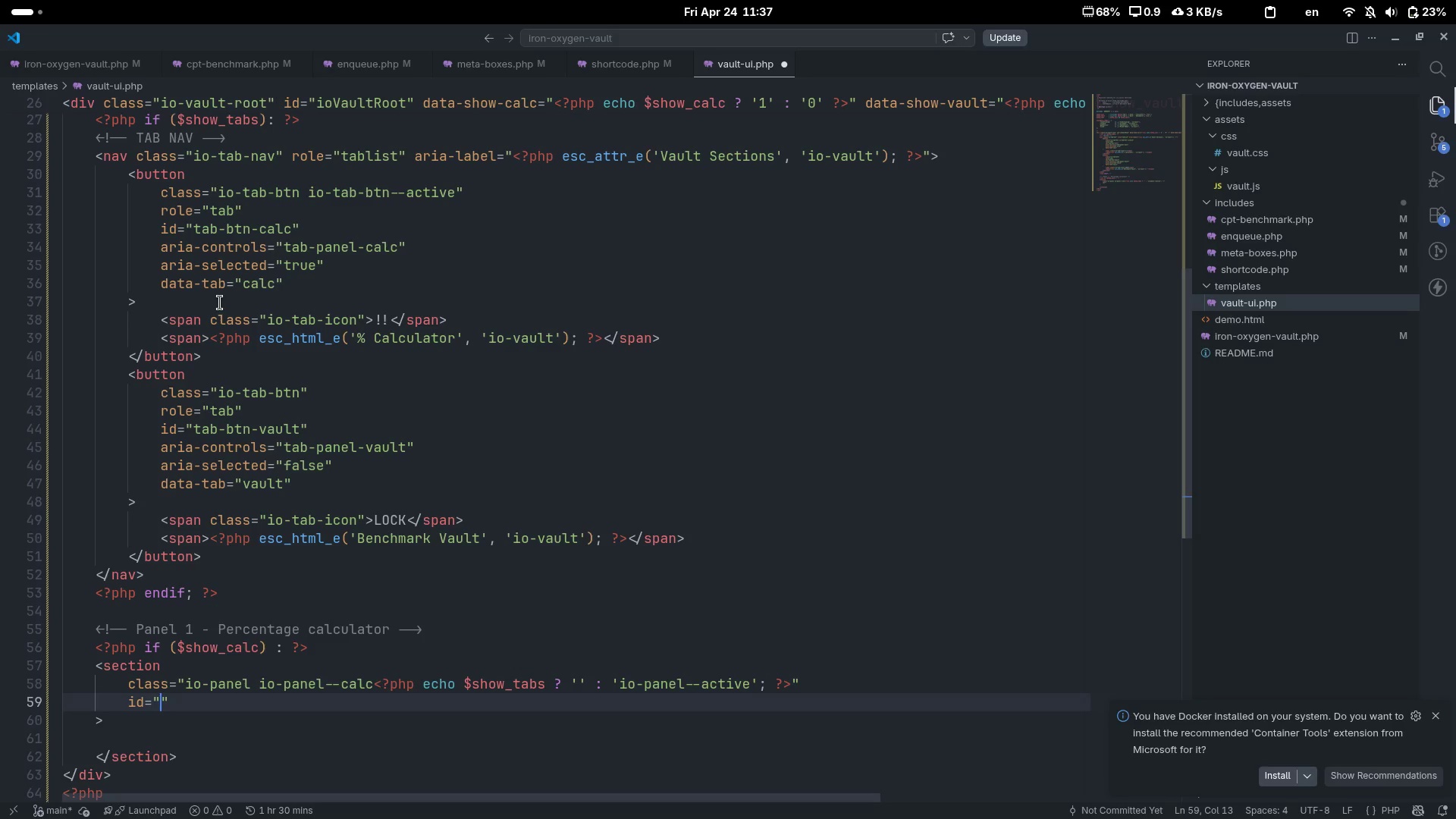 
 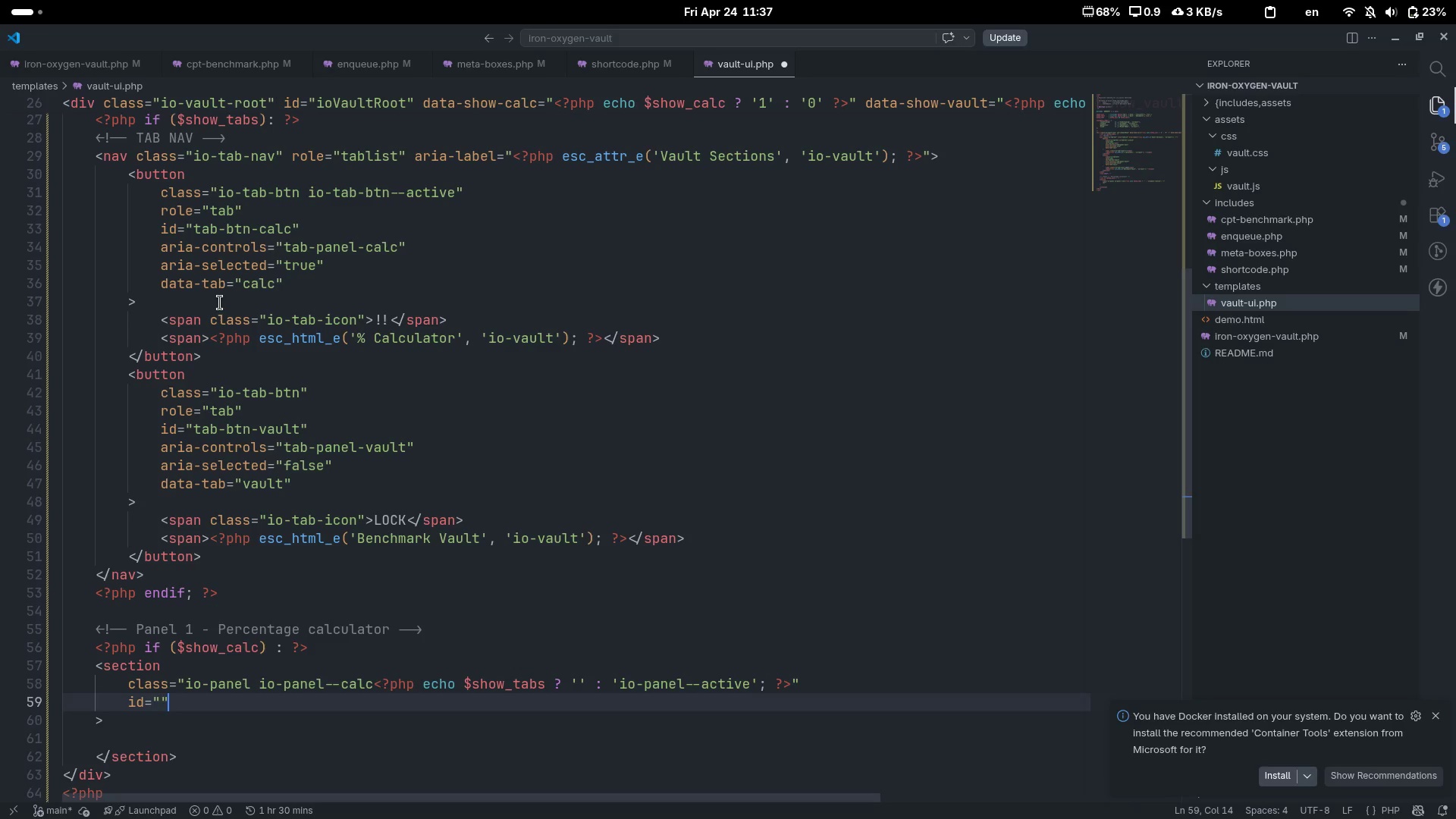 
key(ArrowLeft)
 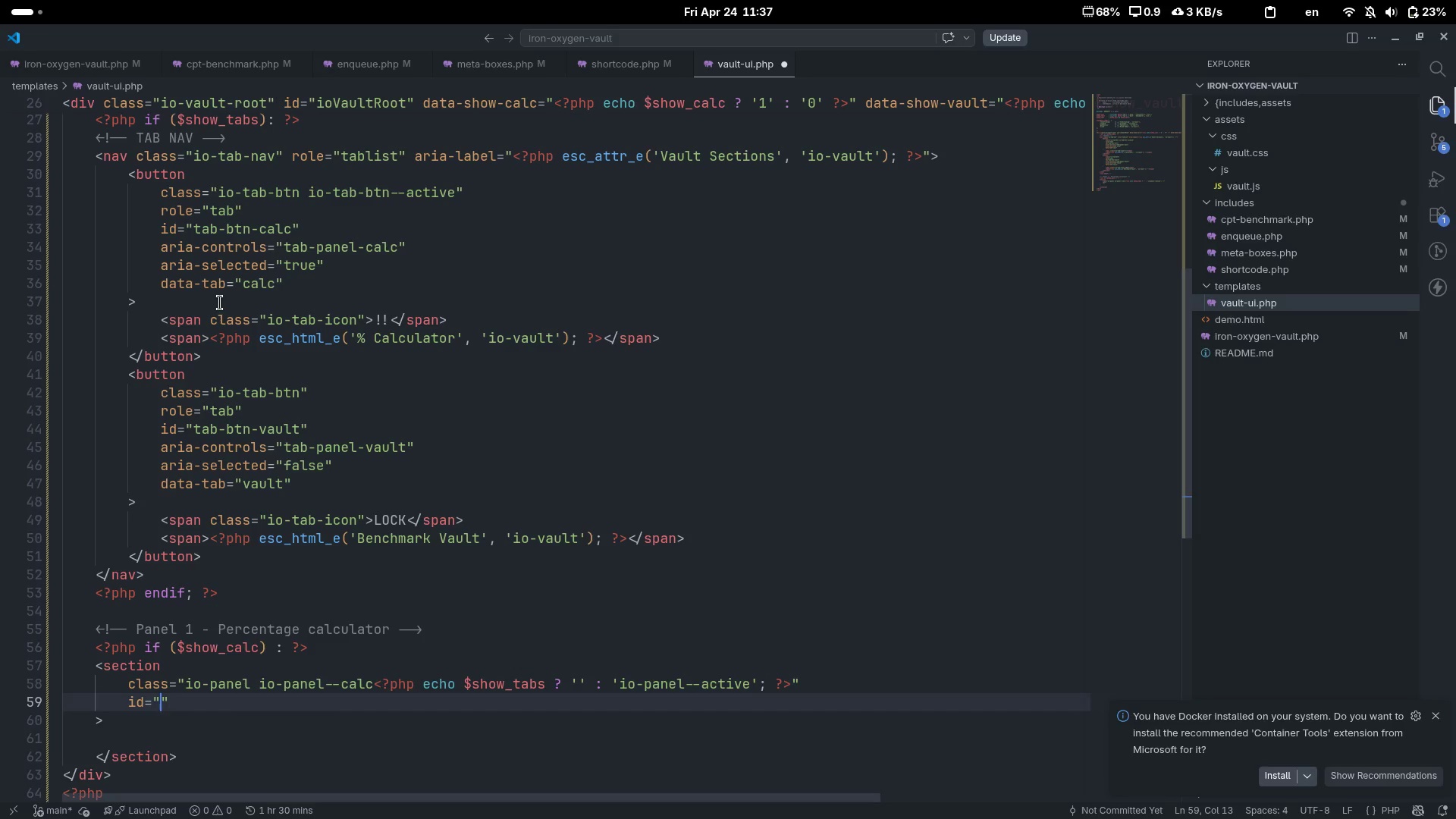 
type(tab-panel-calc)
 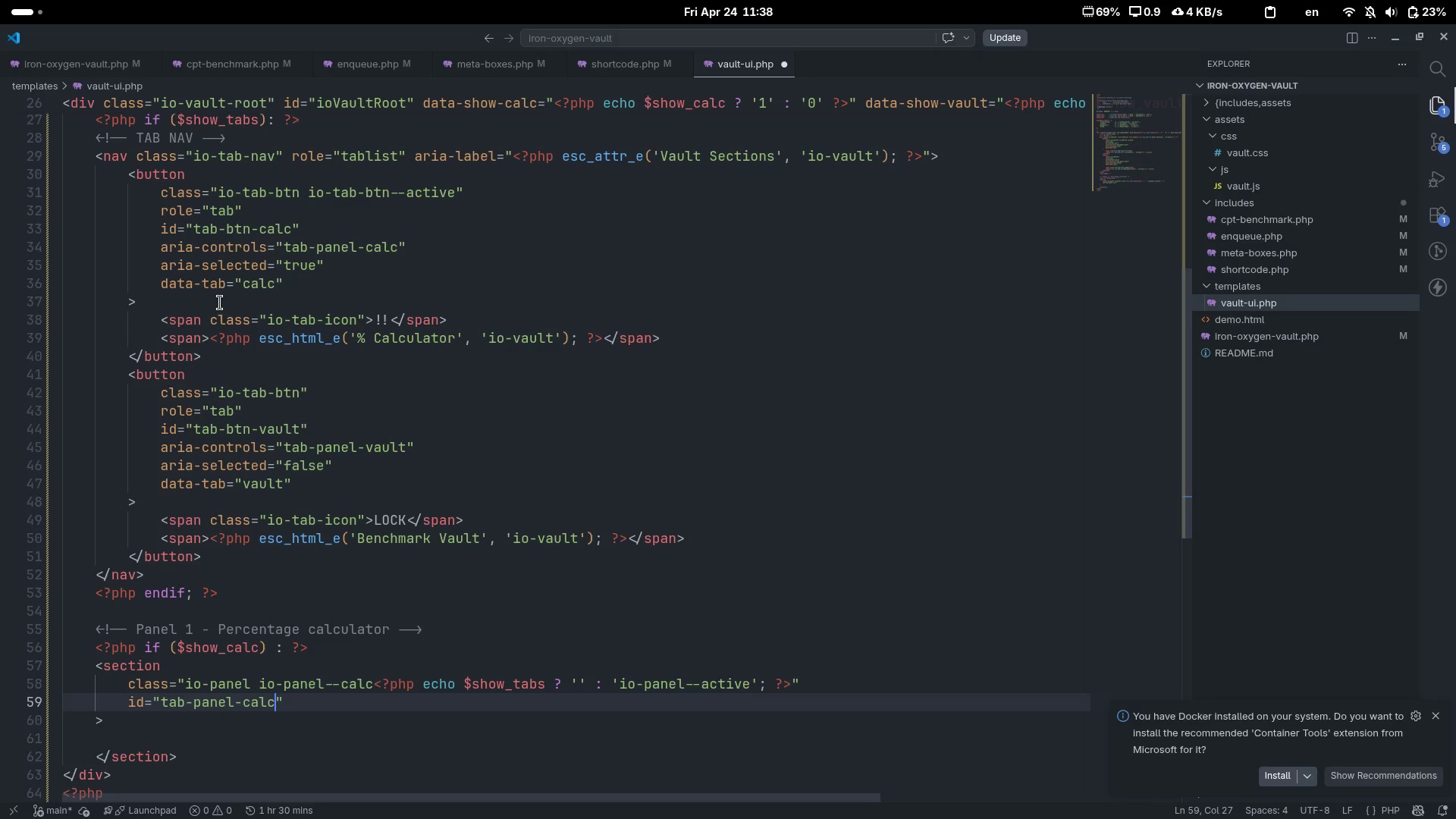 
key(ArrowRight)
 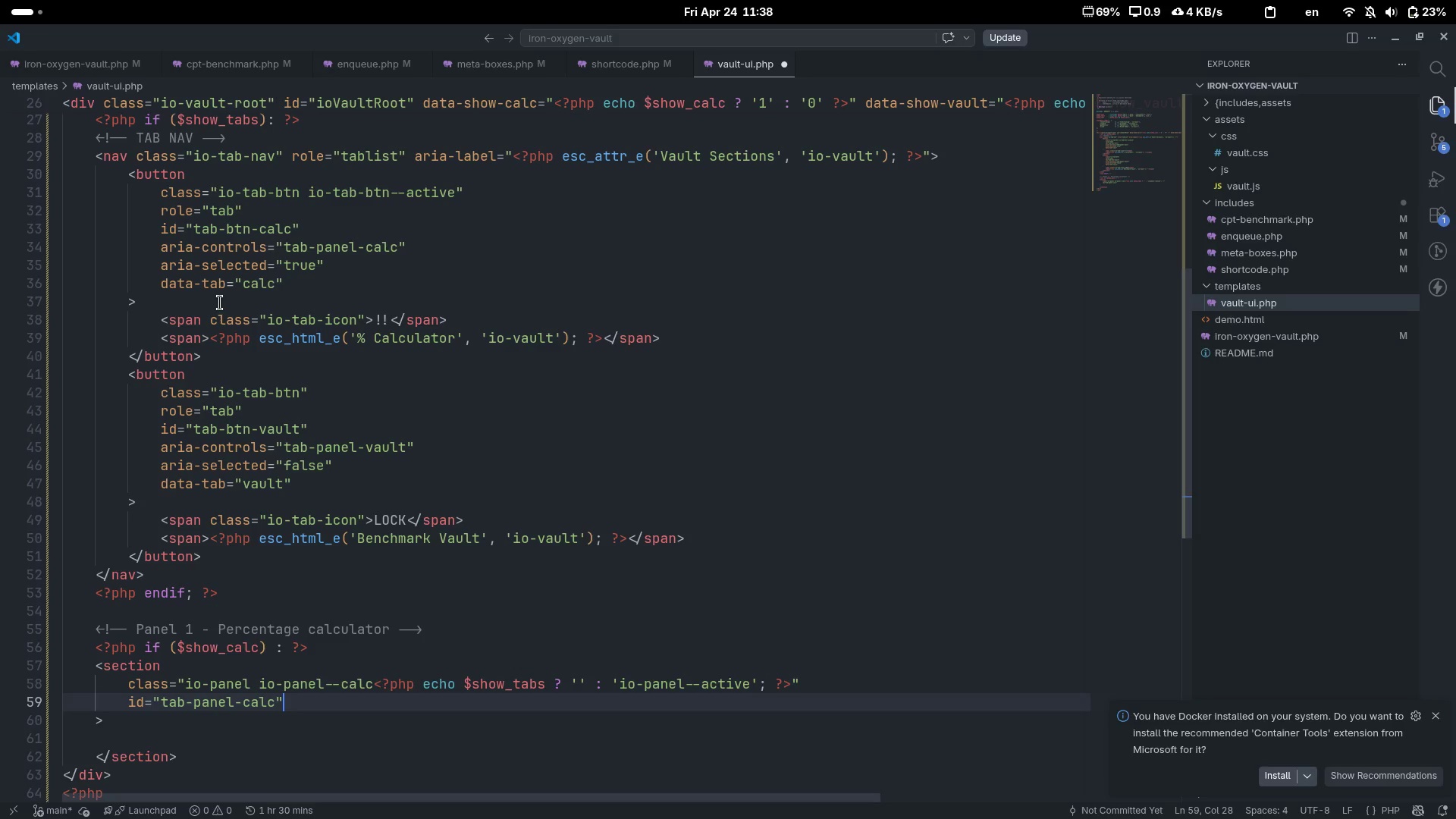 
key(Enter)
 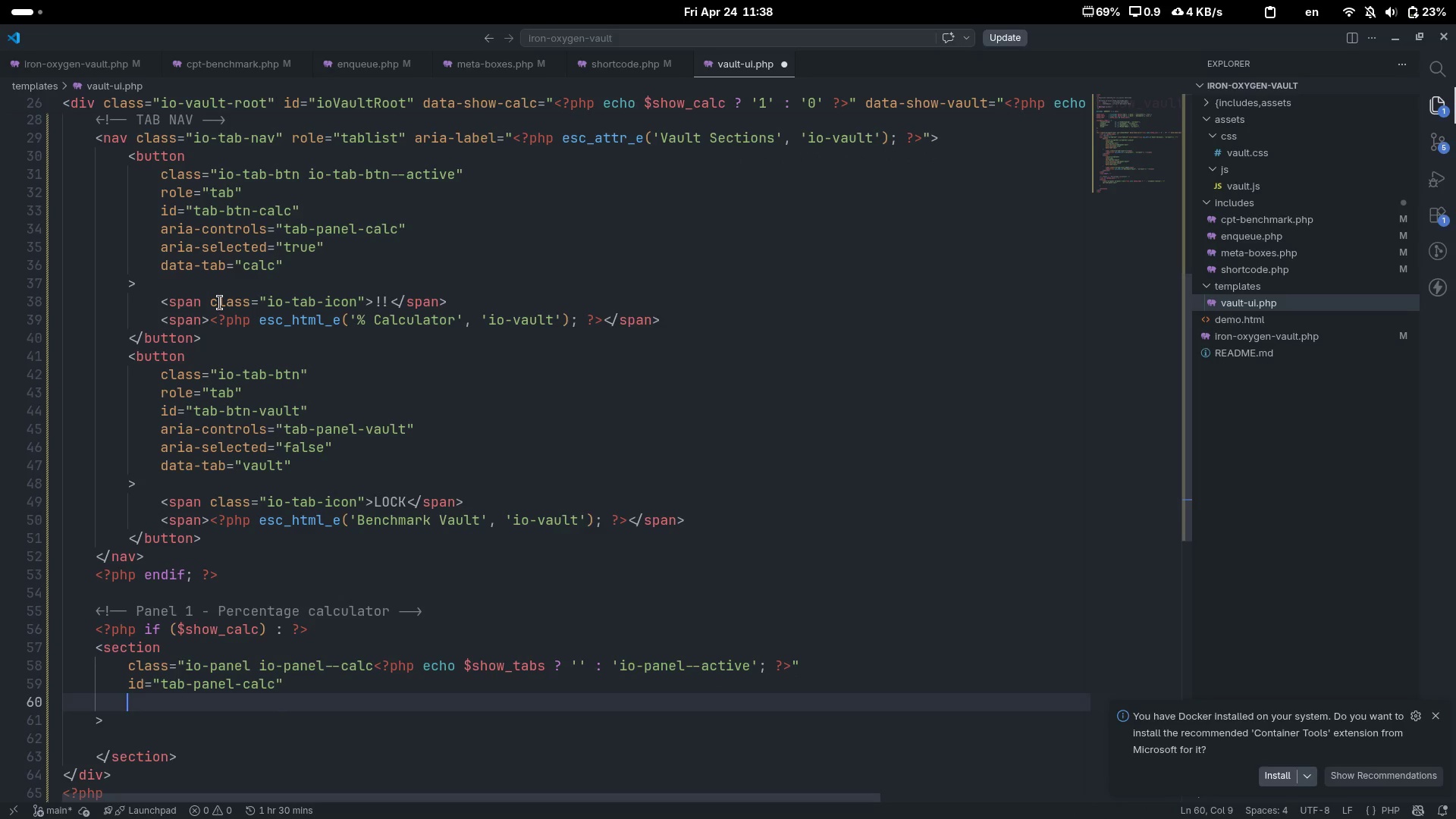 
type(role=')
key(Backspace)
type("")
 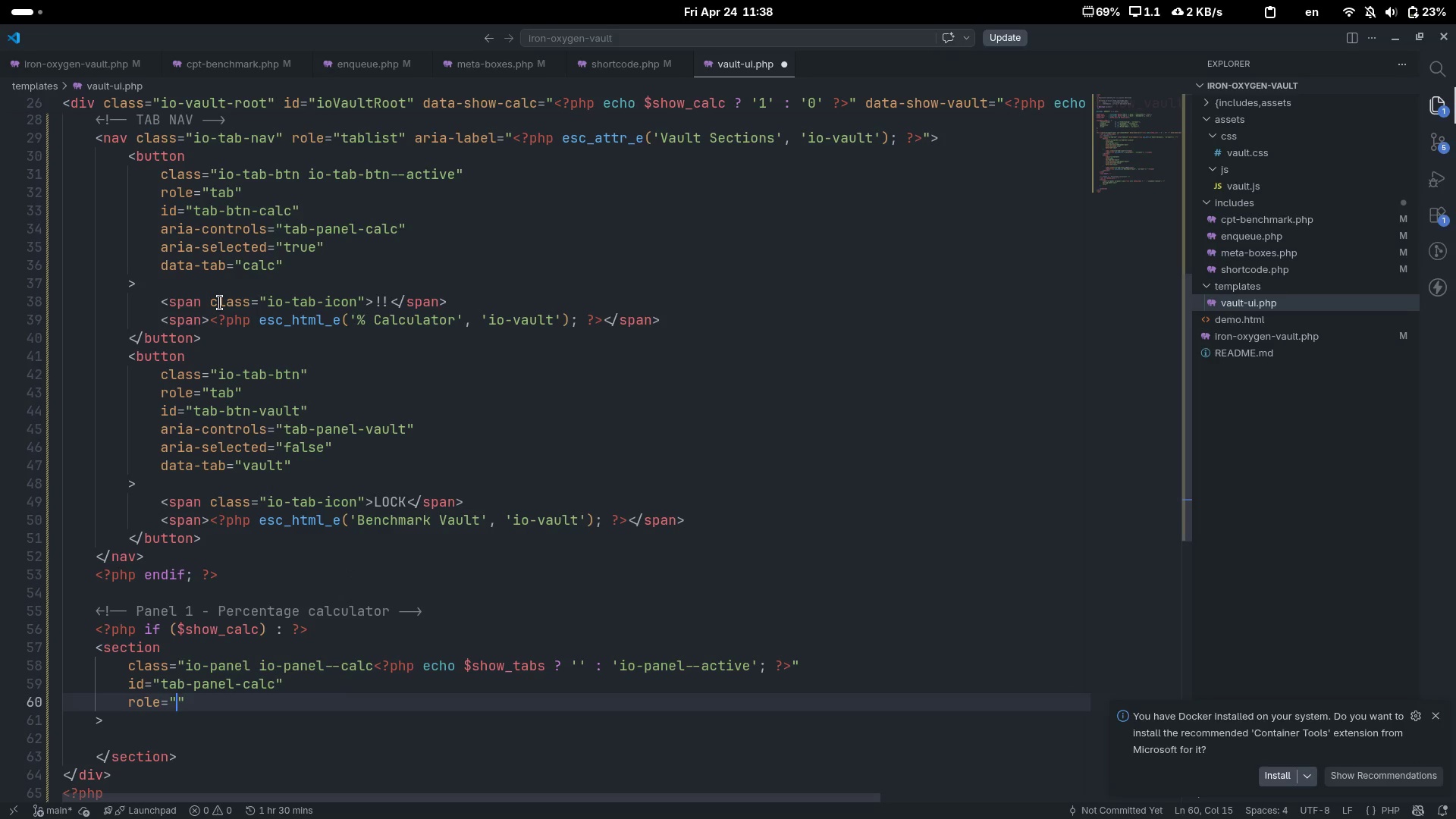 
 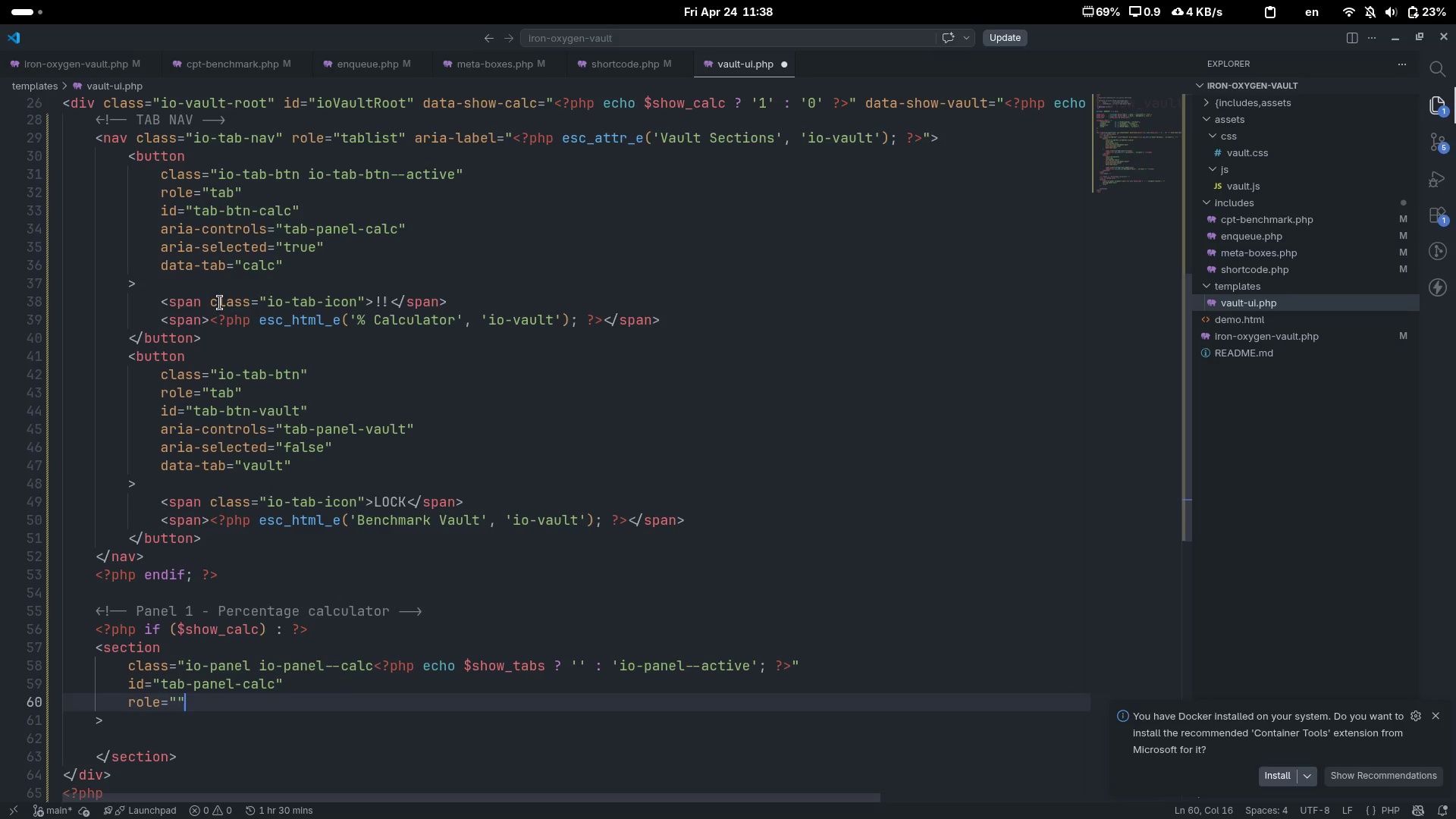 
key(ArrowLeft)
 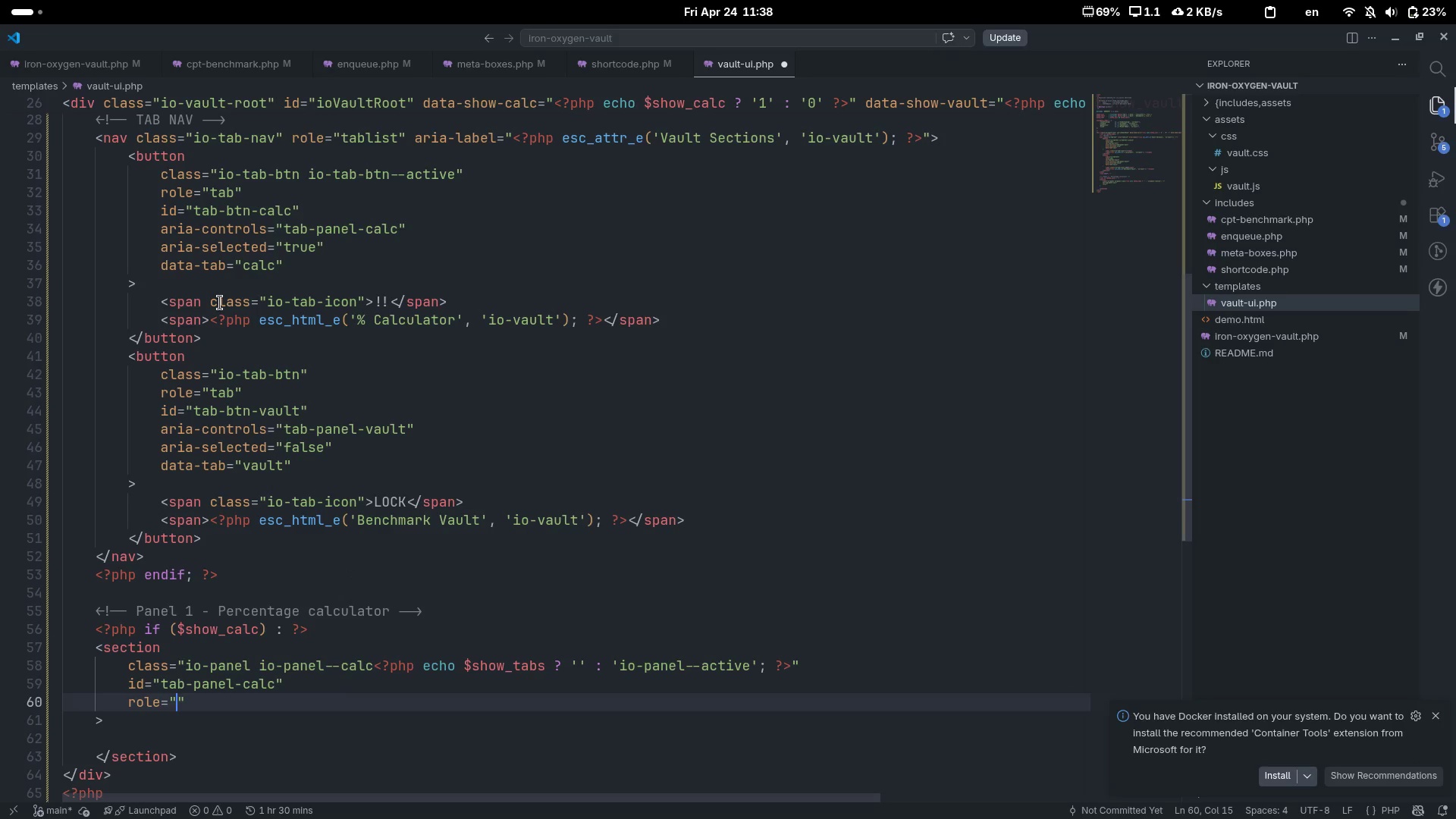 
type(tb)
key(Backspace)
type(abpanel)
 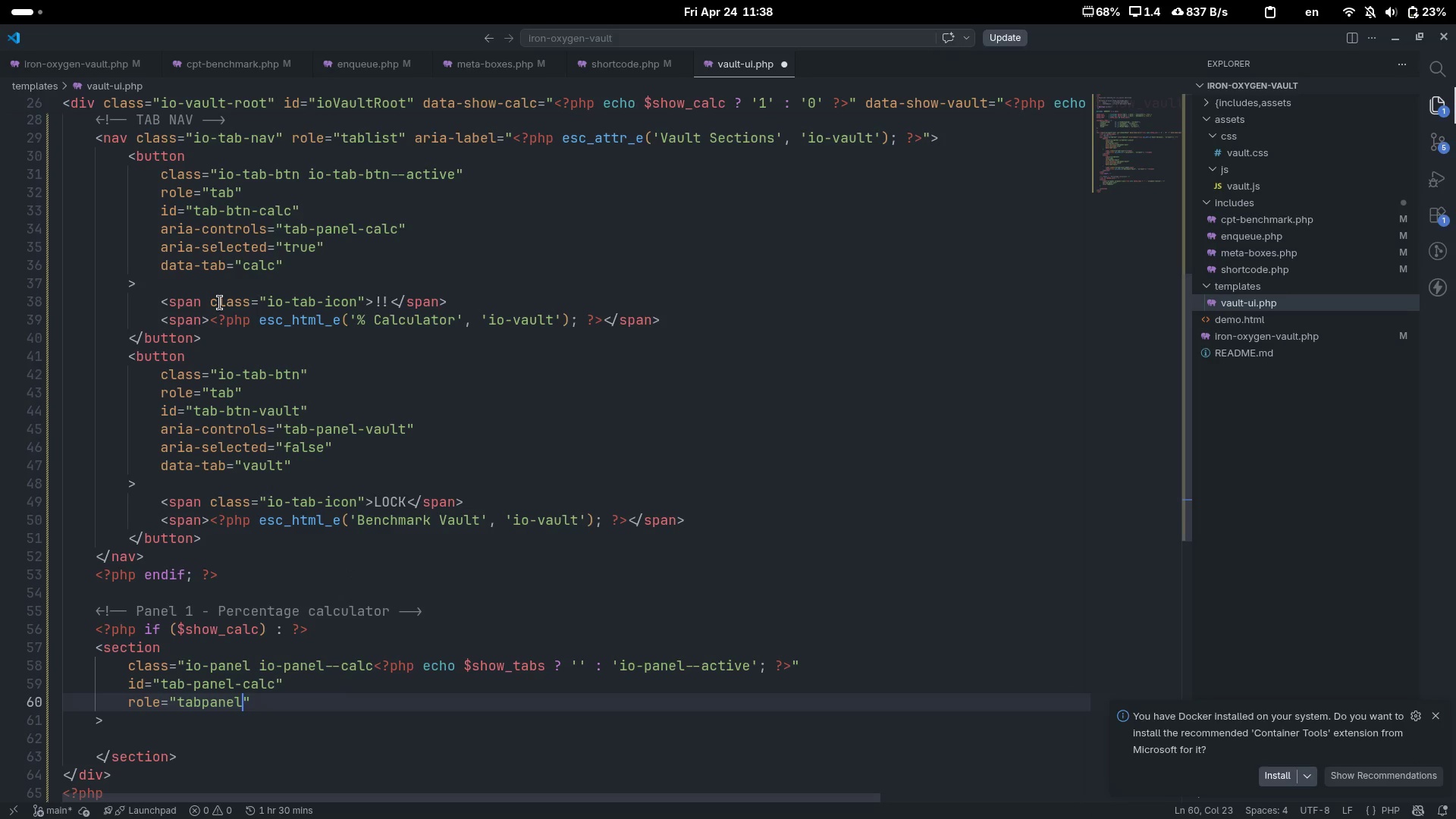 
key(ArrowRight)
 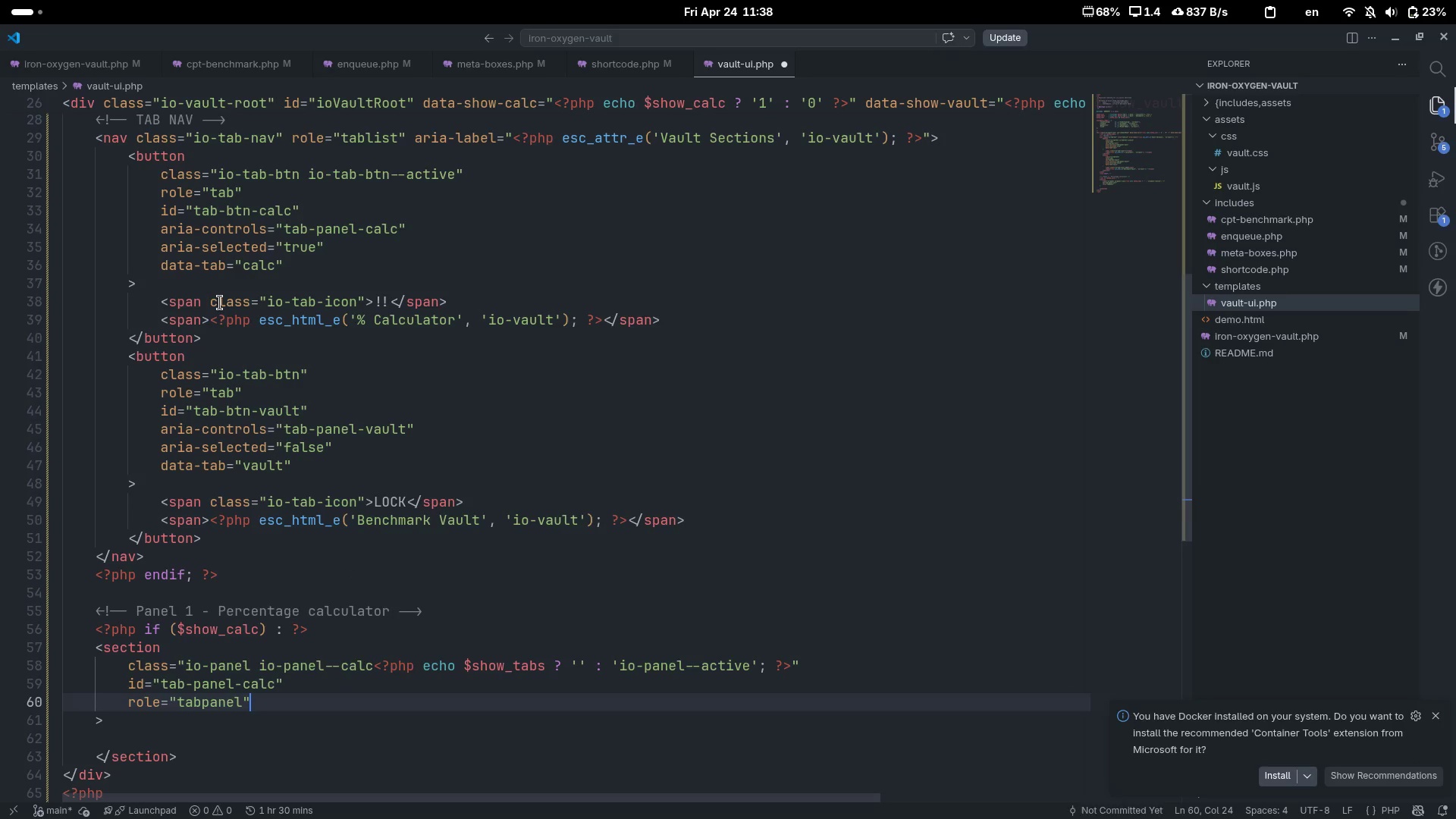 
key(Enter)
 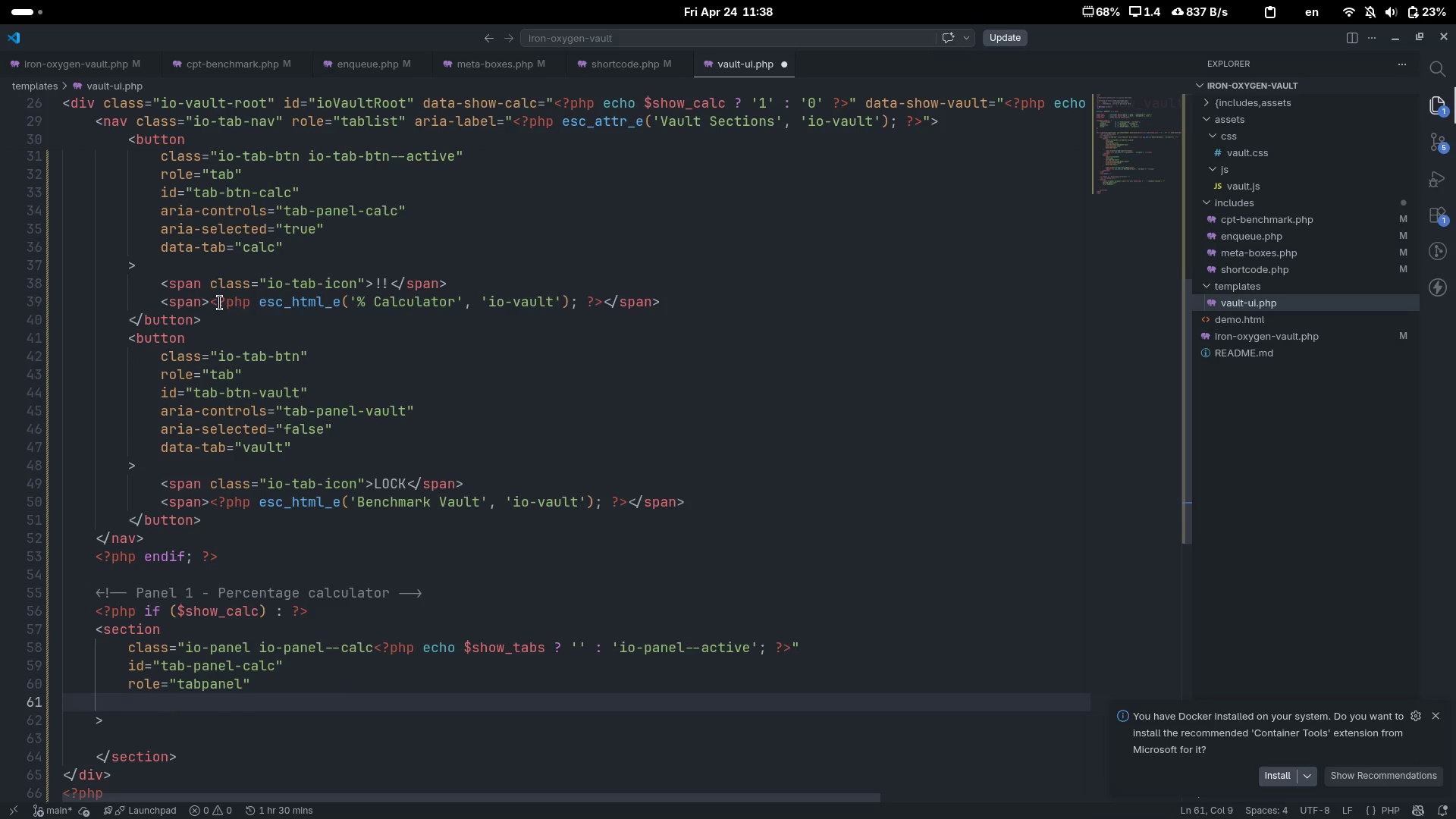 
type(aria-label-)
key(Backspace)
type(ledby="")
 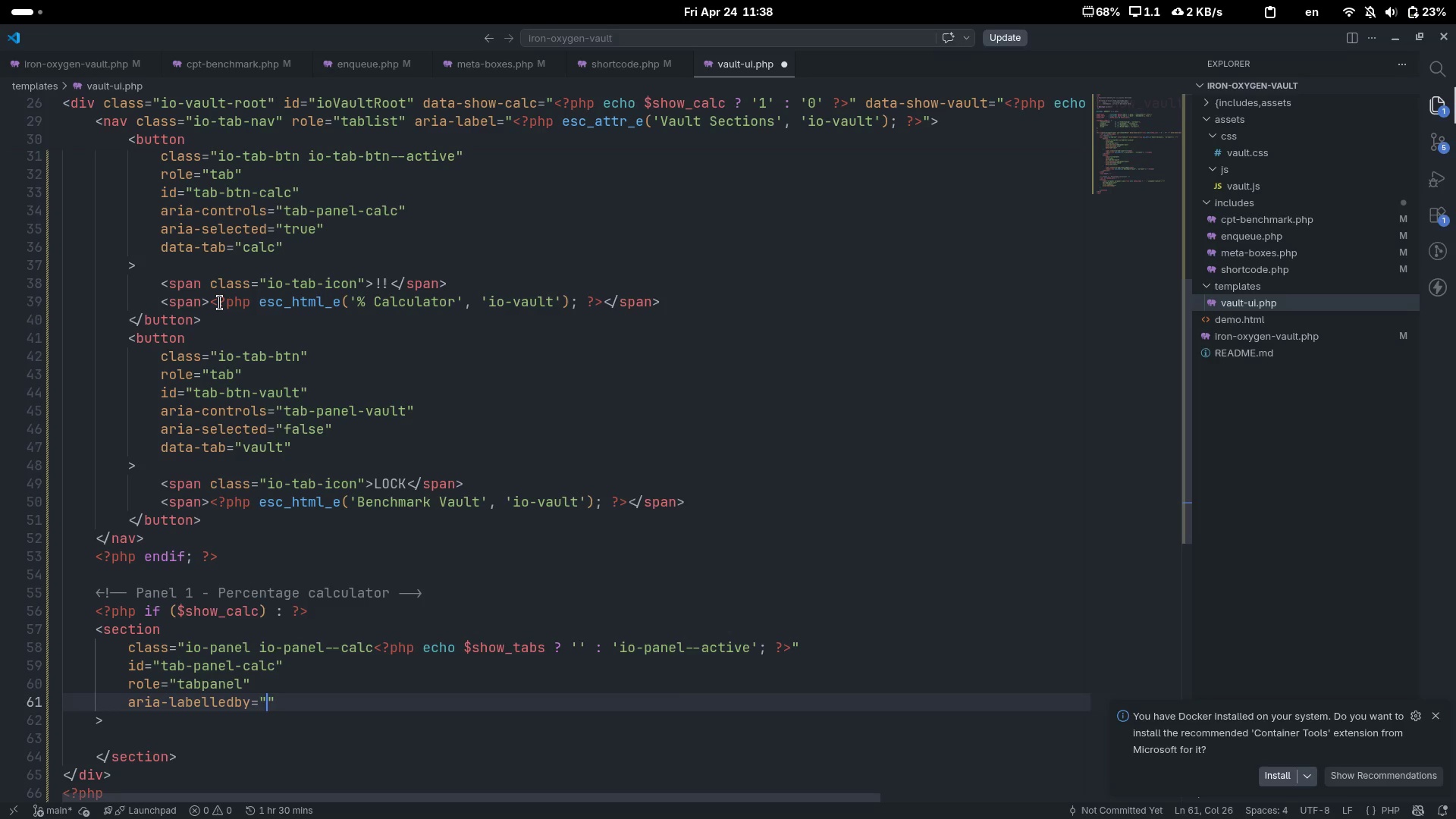 
 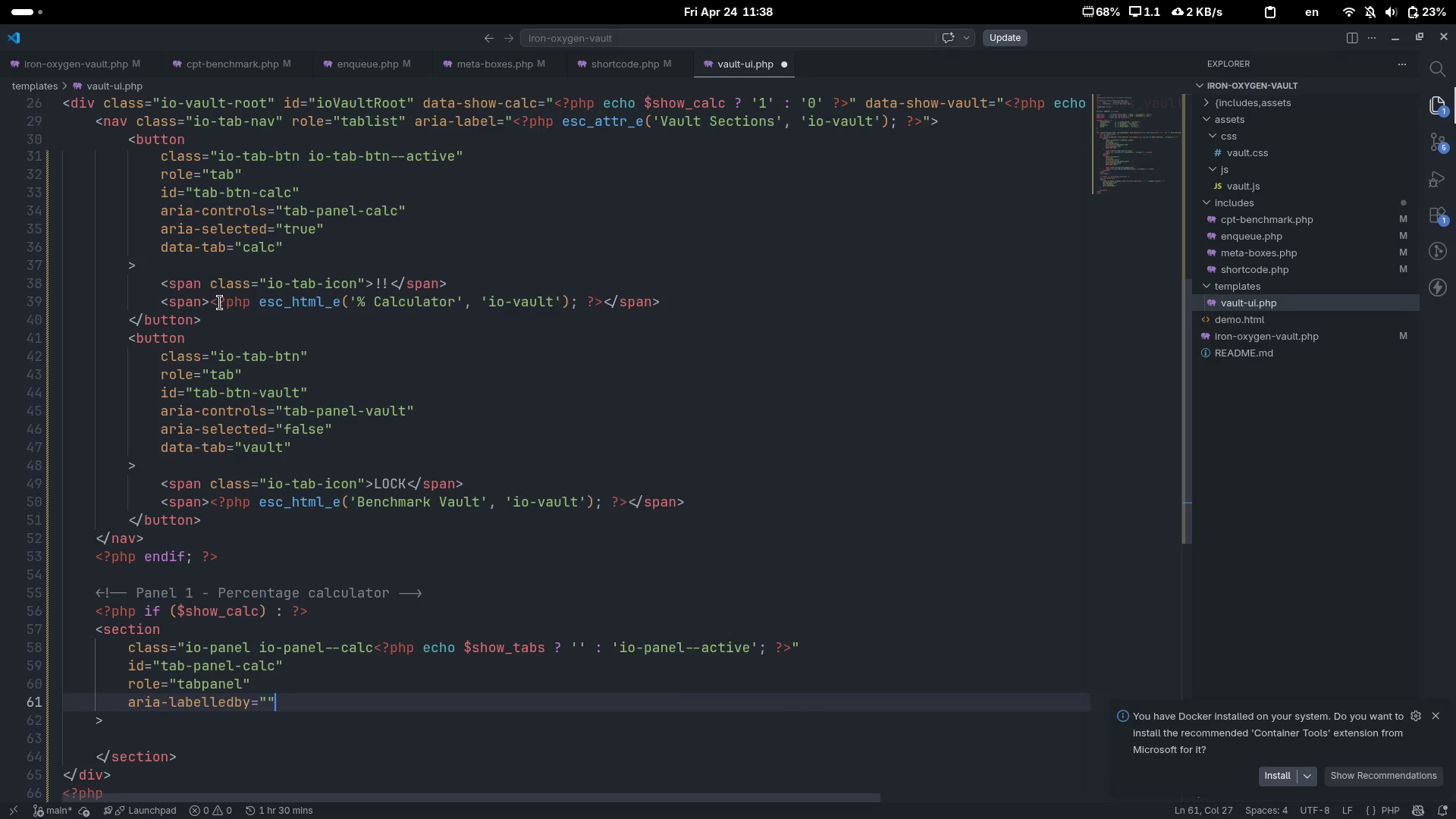 
key(ArrowLeft)
 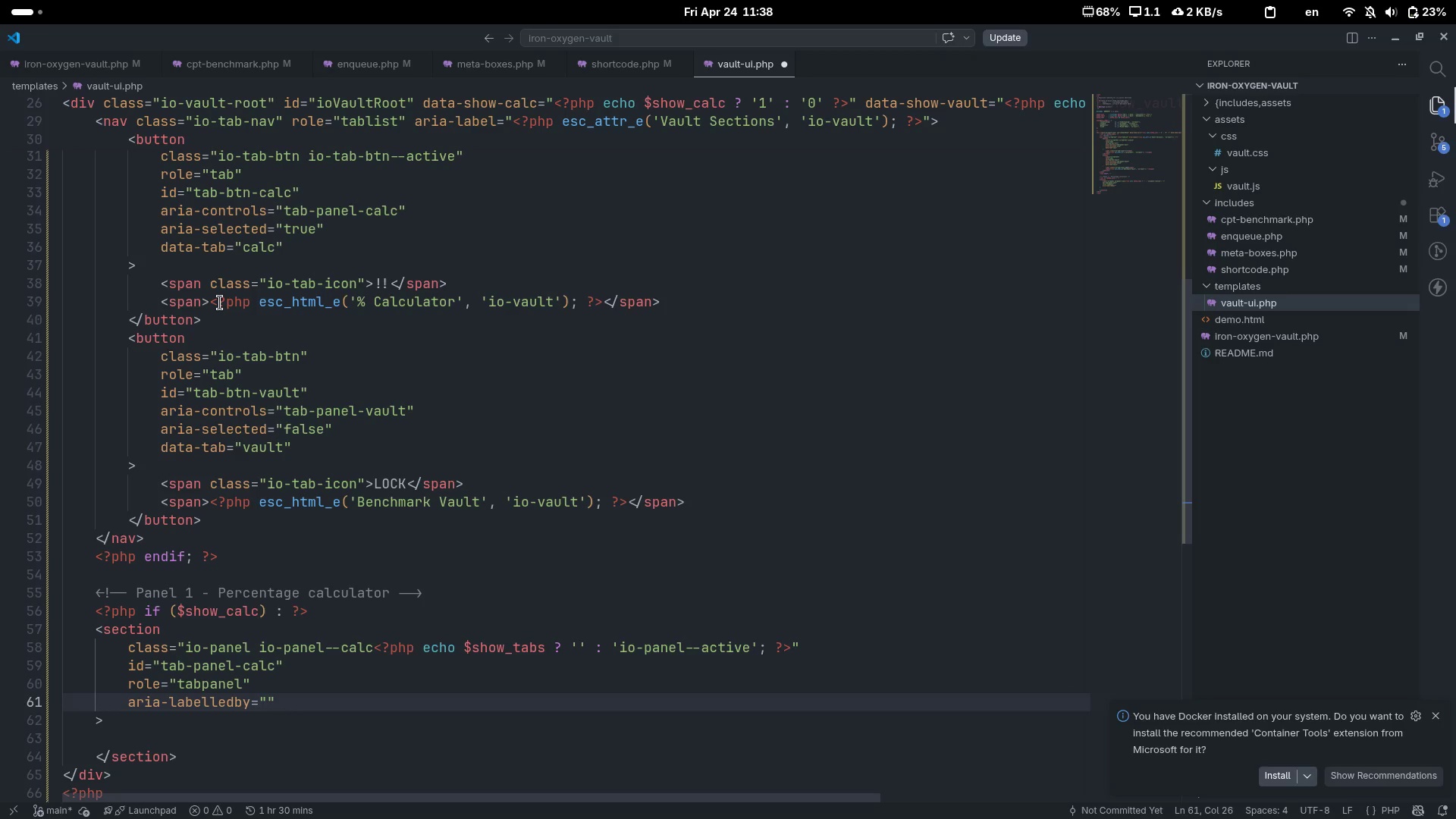 
type(tab-btn-calc)
 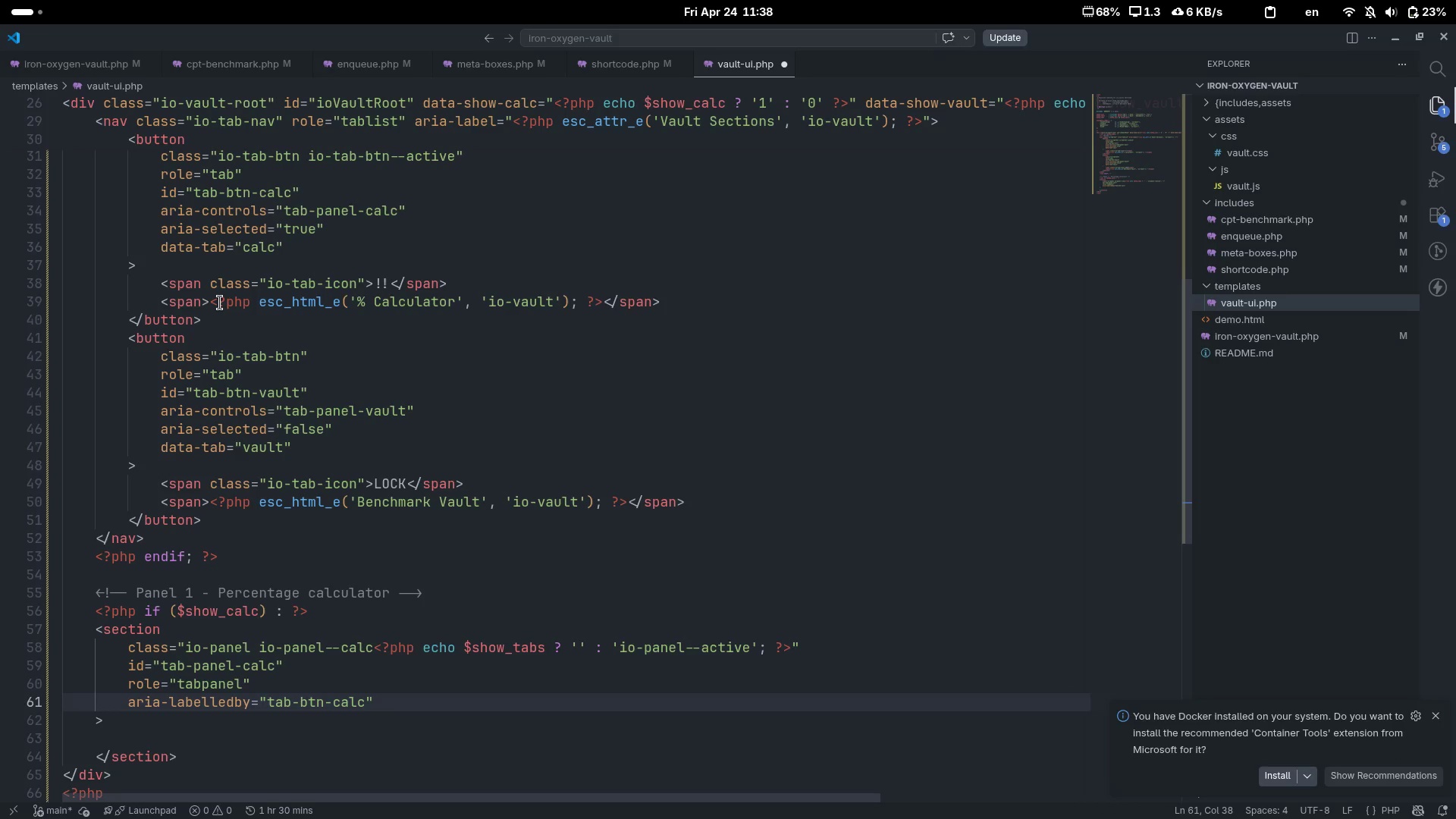 
key(ArrowDown)
 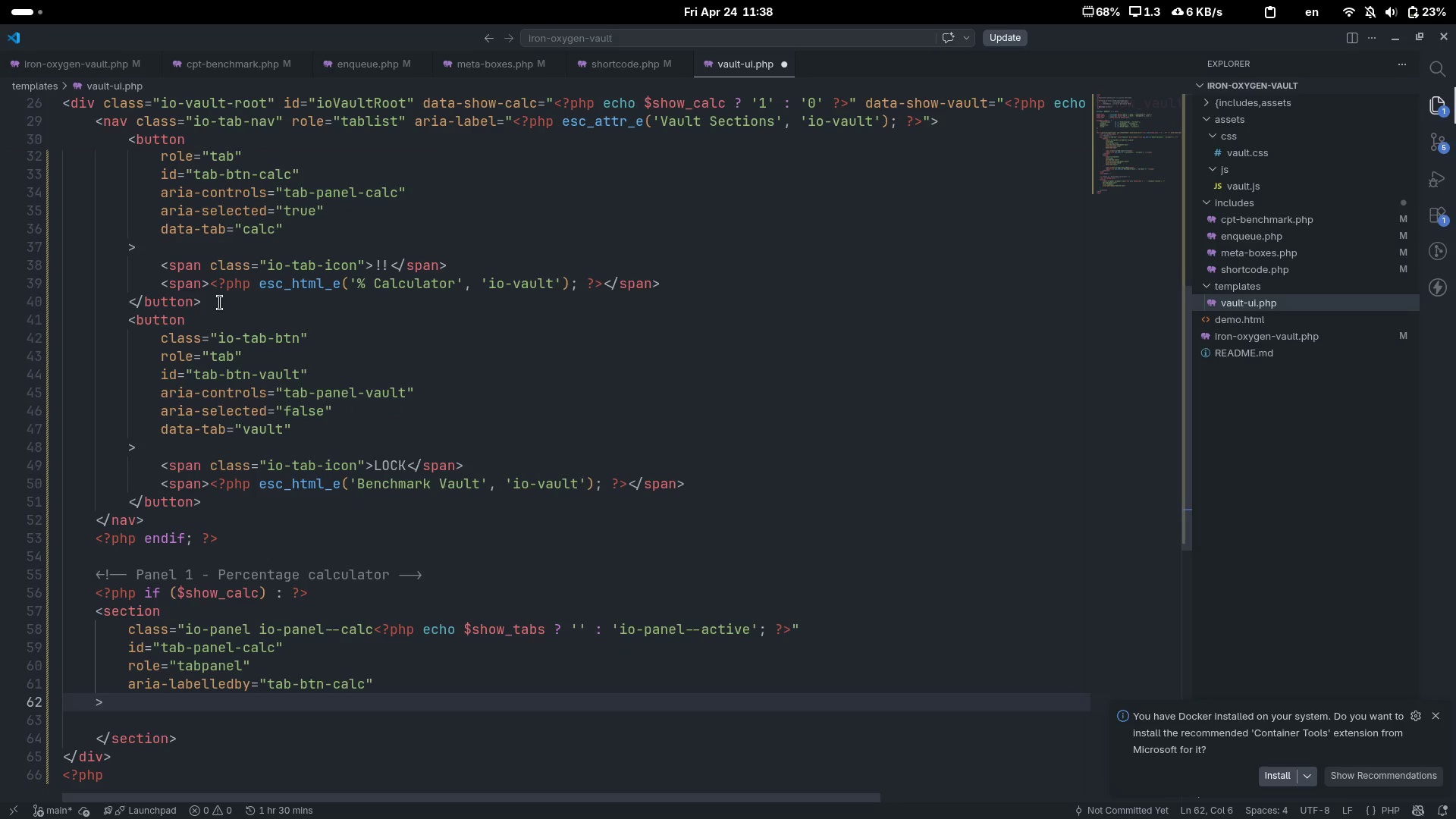 
key(ArrowDown)
 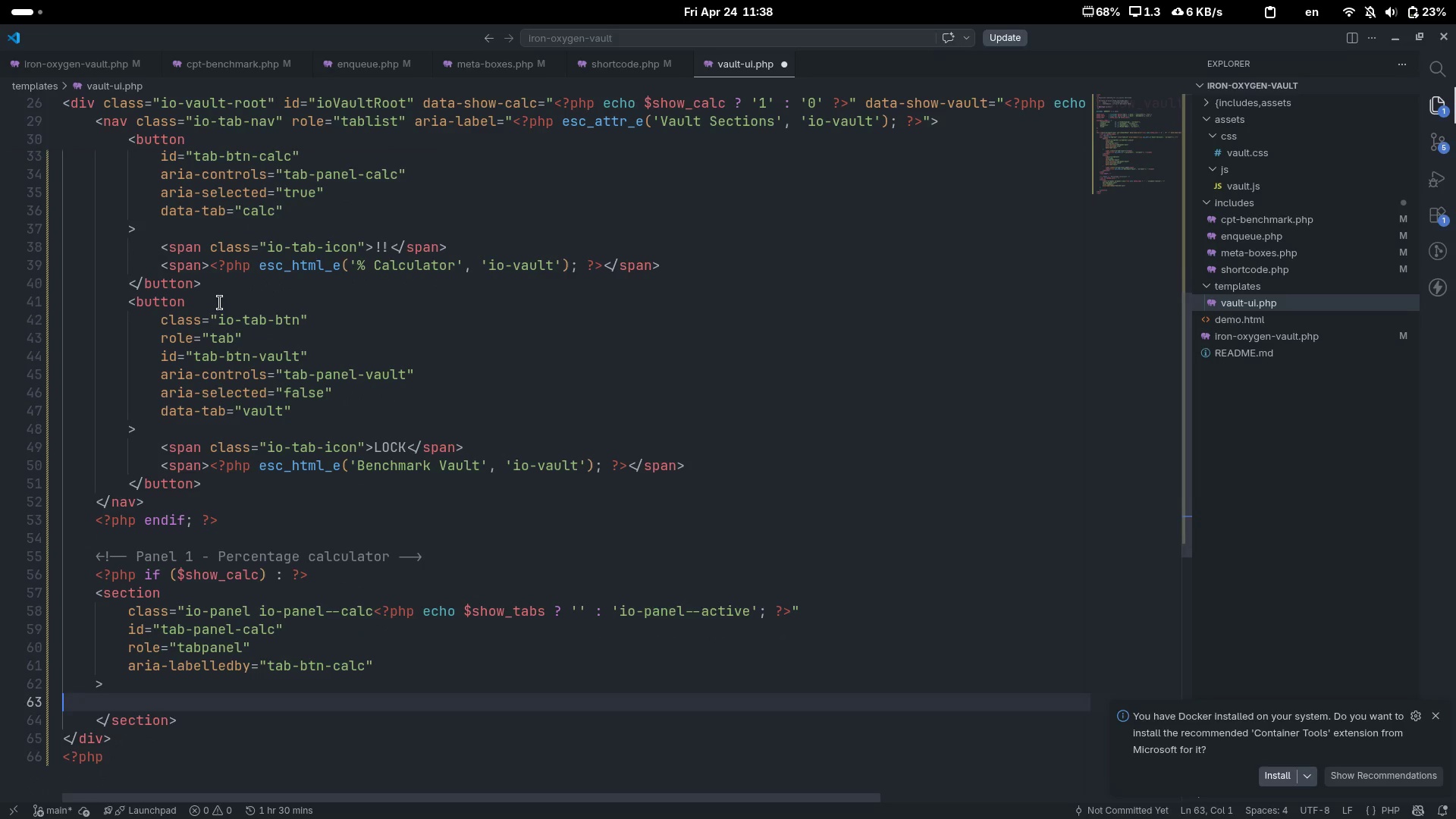 
key(Tab)
 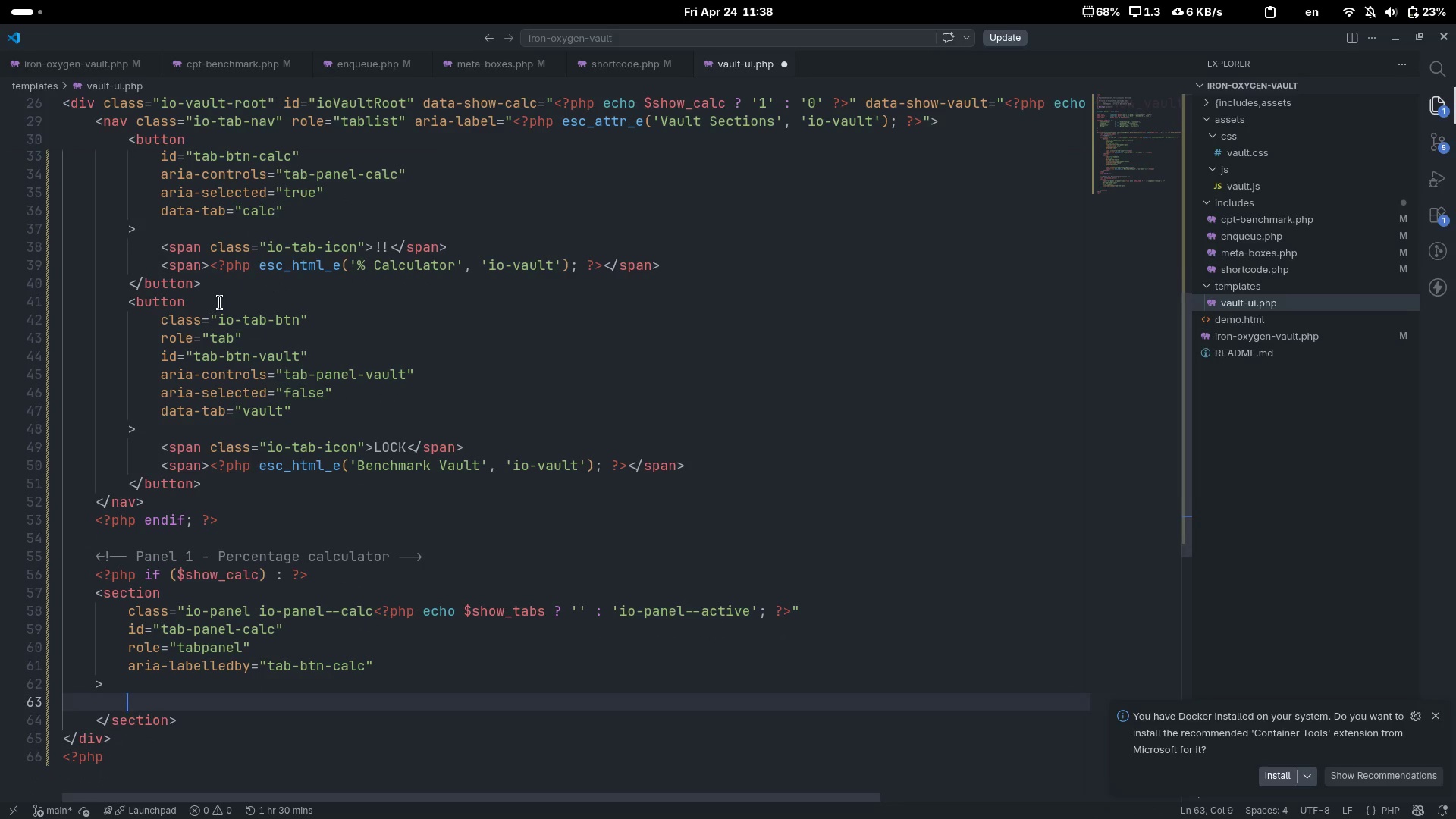 
key(Shift+Comma)
 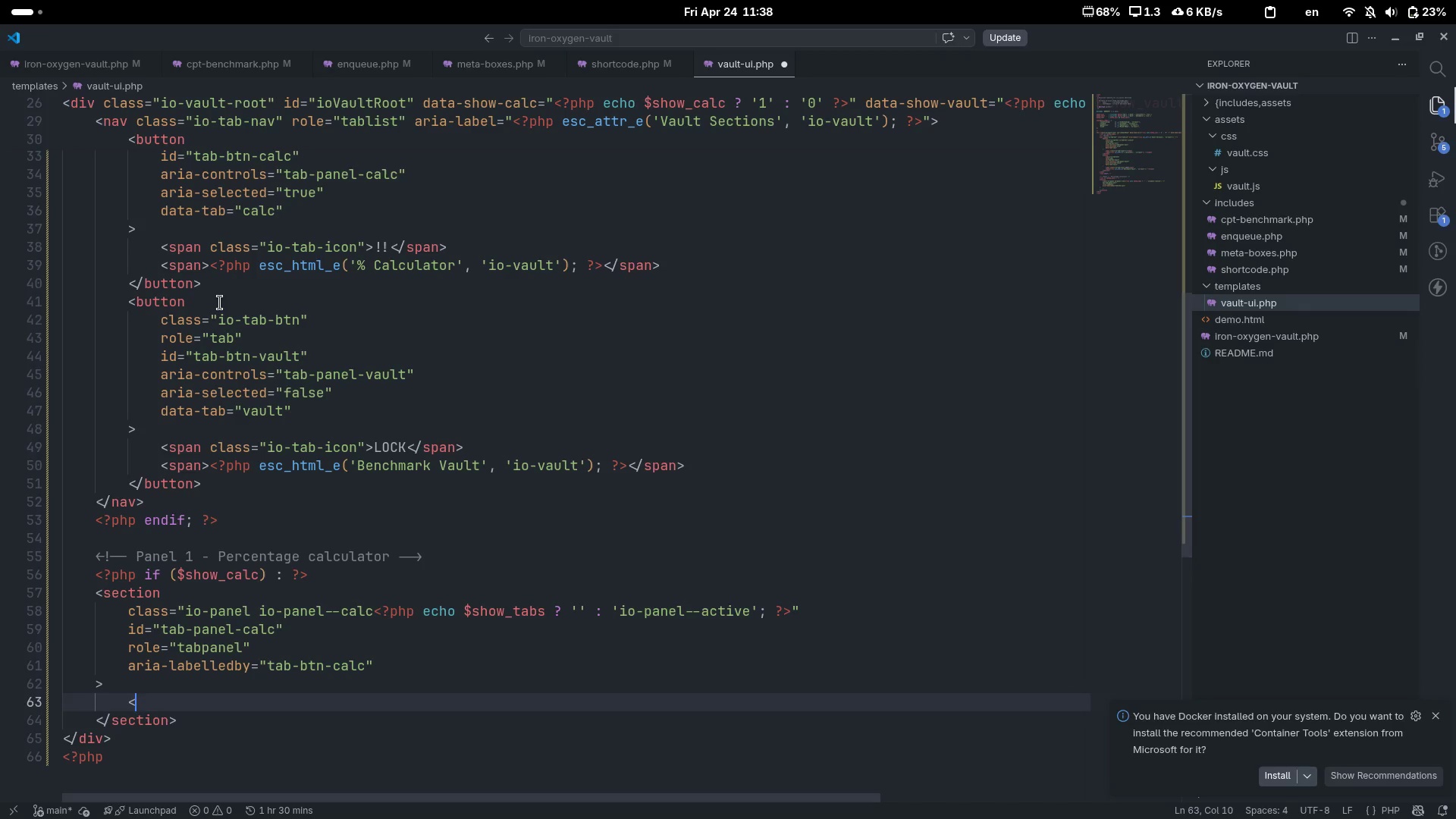 
key(Shift+Period)
 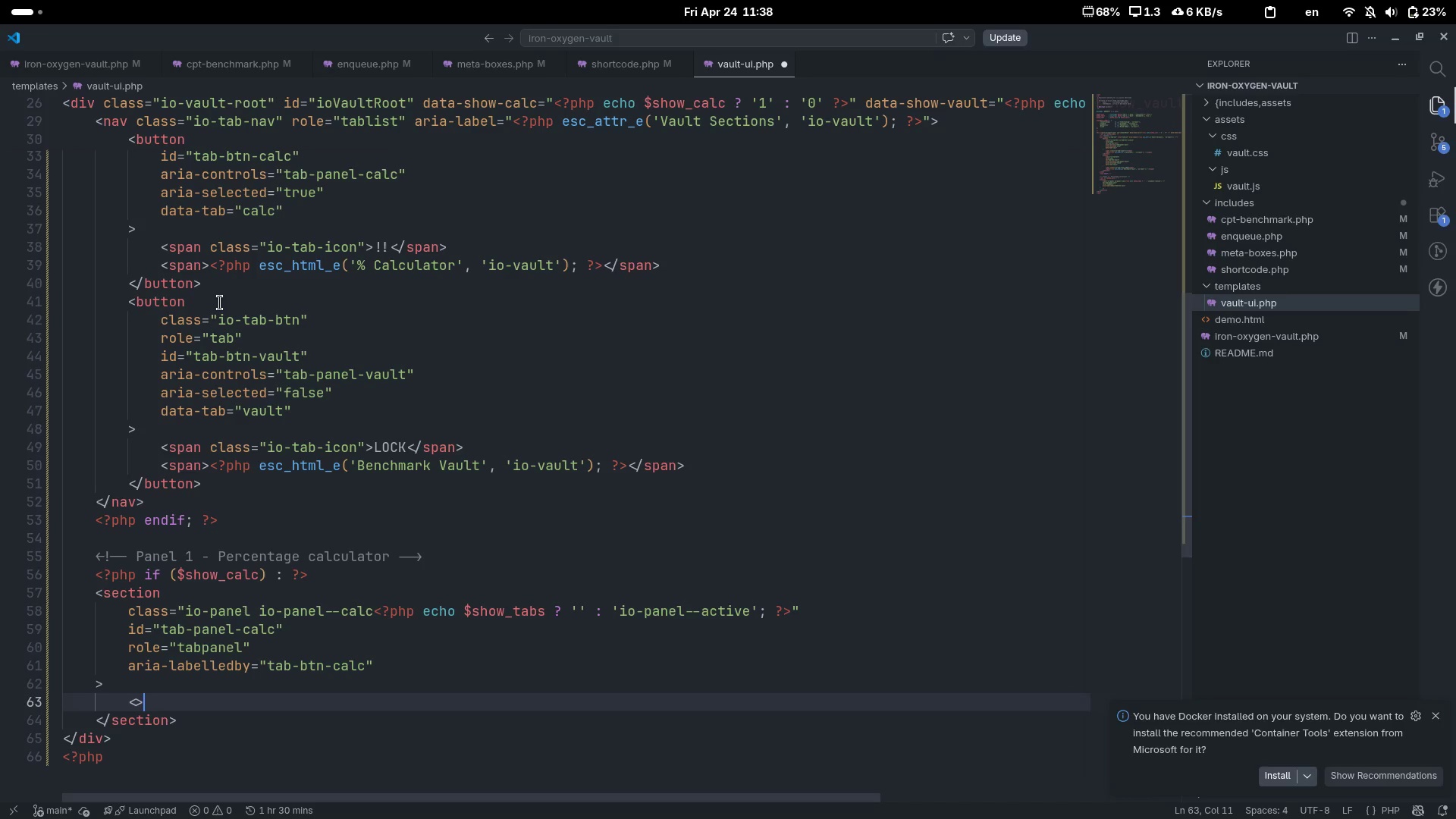 
key(ArrowLeft)
 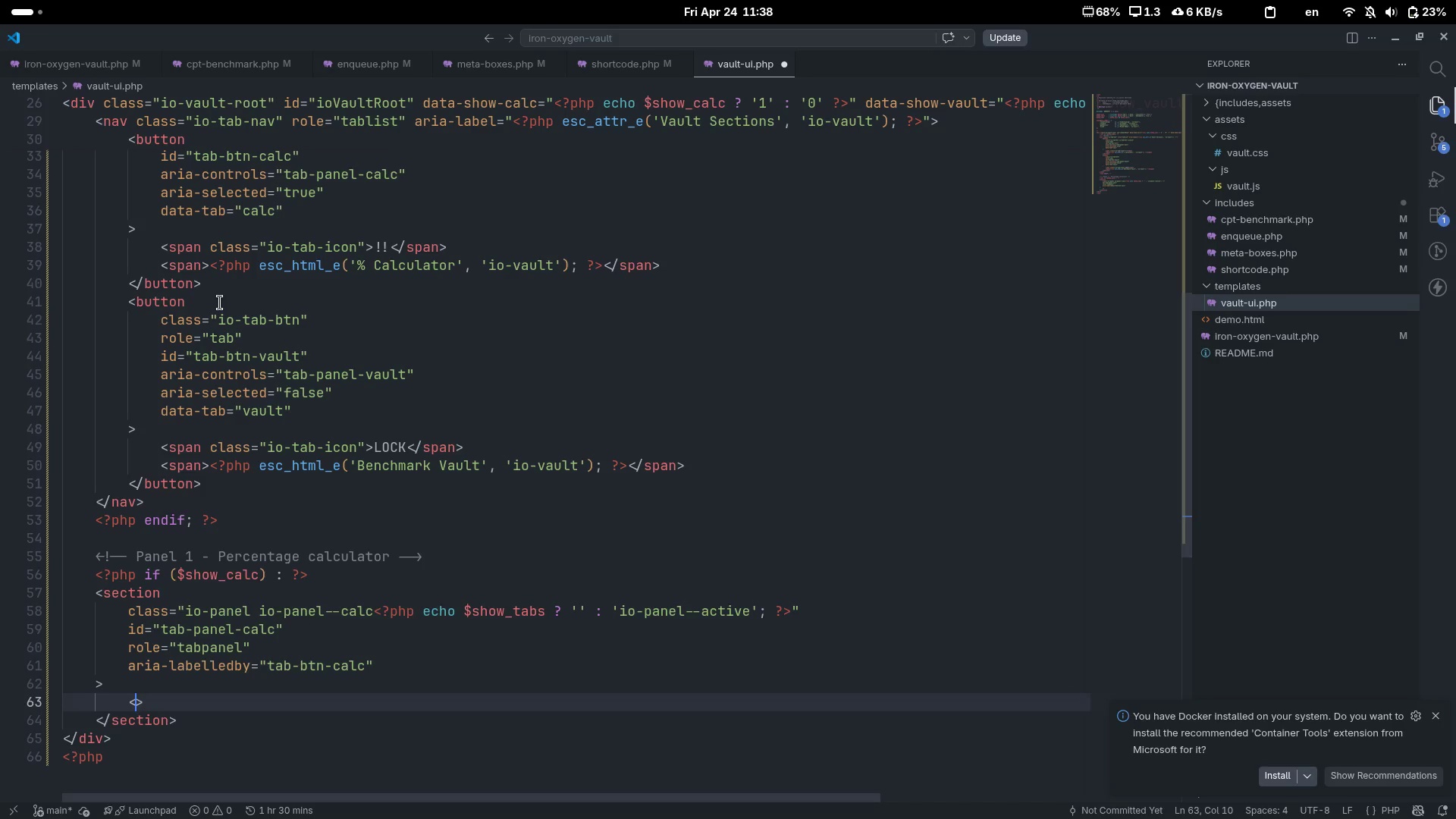 
type(headr)
key(Backspace)
type(er)
 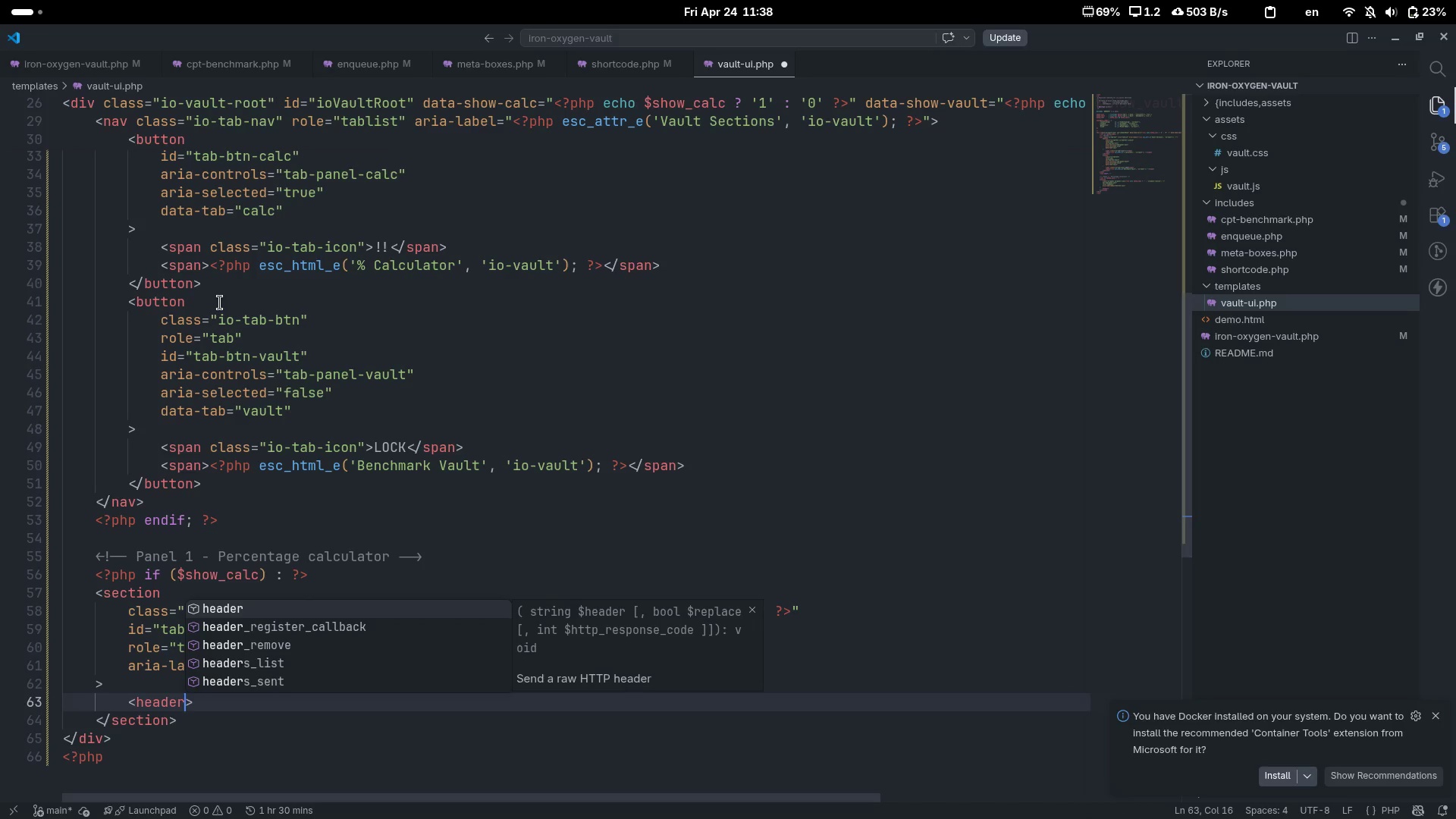 
key(ArrowRight)
 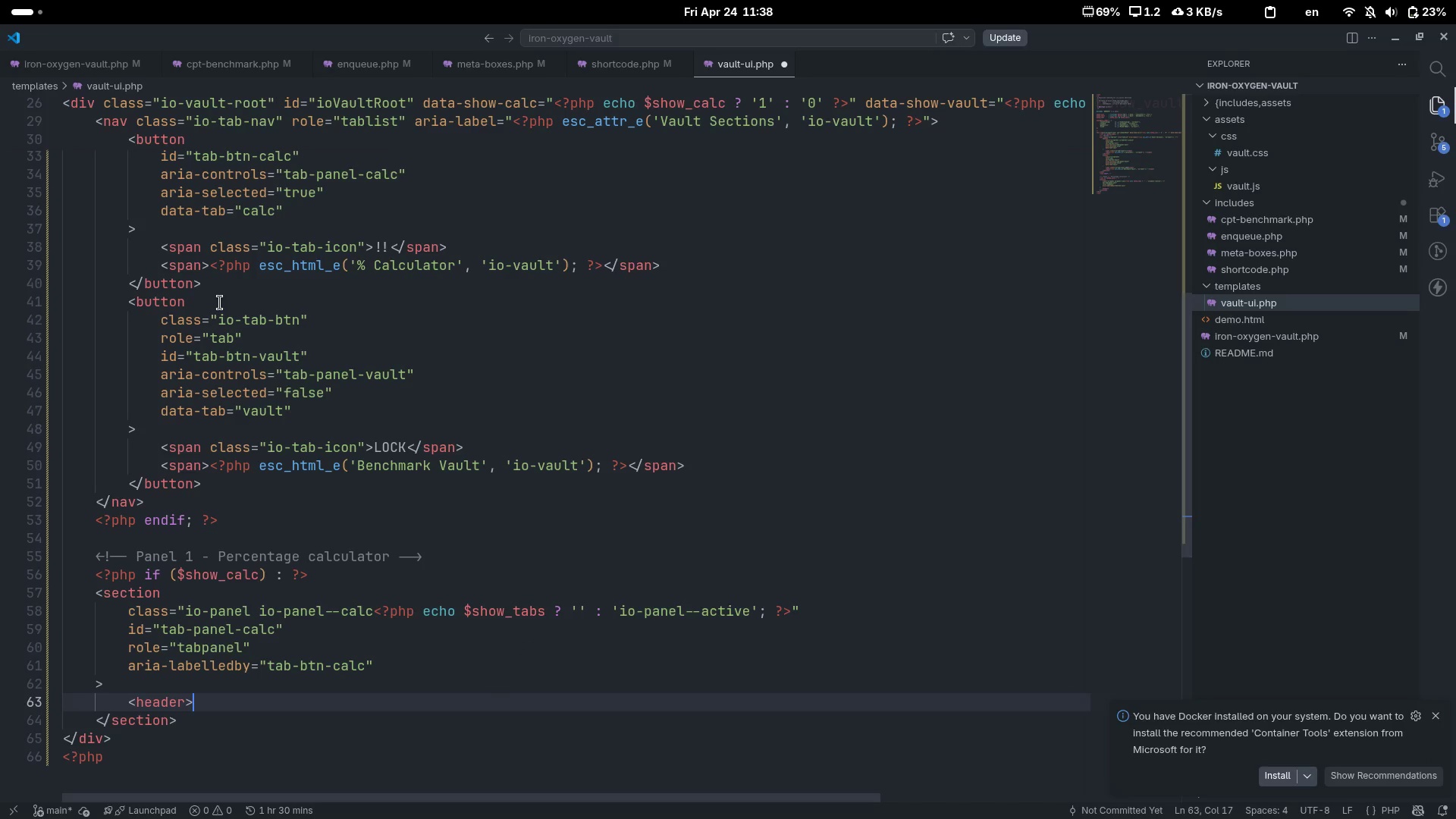 
key(Shift+Comma)
 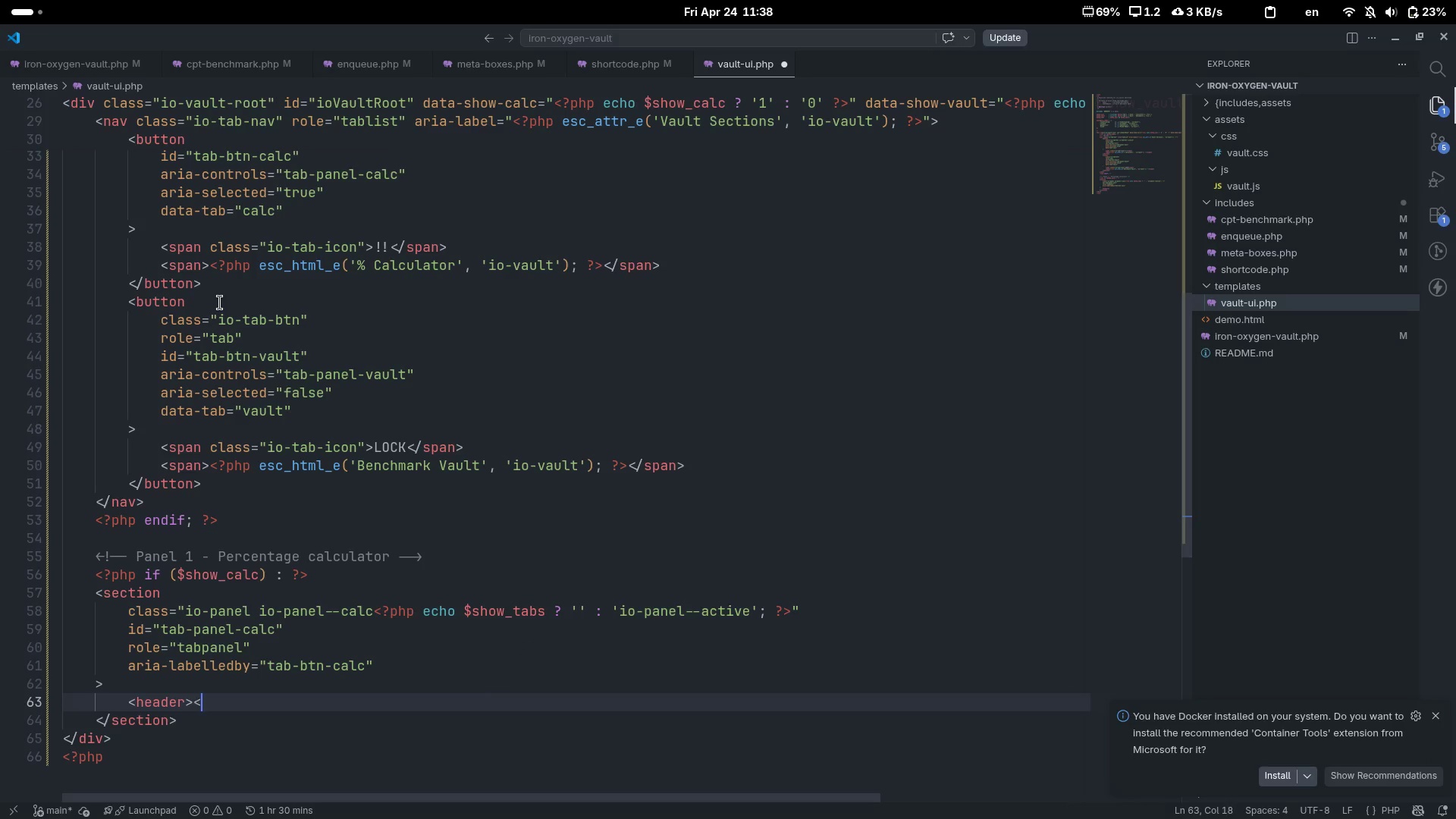 
key(Shift+Period)
 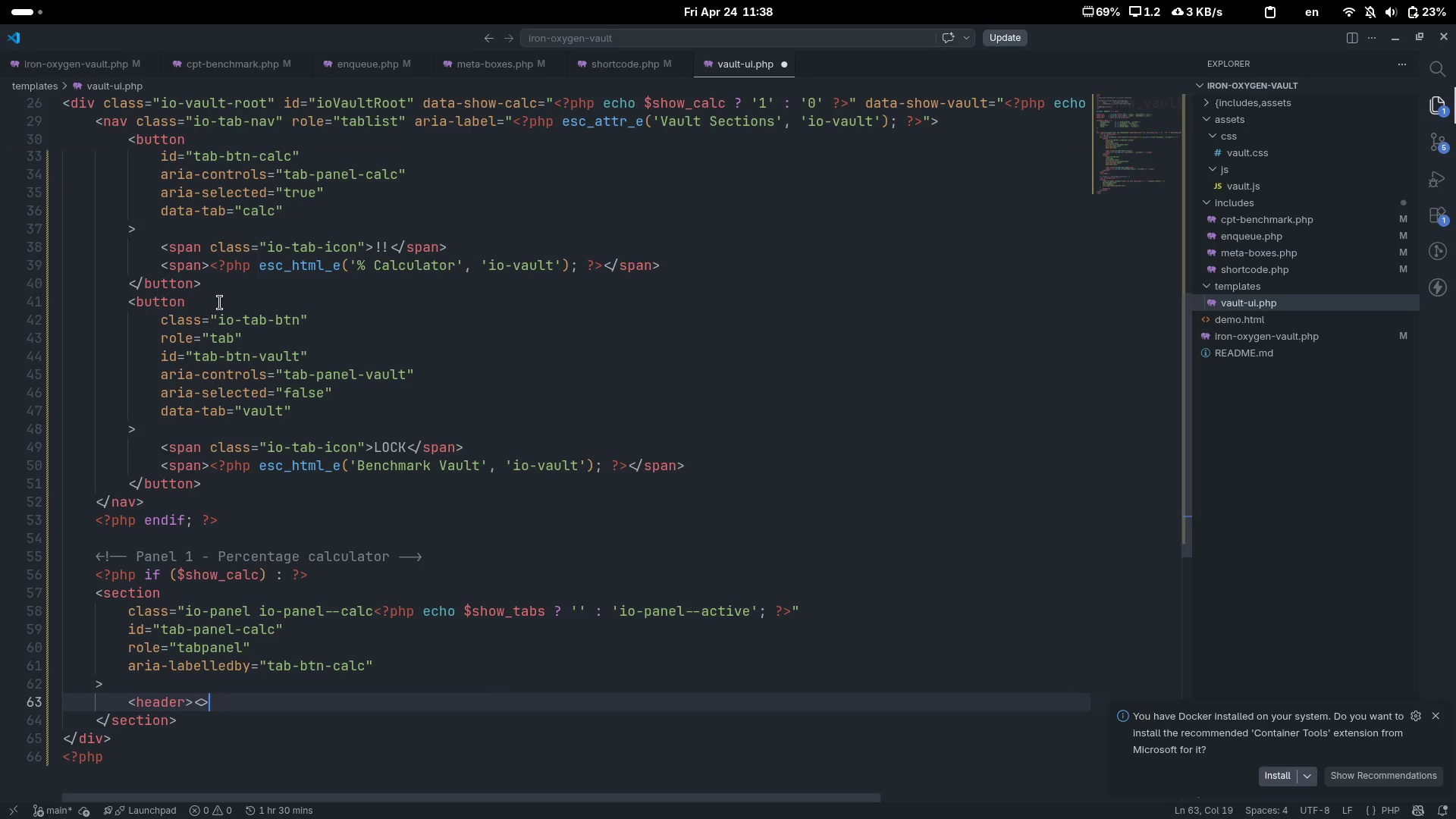 
key(ArrowLeft)
 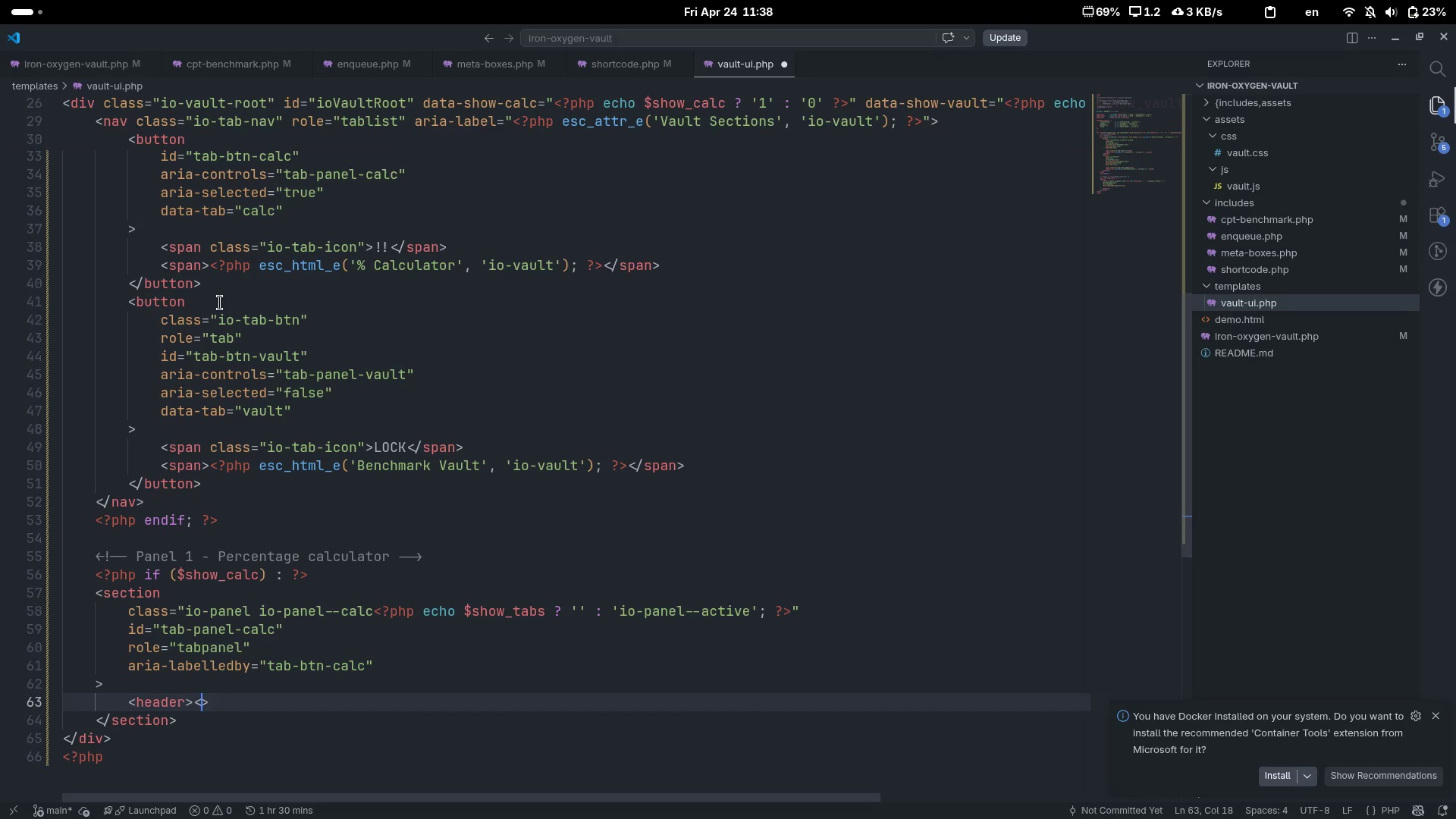 
type(/ea)
key(Backspace)
key(Backspace)
type(header)
key(Escape)
 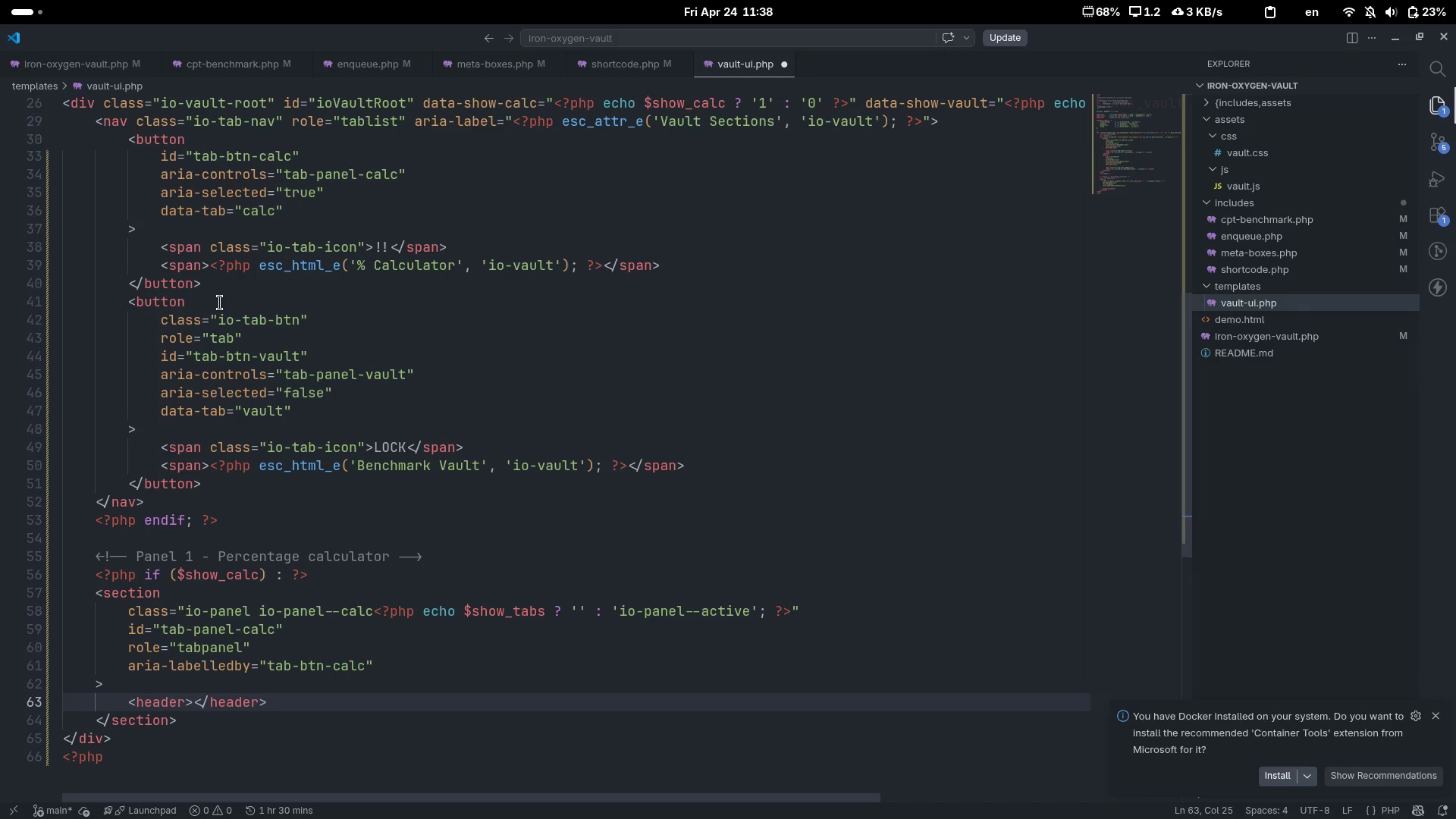 
key(Control+ArrowLeft)
 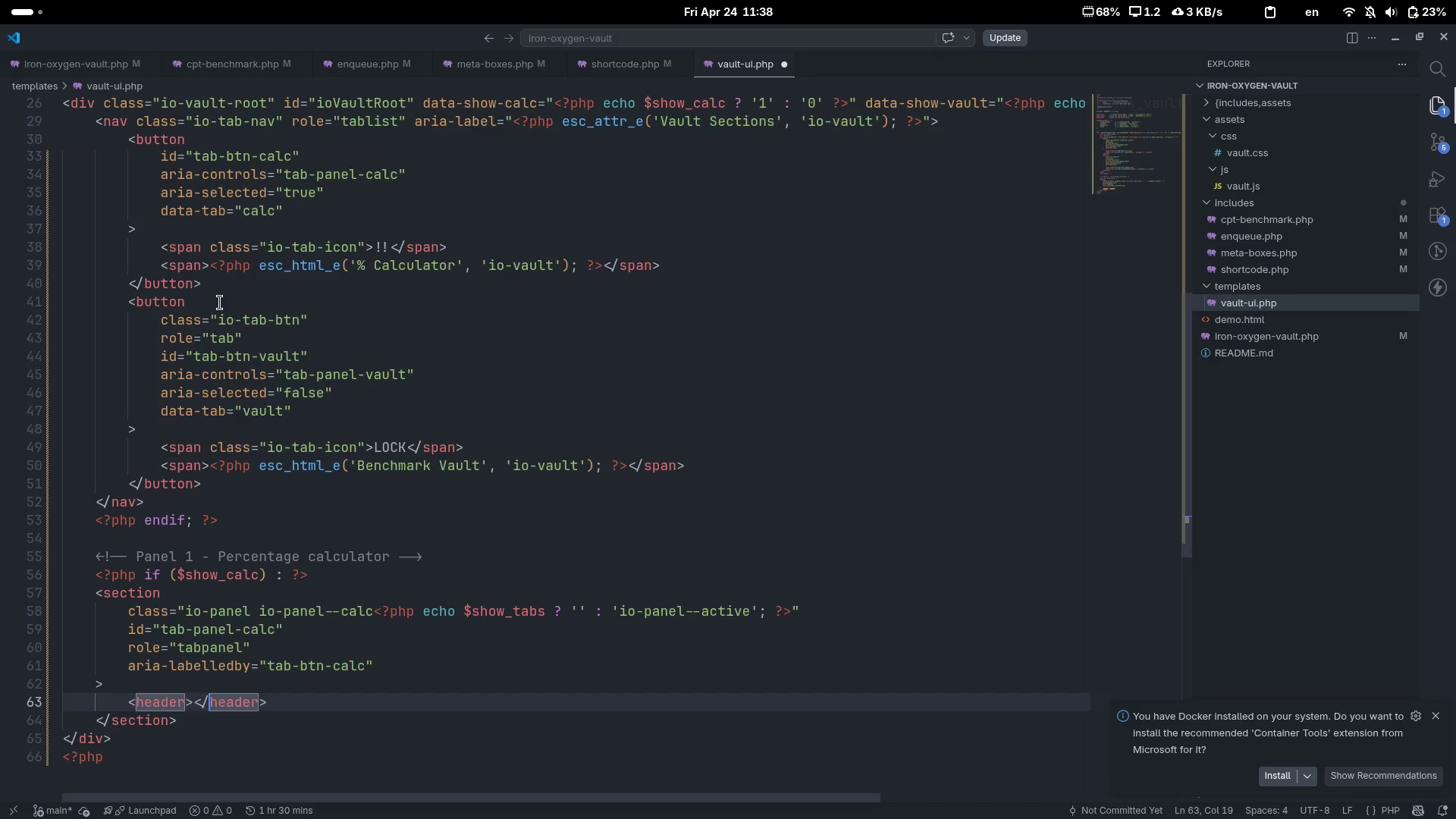 
key(ArrowLeft)
 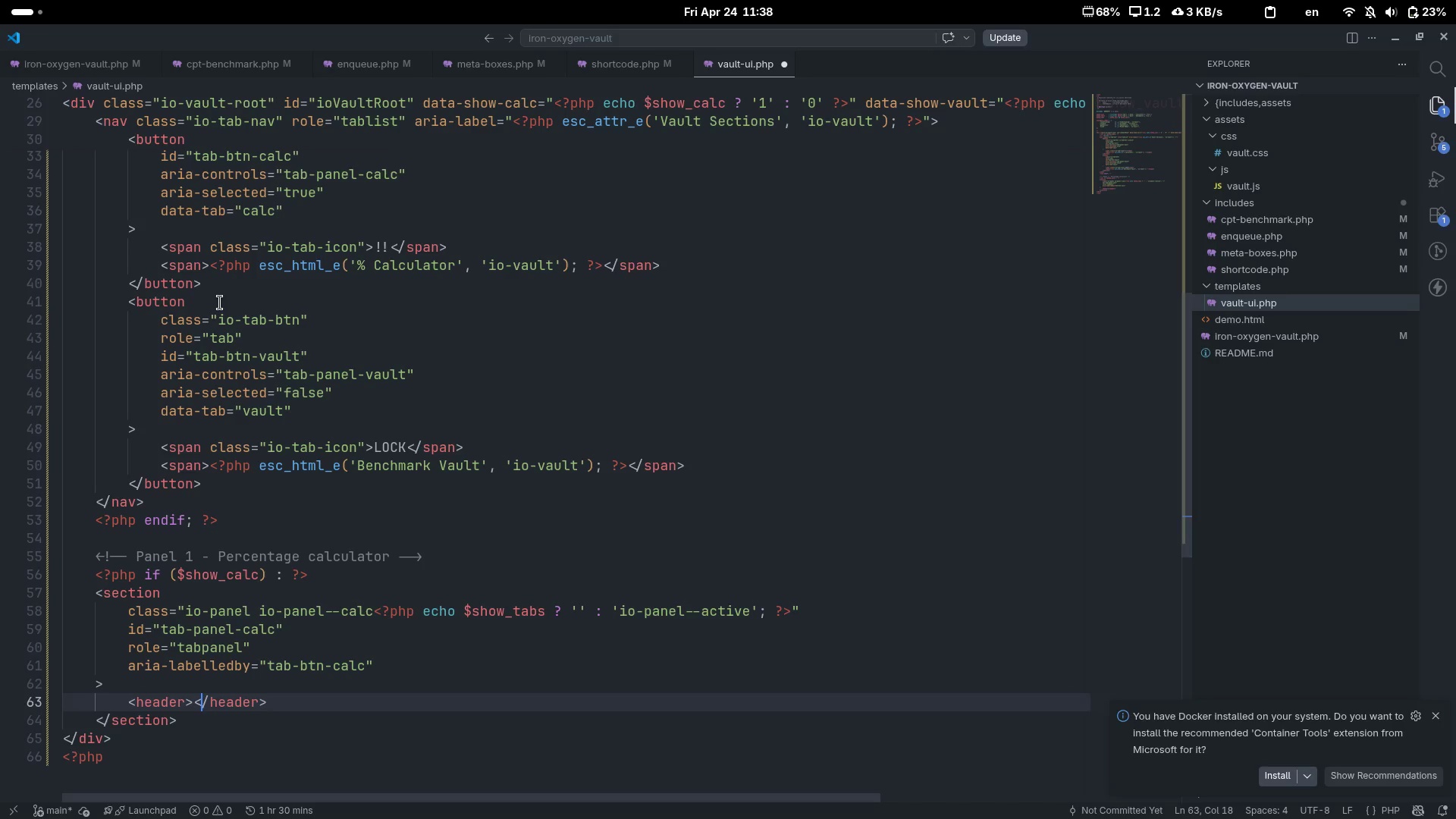 
key(ArrowLeft)
 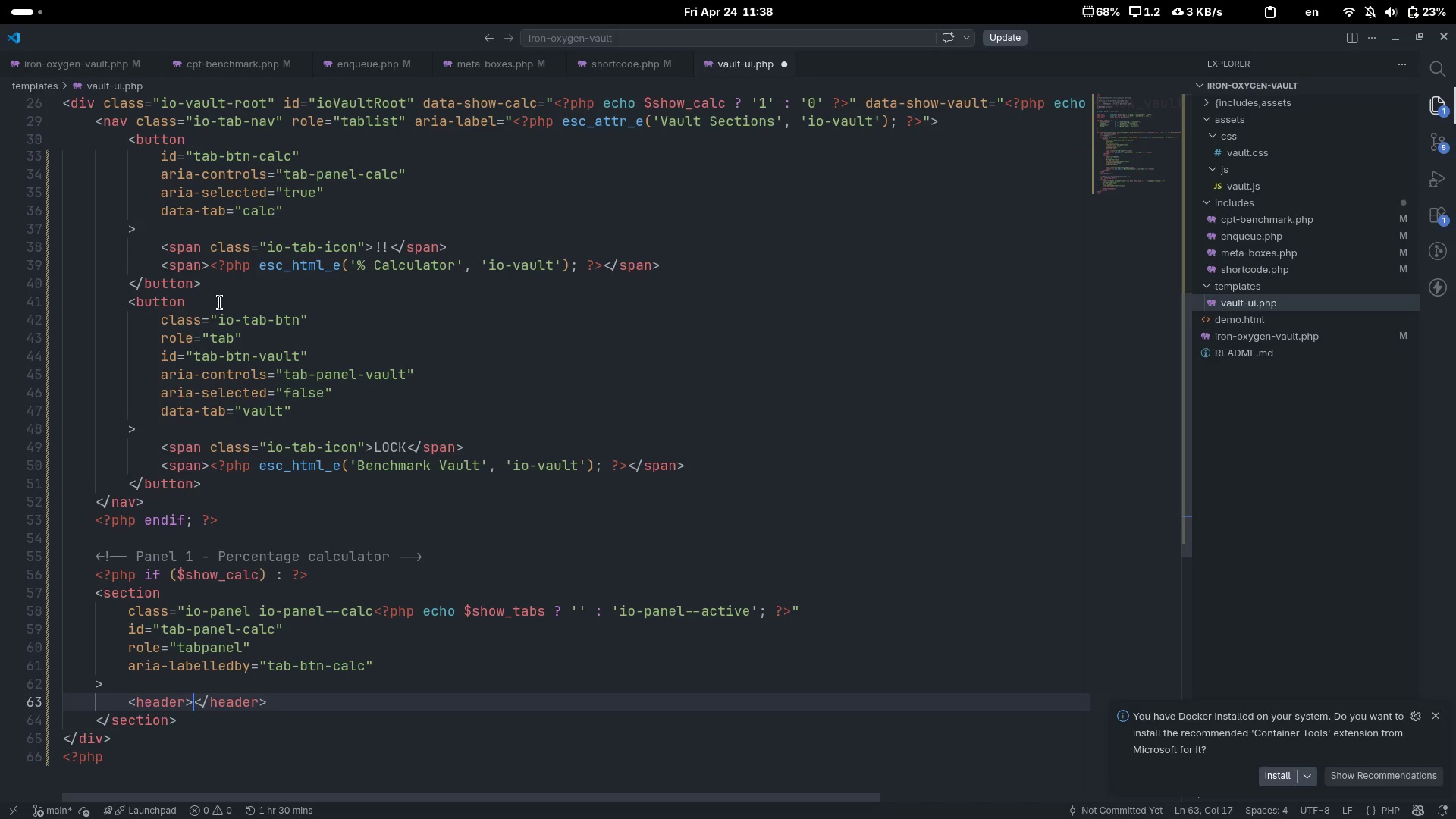 
key(Enter)
 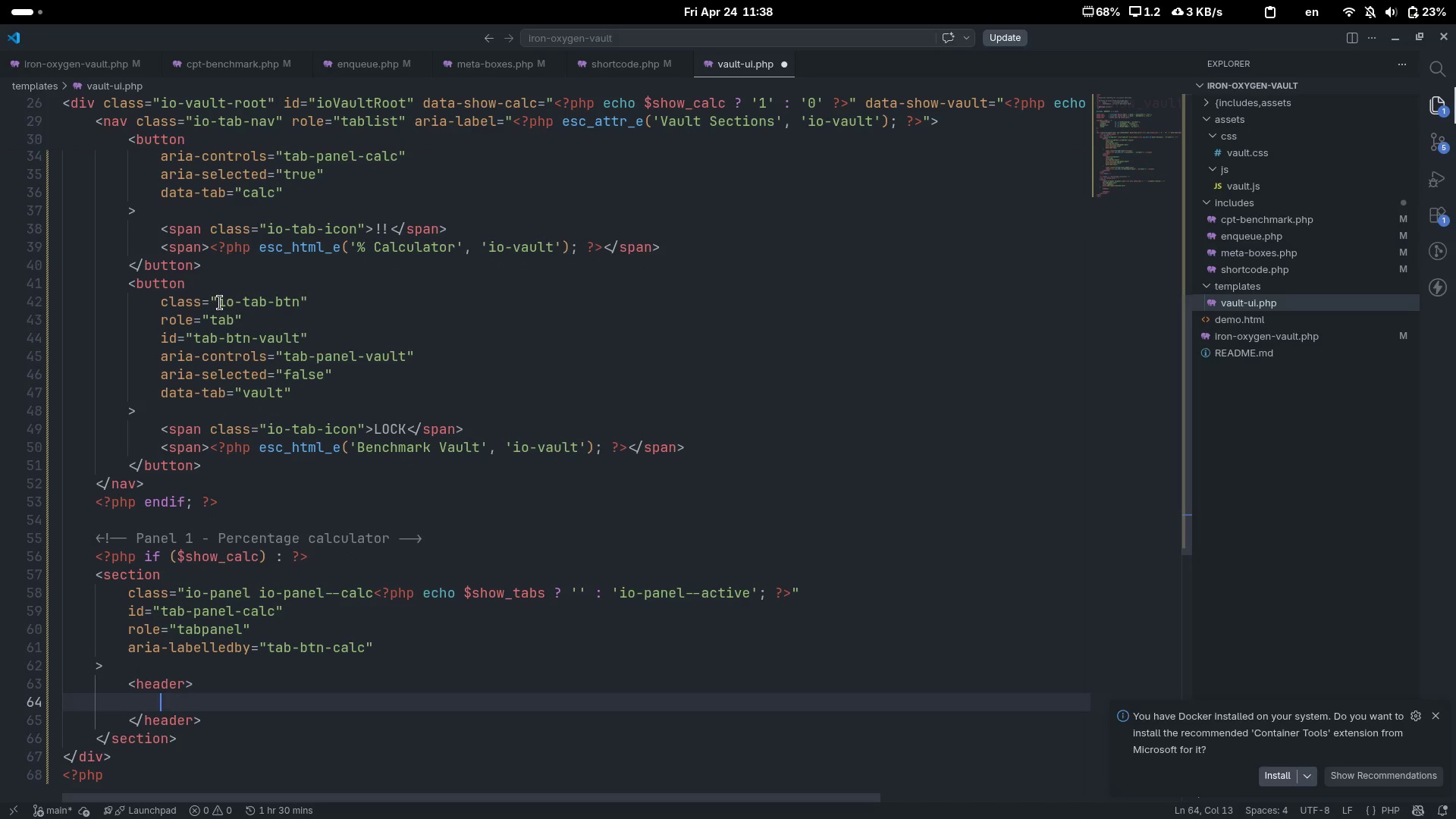 
key(ArrowUp)
 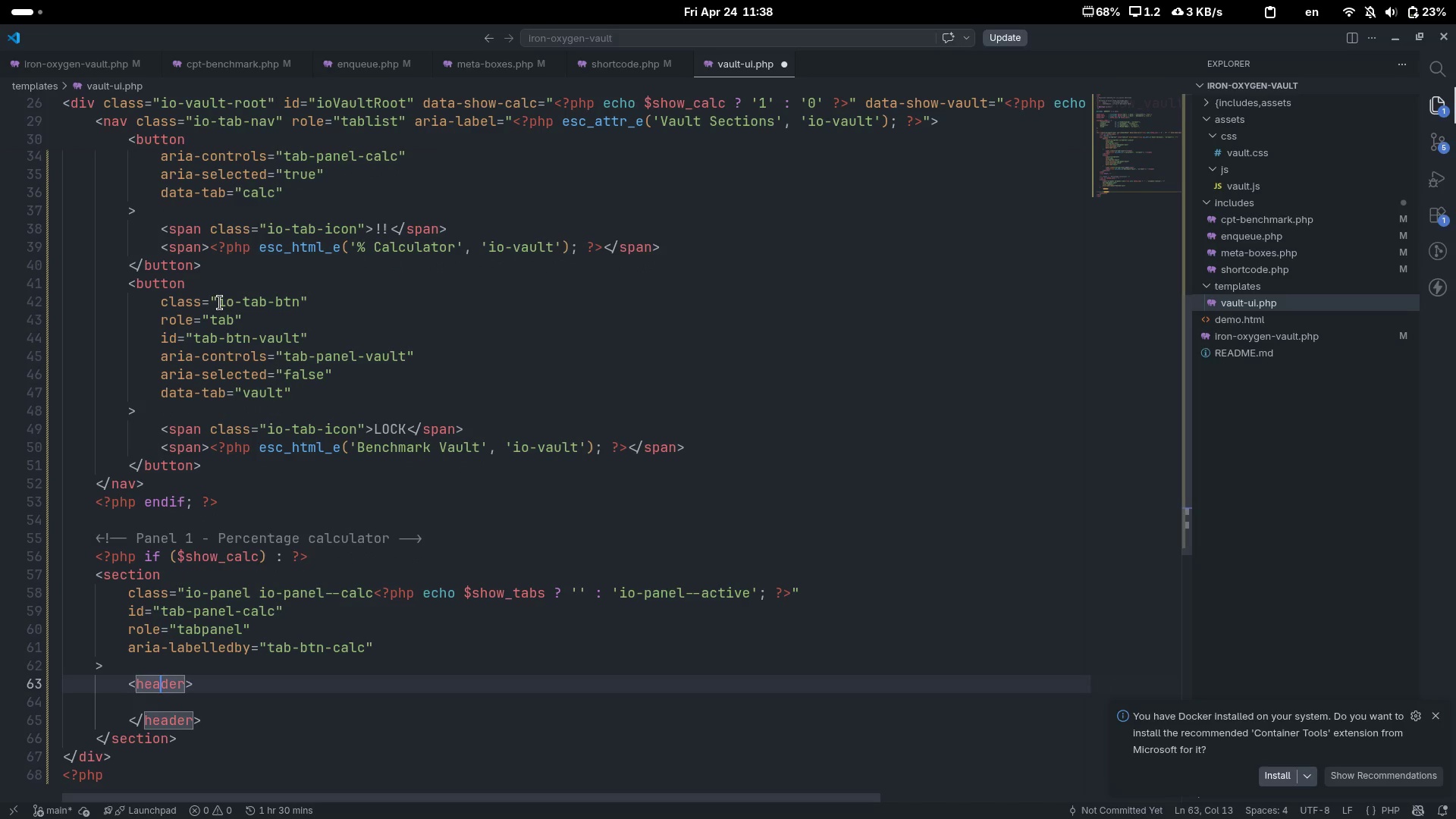 
key(Control+ControlLeft)
 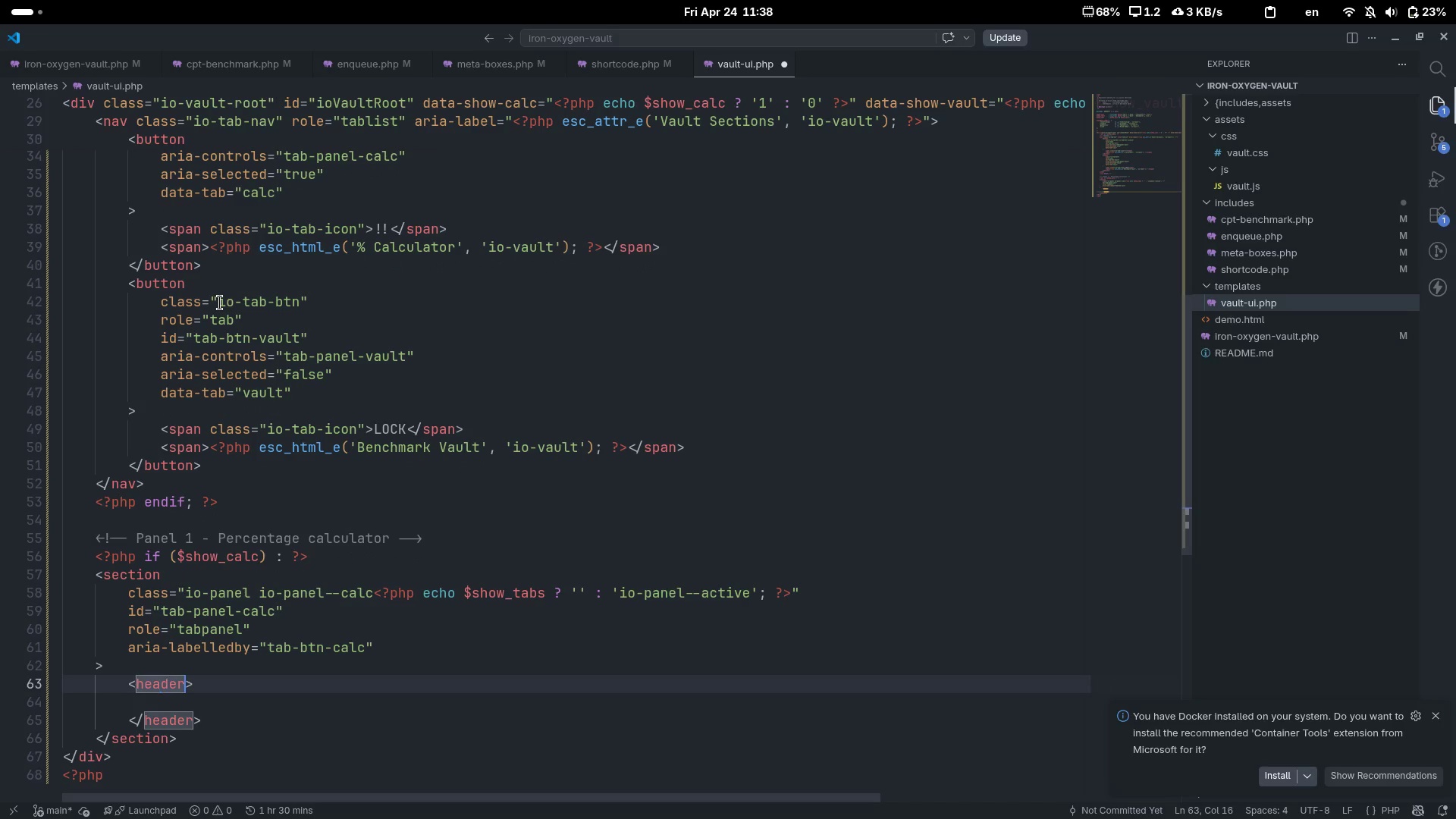 
key(Control+ArrowRight)
 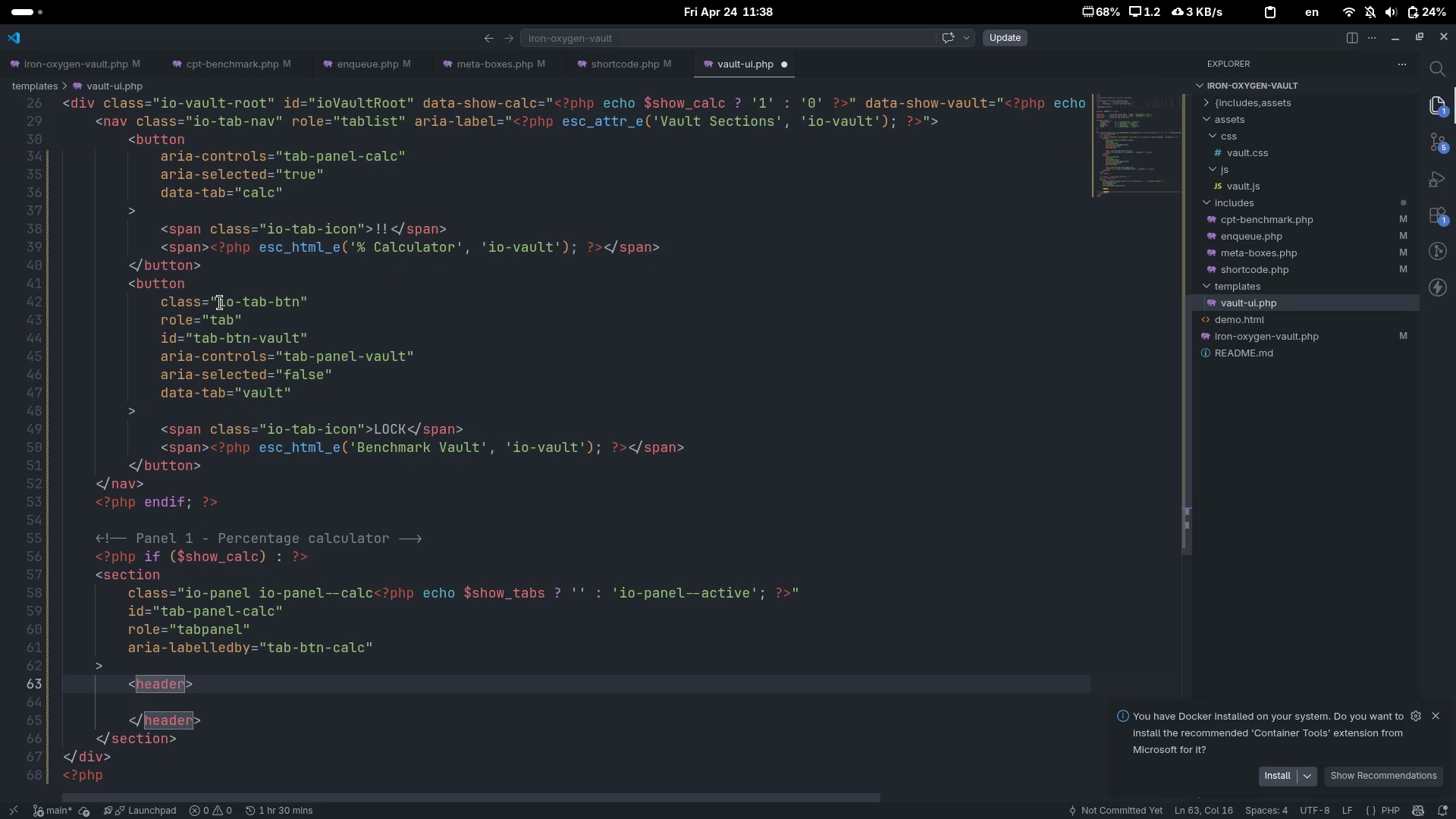 
type( class="")
 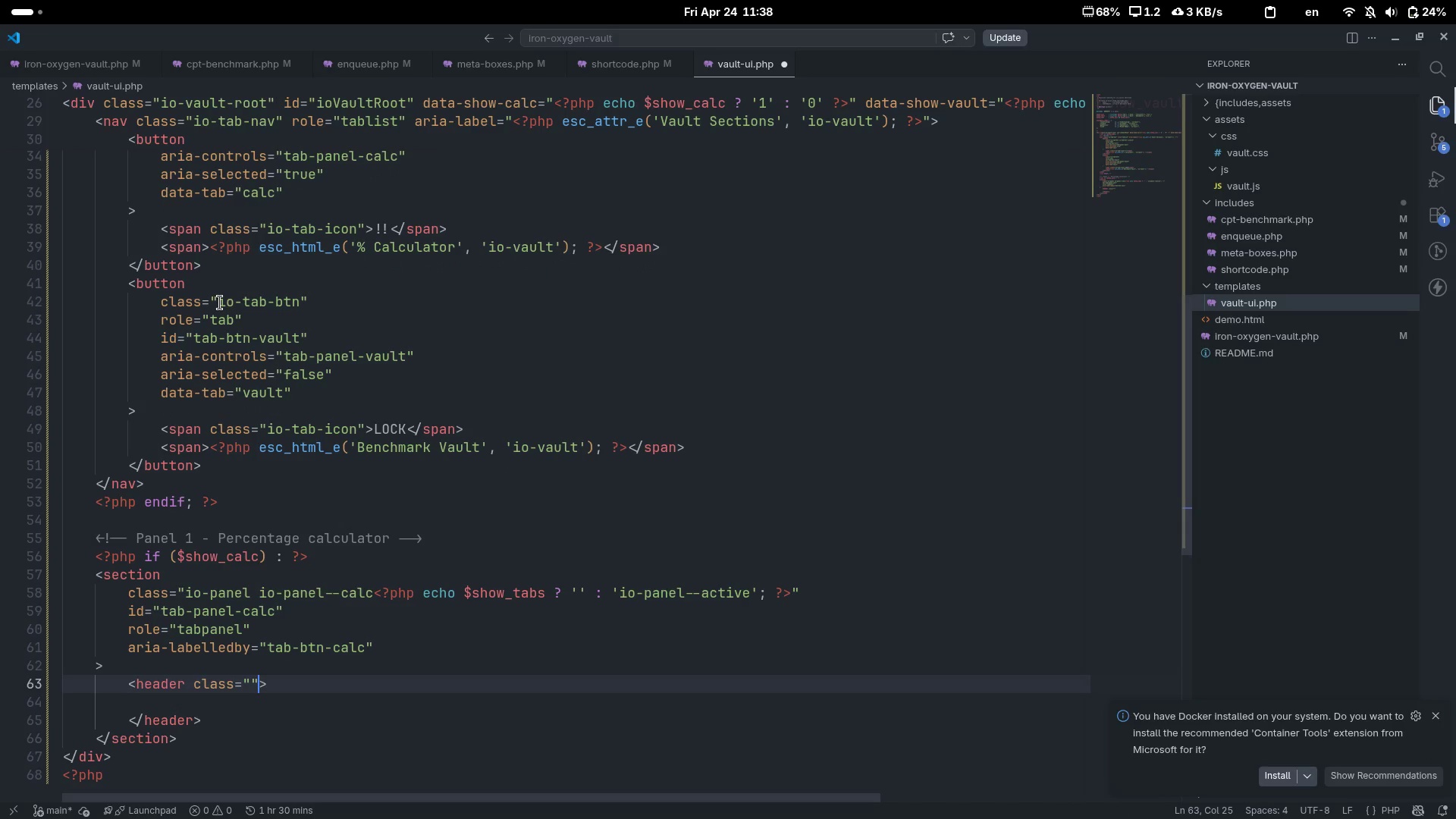 
key(ArrowLeft)
 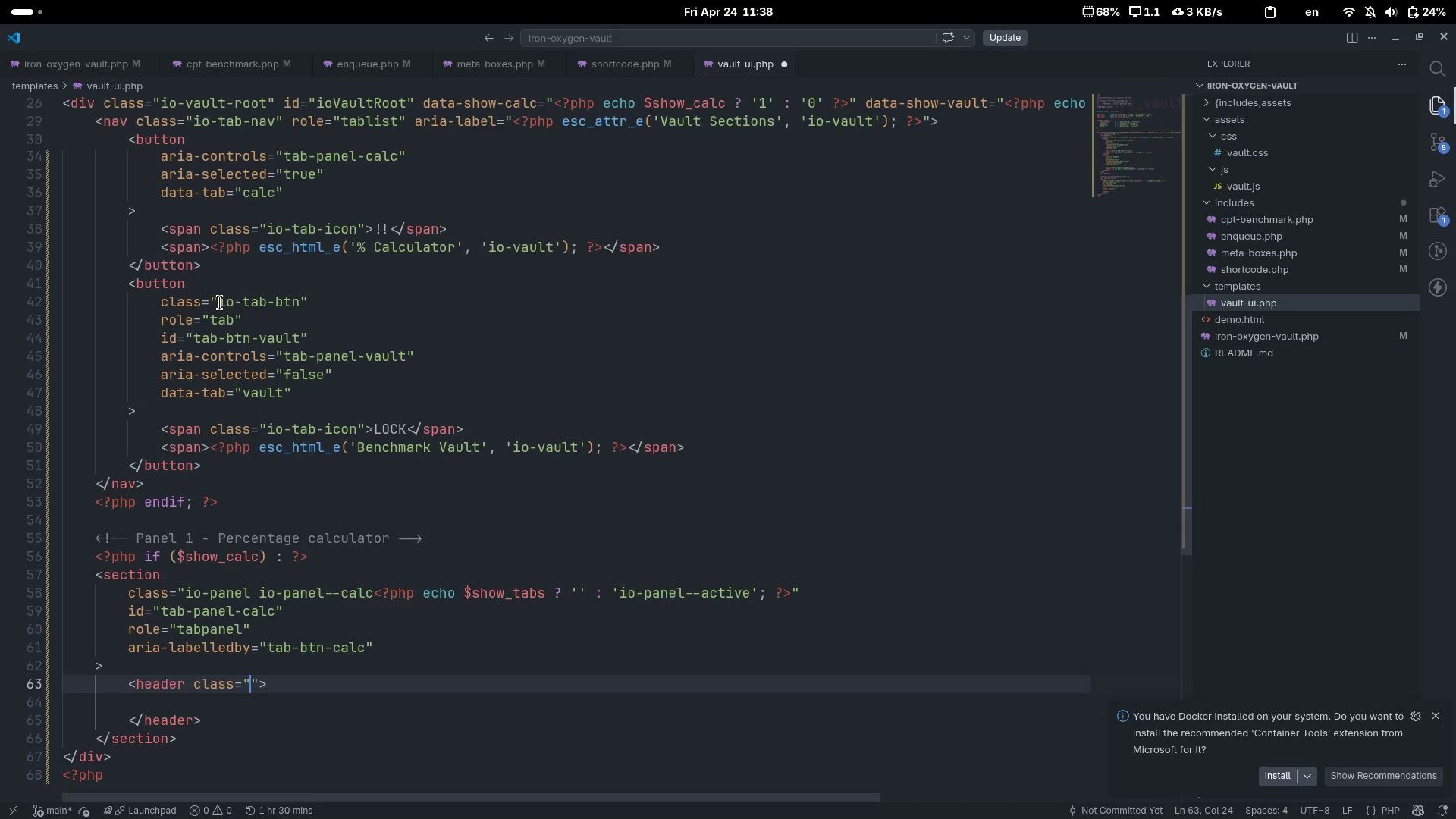 
type(io-section-header)
 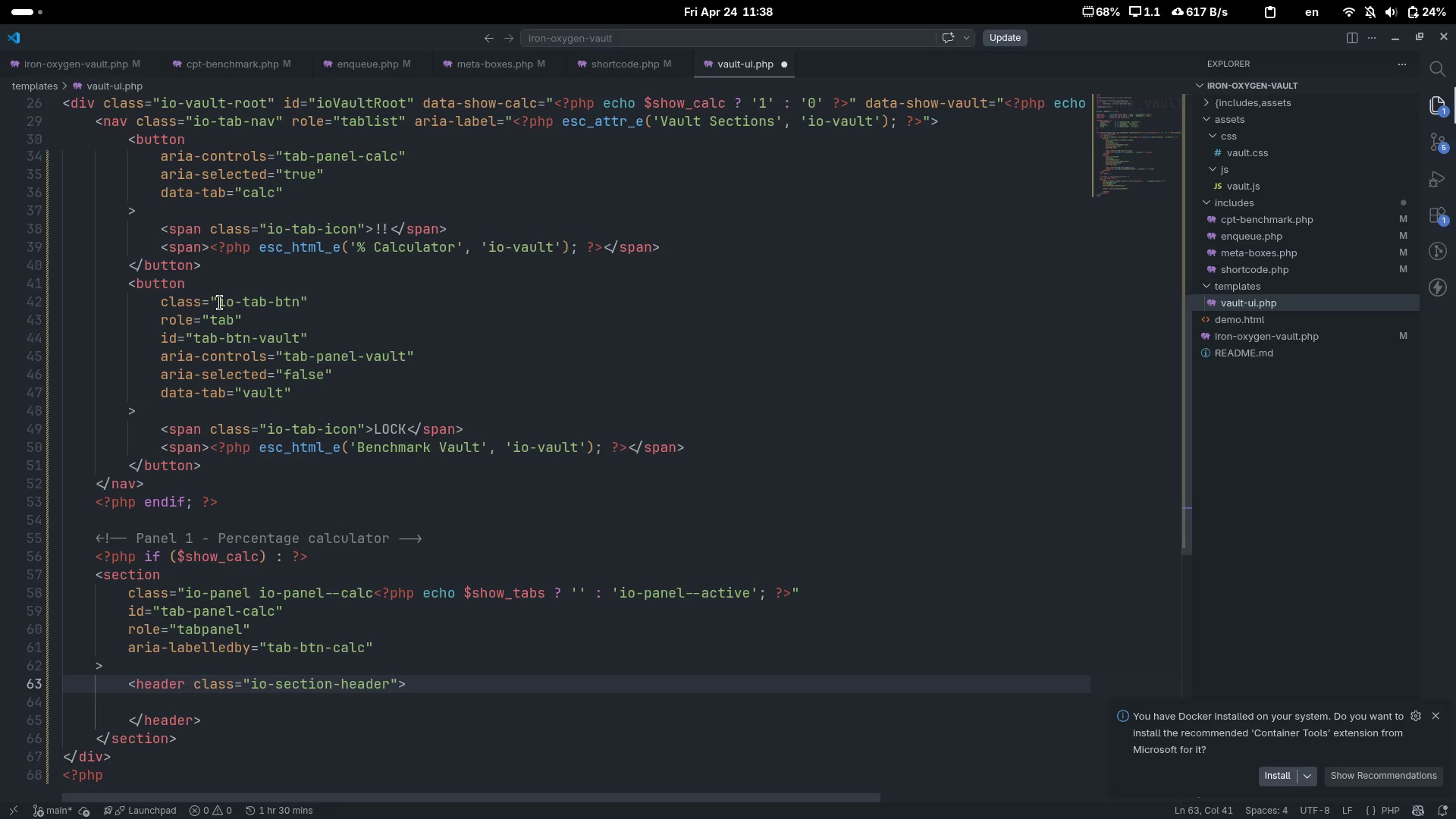 
key(ArrowDown)
 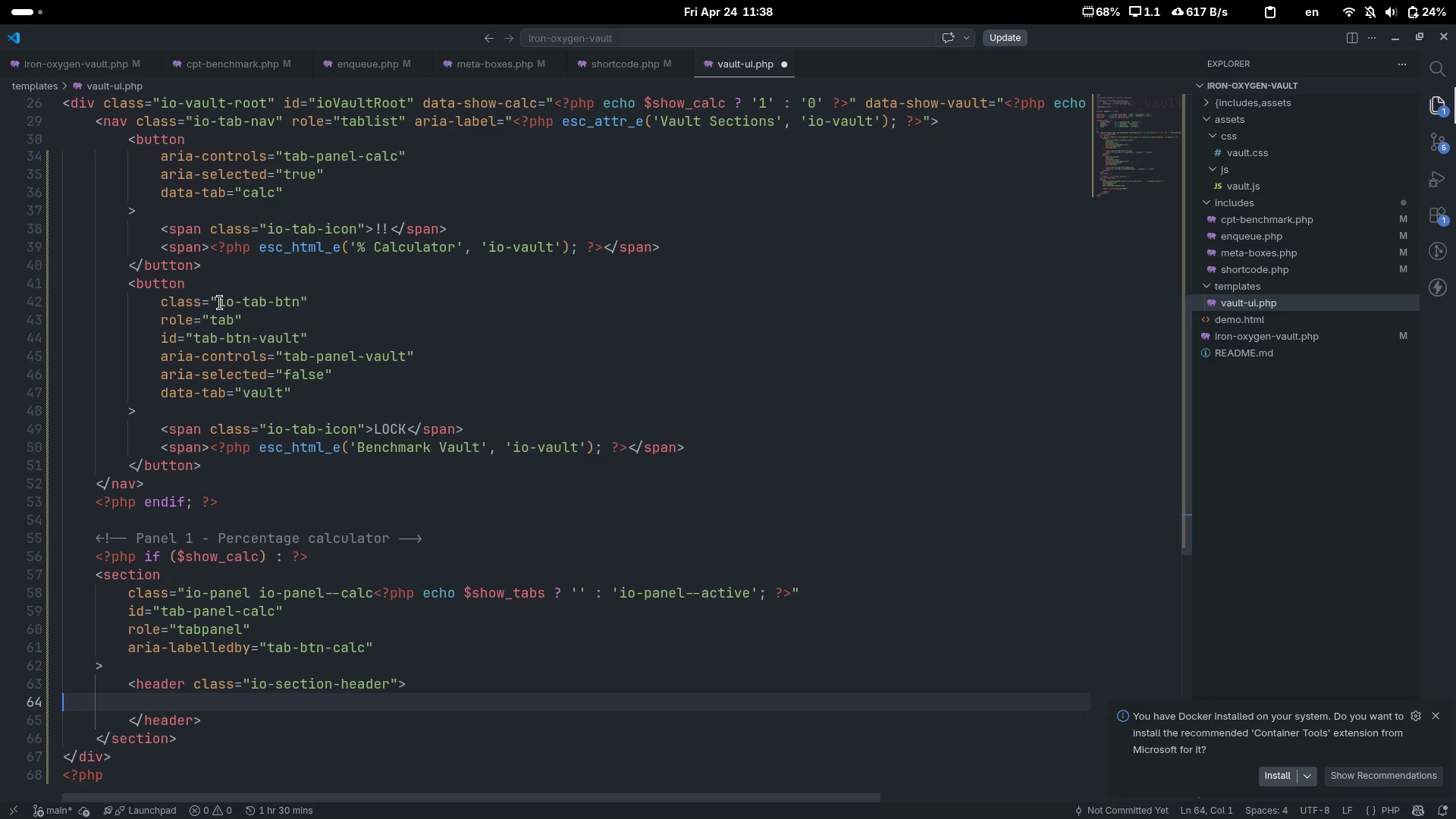 
key(Tab)
 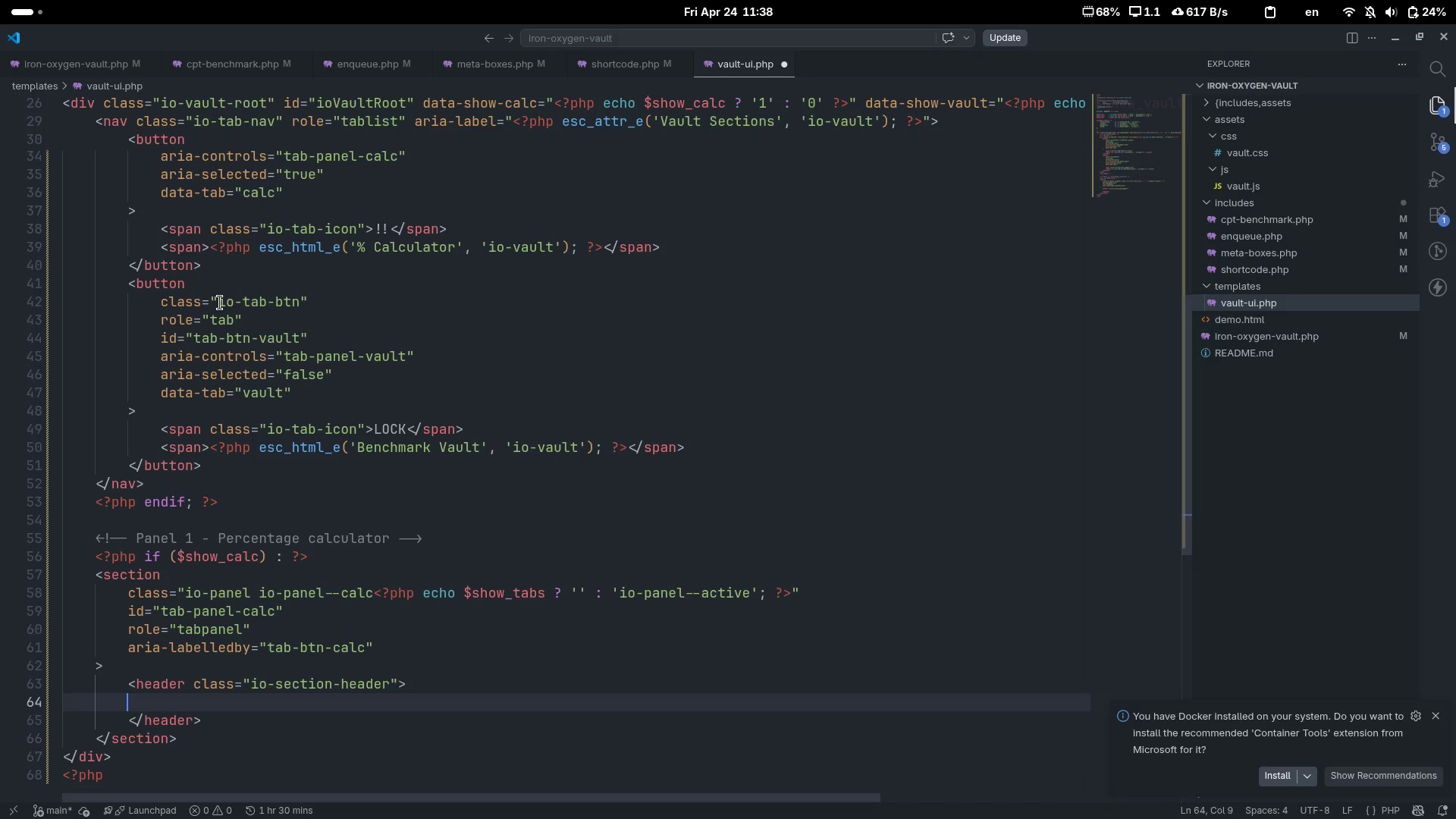 
key(Tab)
 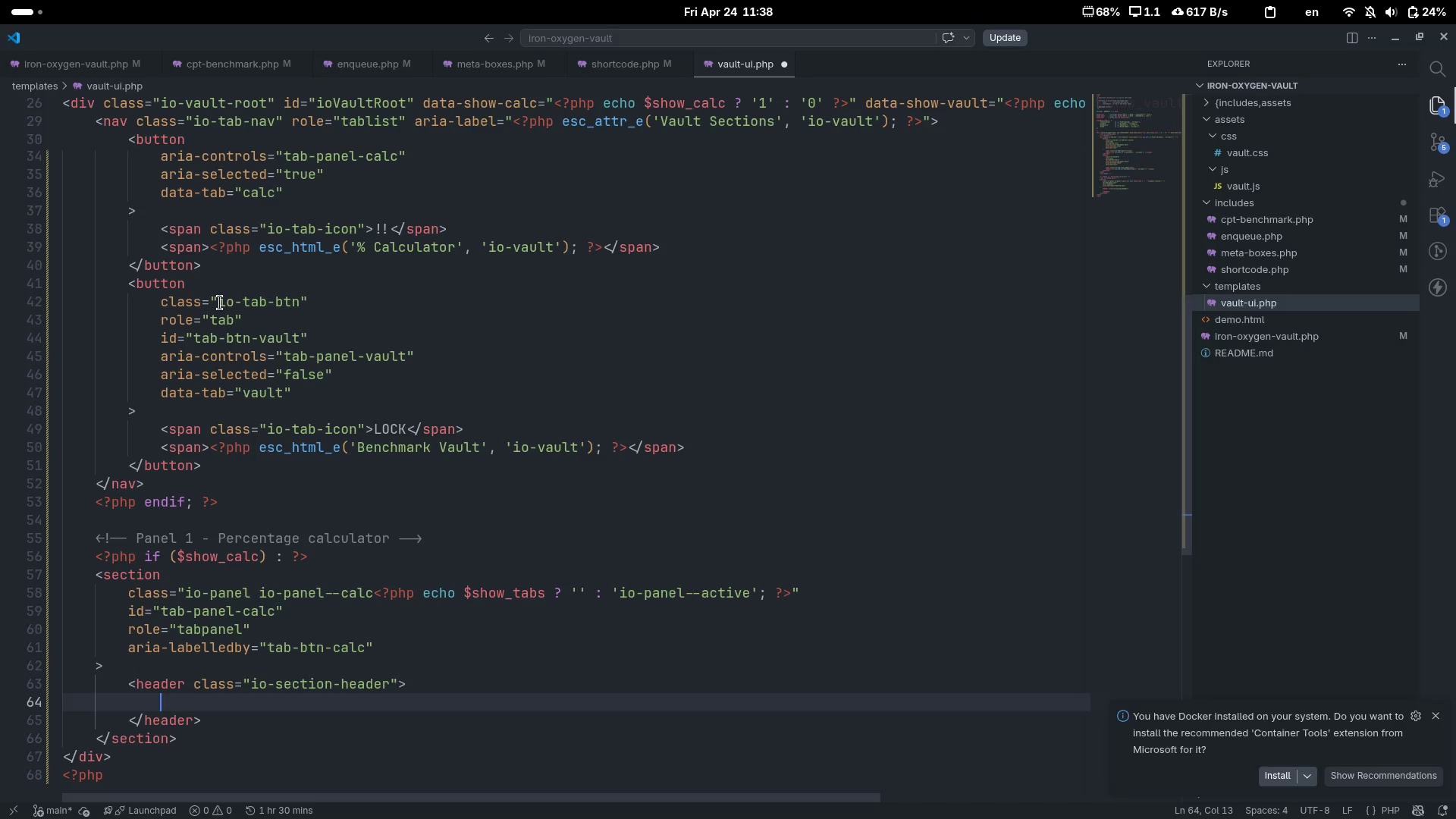 
key(Shift+Comma)
 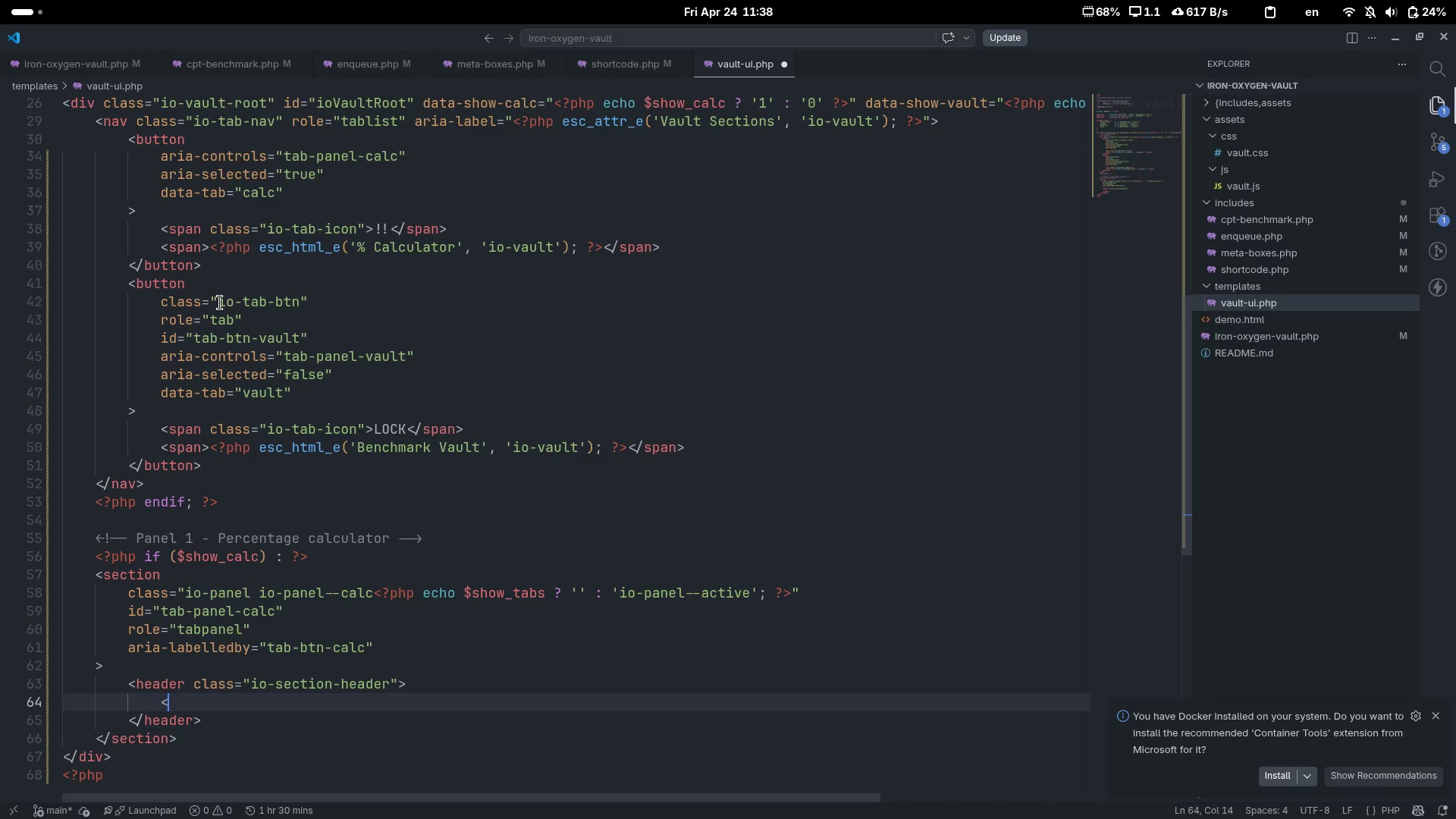 
key(Shift+Period)
 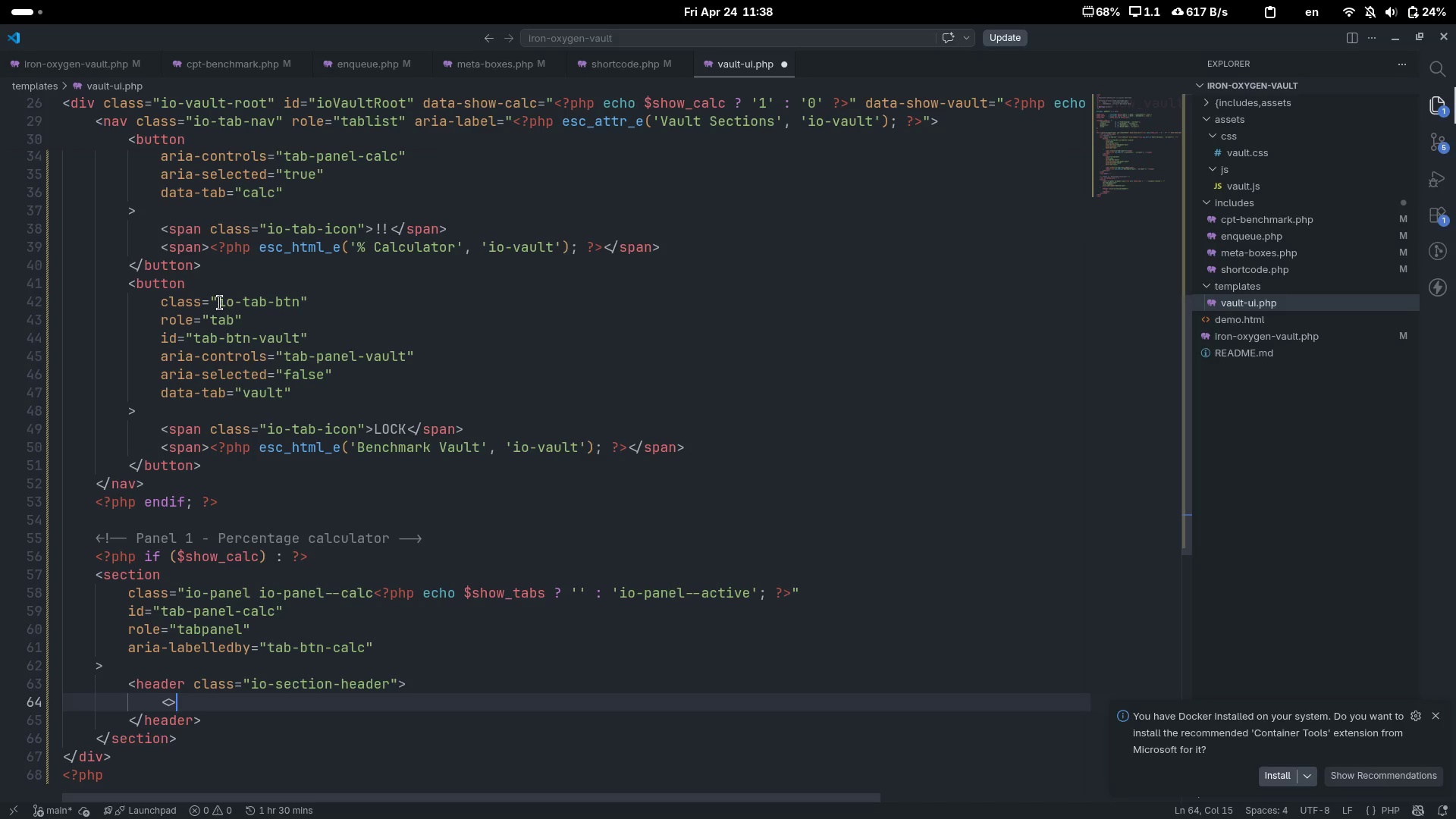 
key(ArrowLeft)
 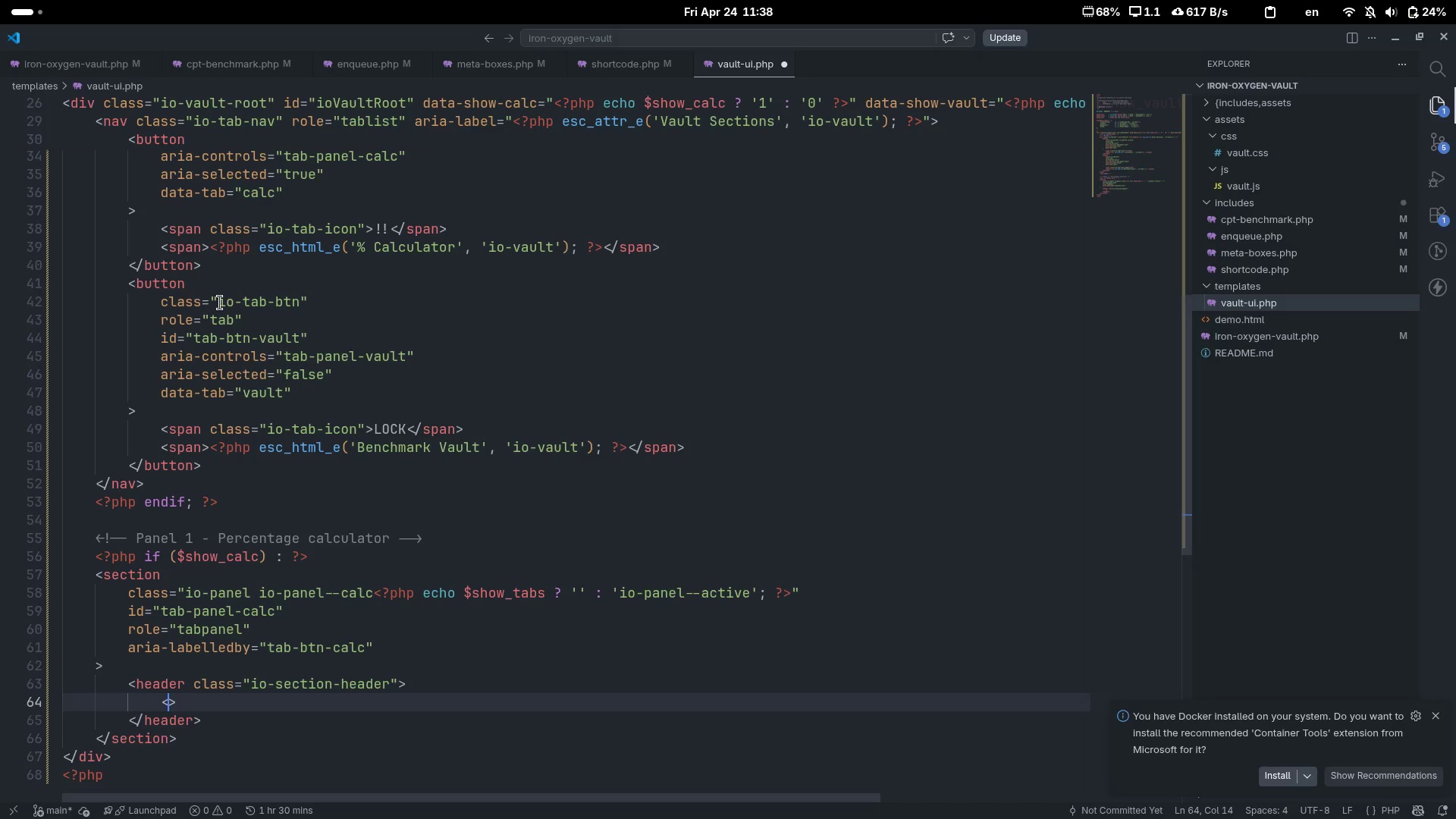 
type(h2)
 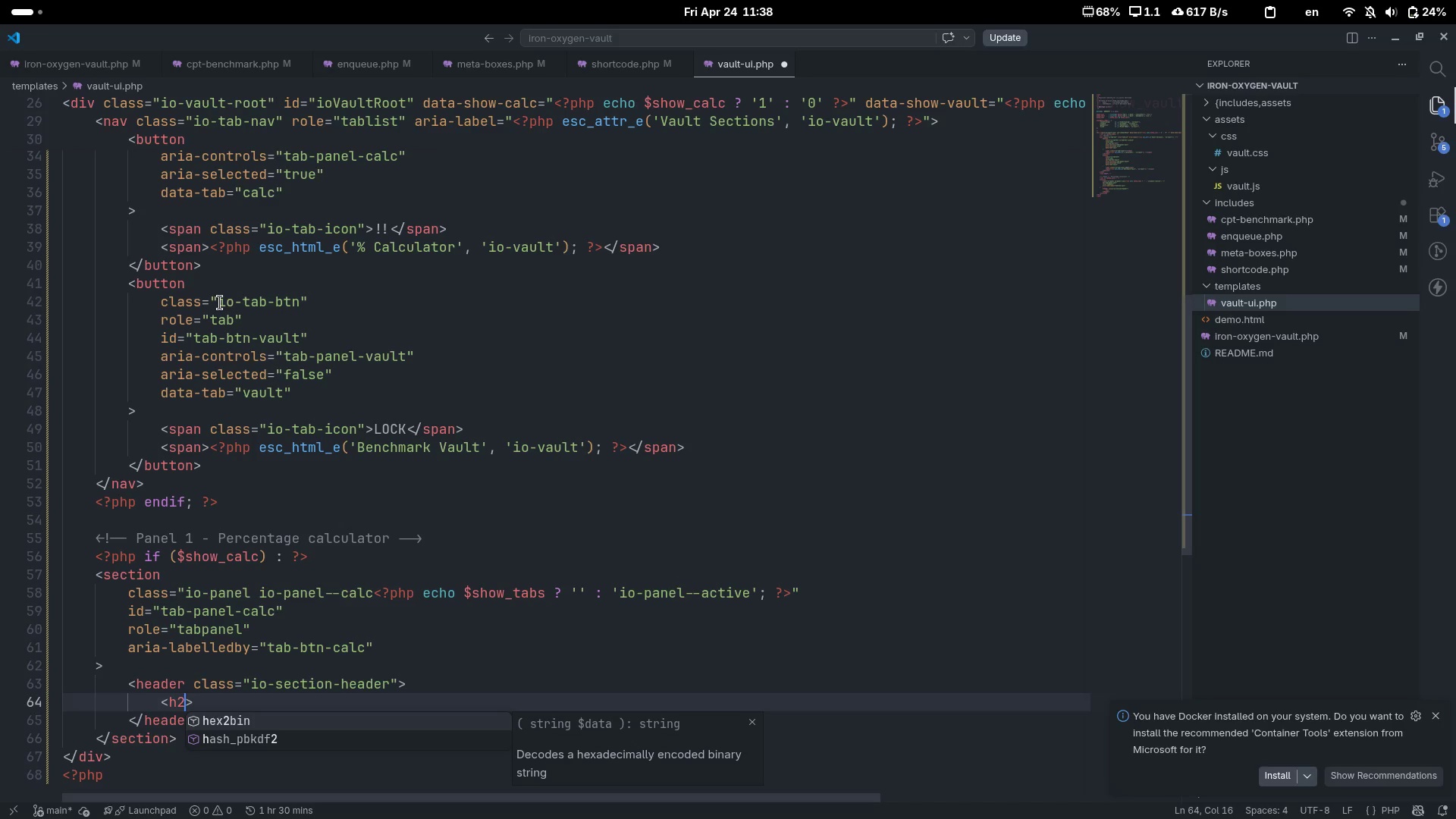 
key(ArrowRight)
 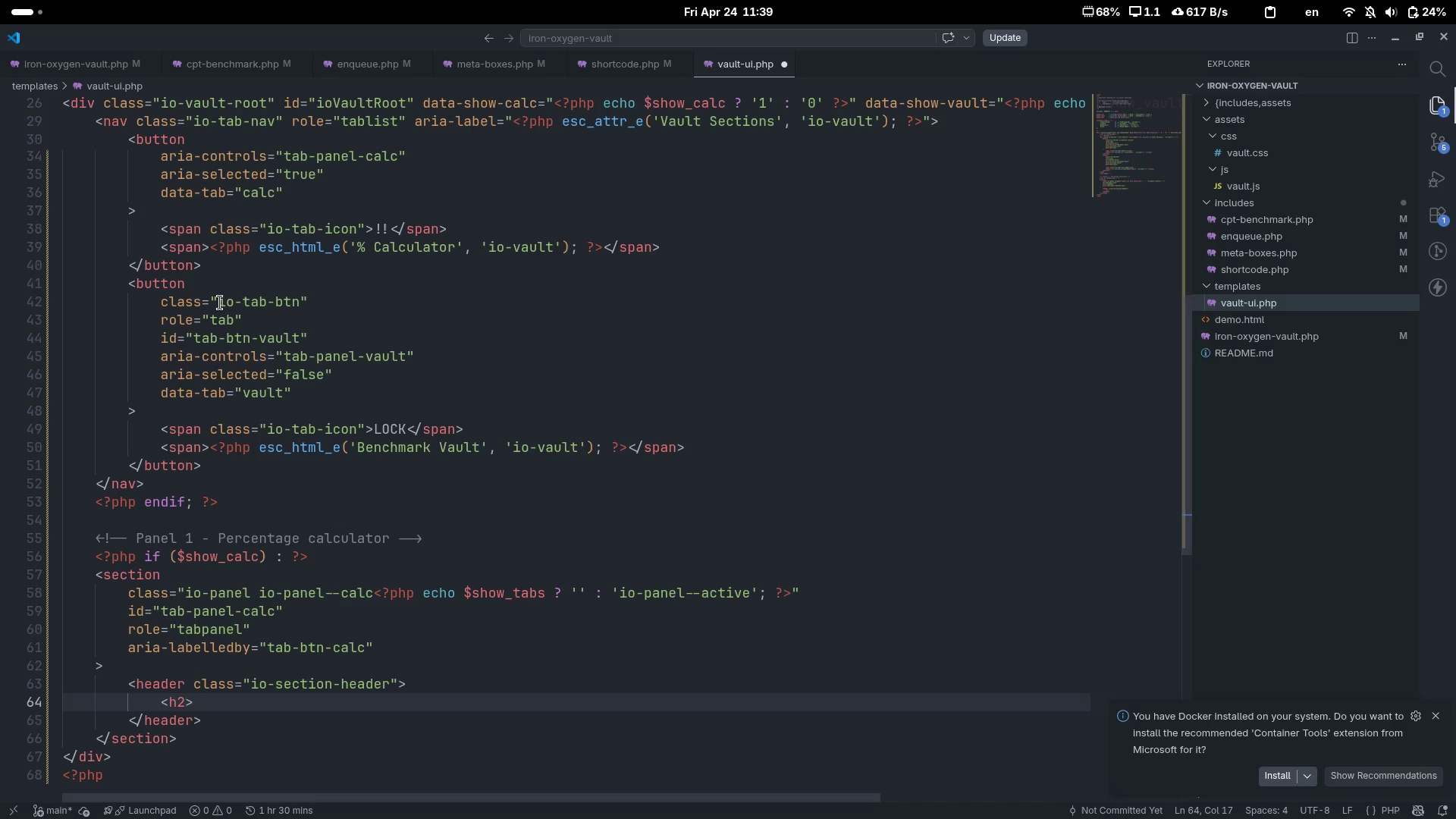 
key(Shift+Comma)
 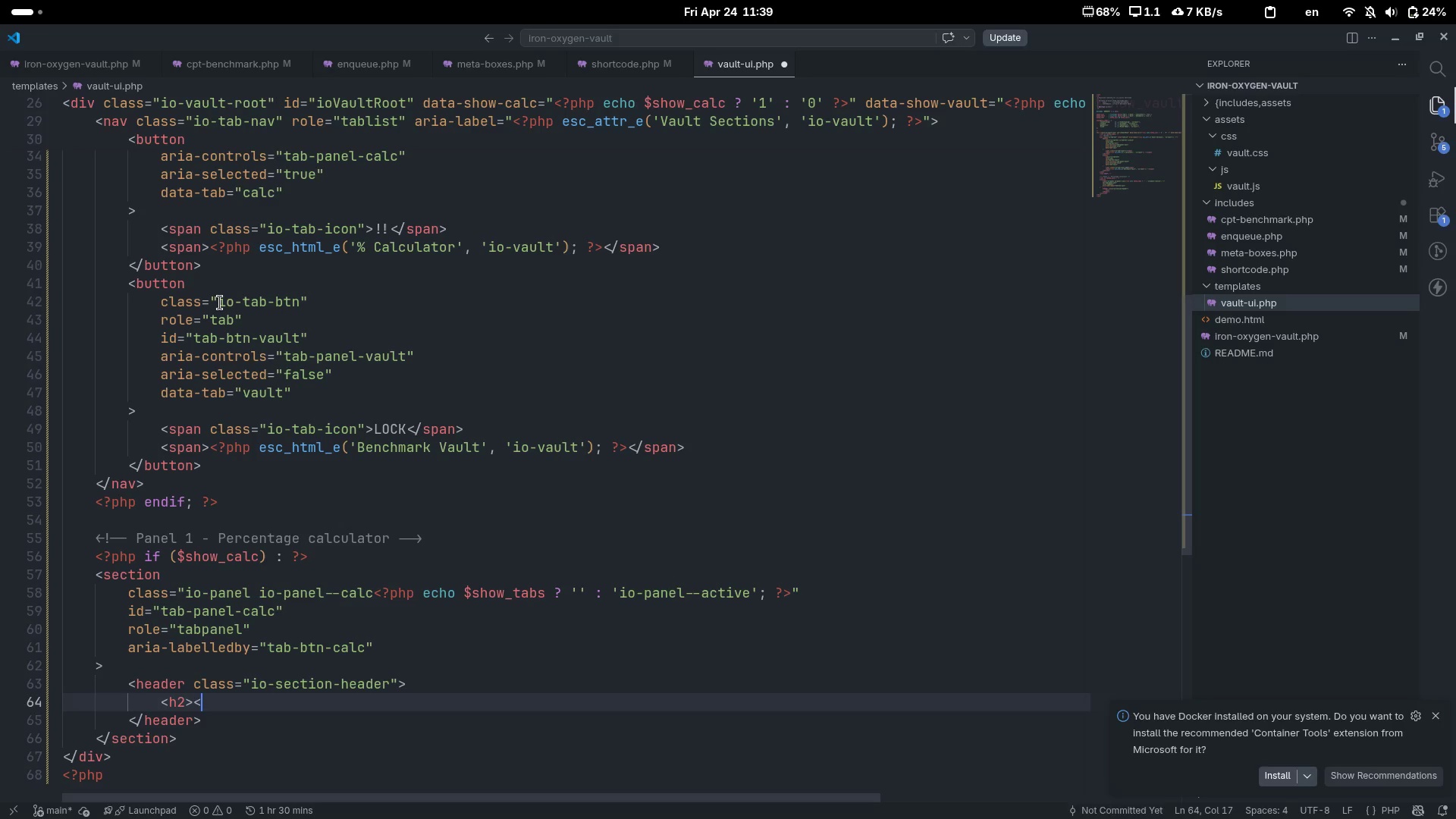 
key(Shift+Period)
 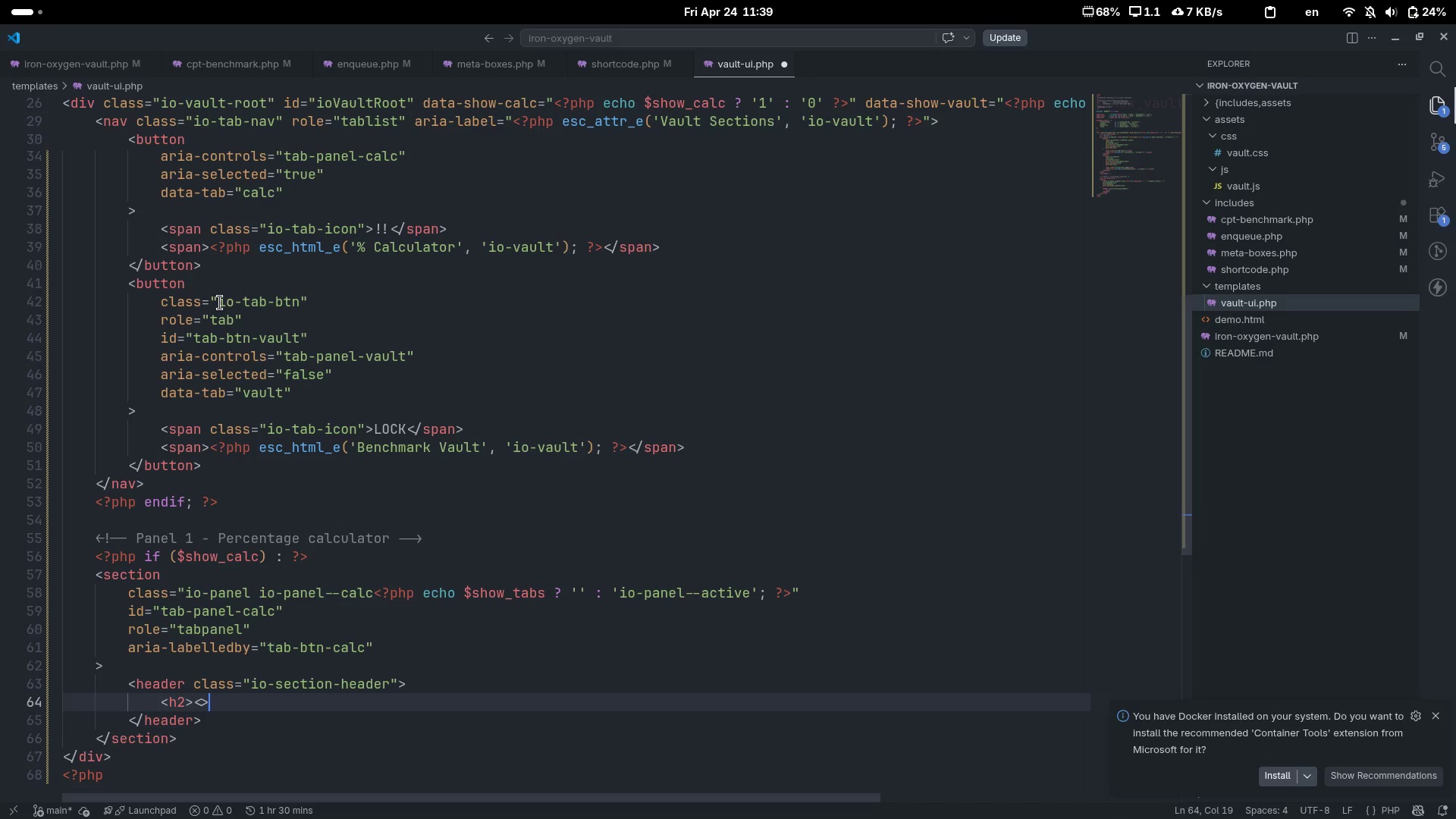 
key(ArrowLeft)
 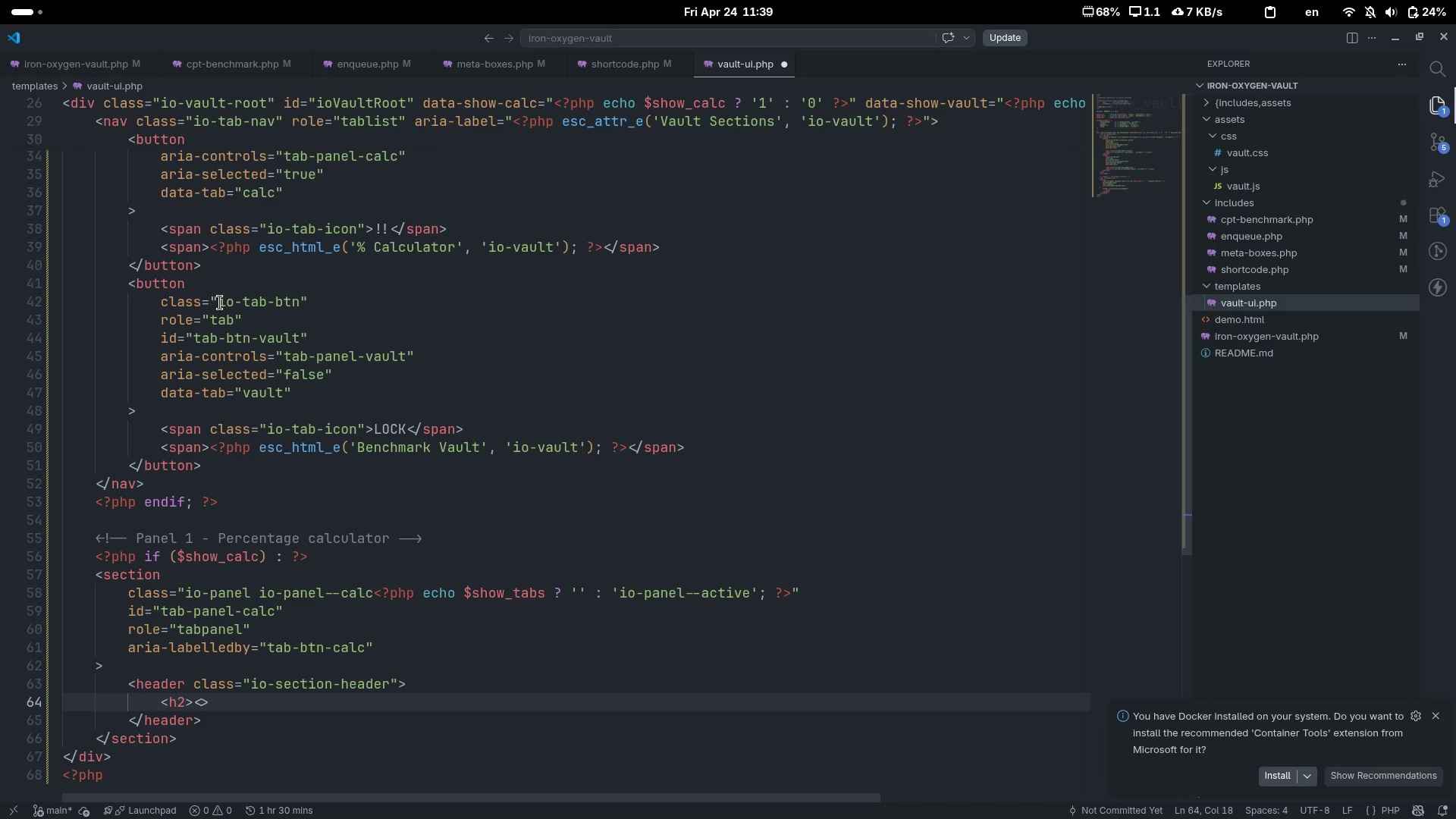 
type(h2)
 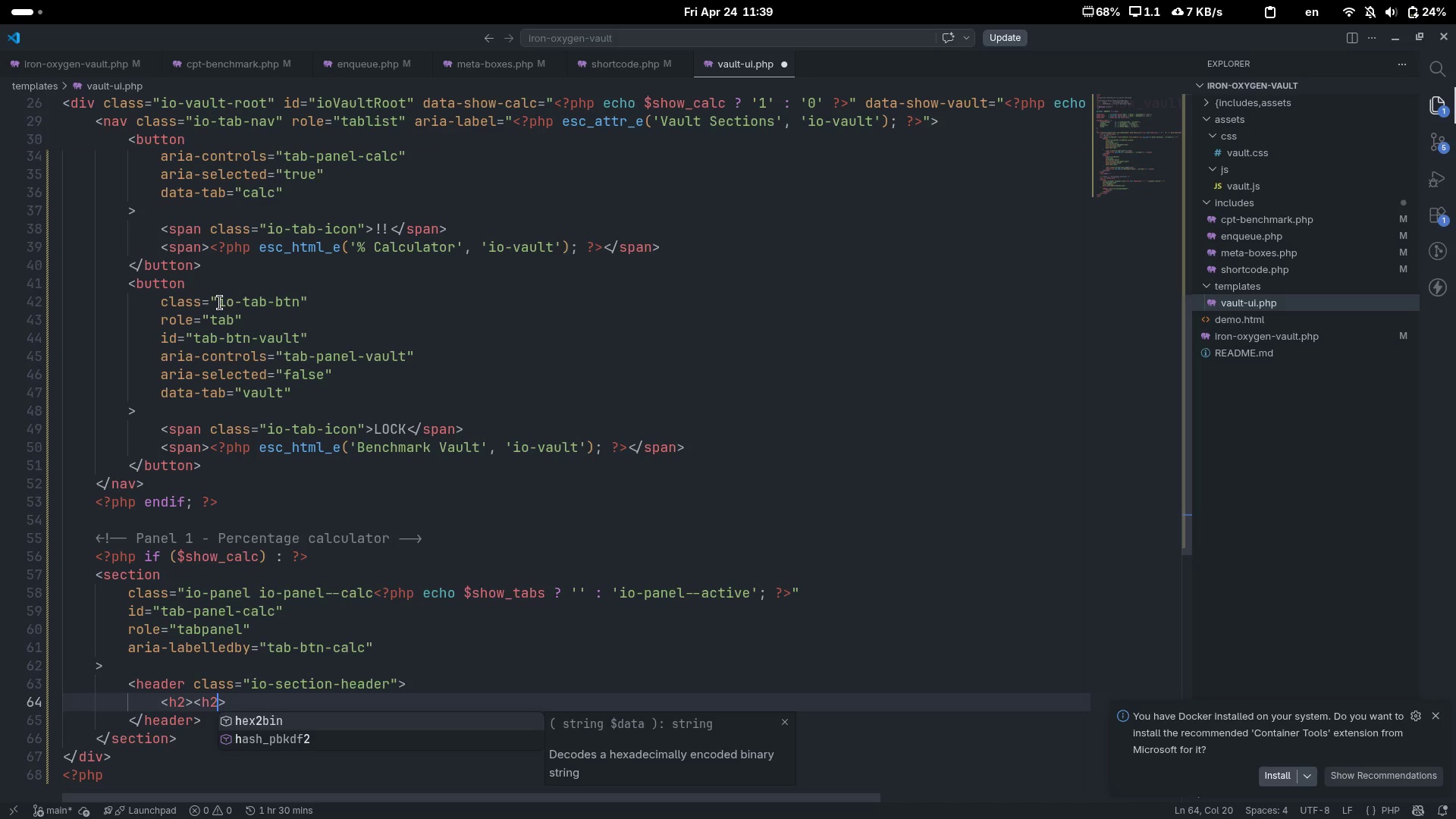 
key(ArrowLeft)
 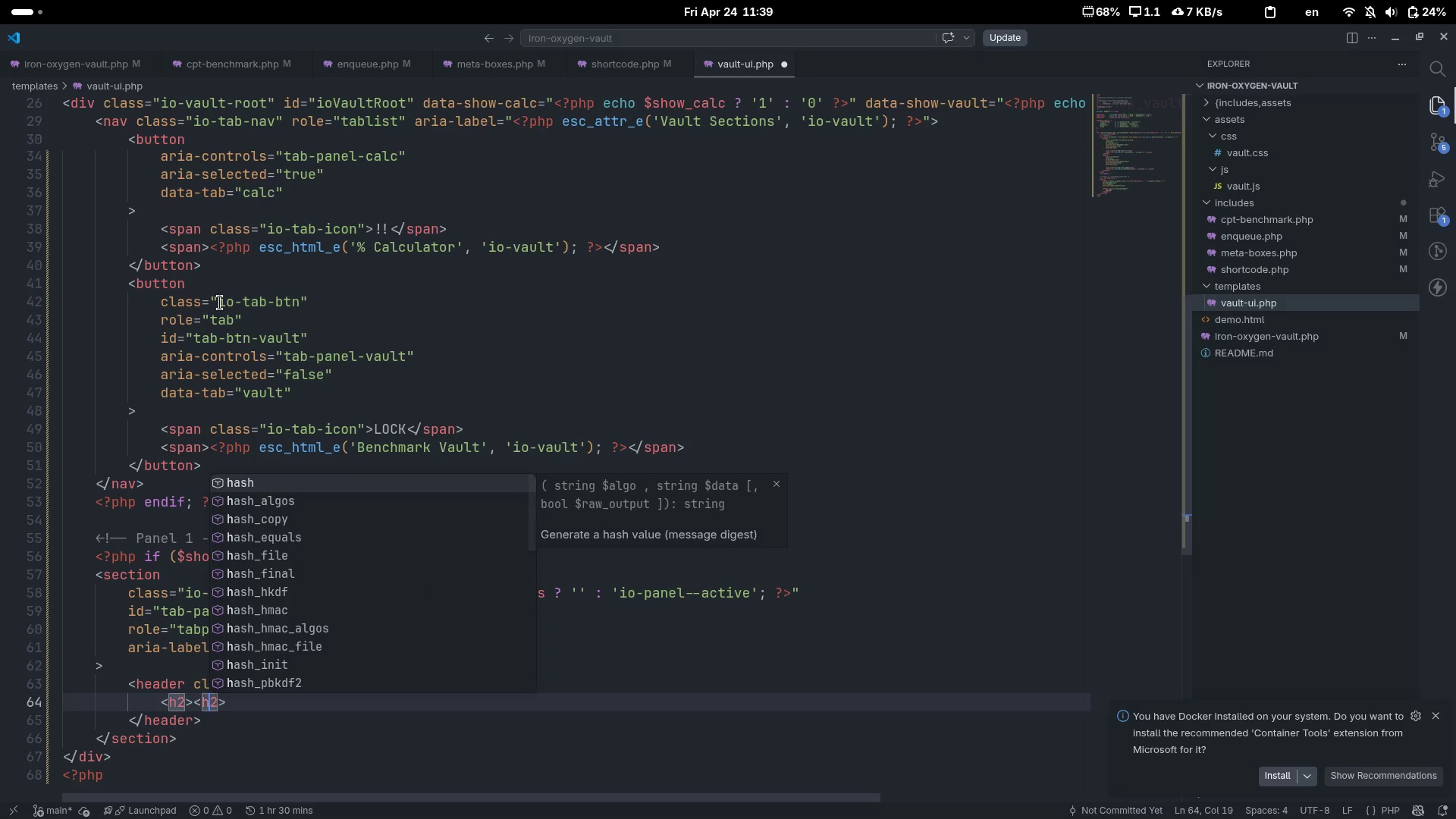 
key(ArrowLeft)
 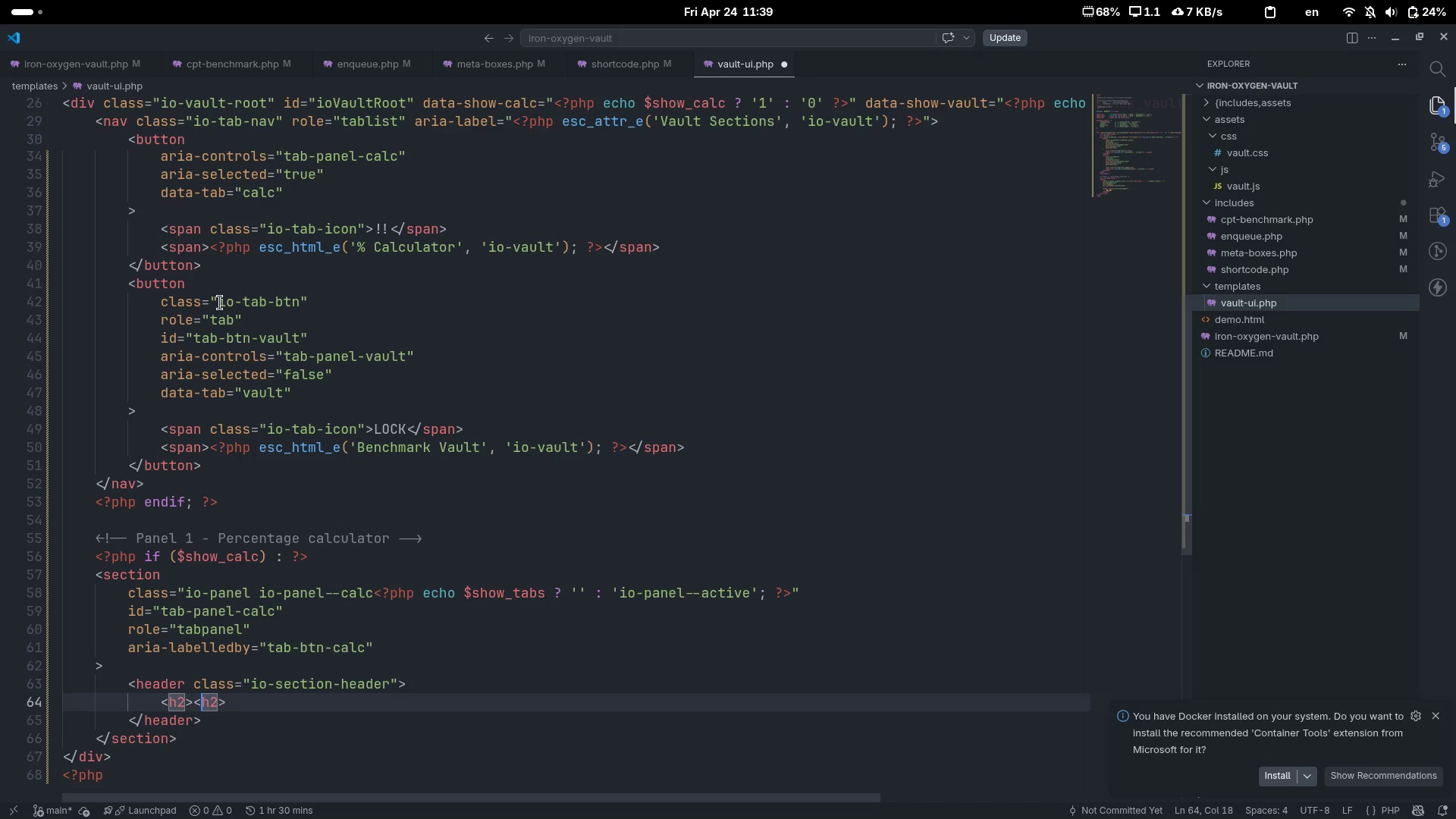 
key(Slash)
 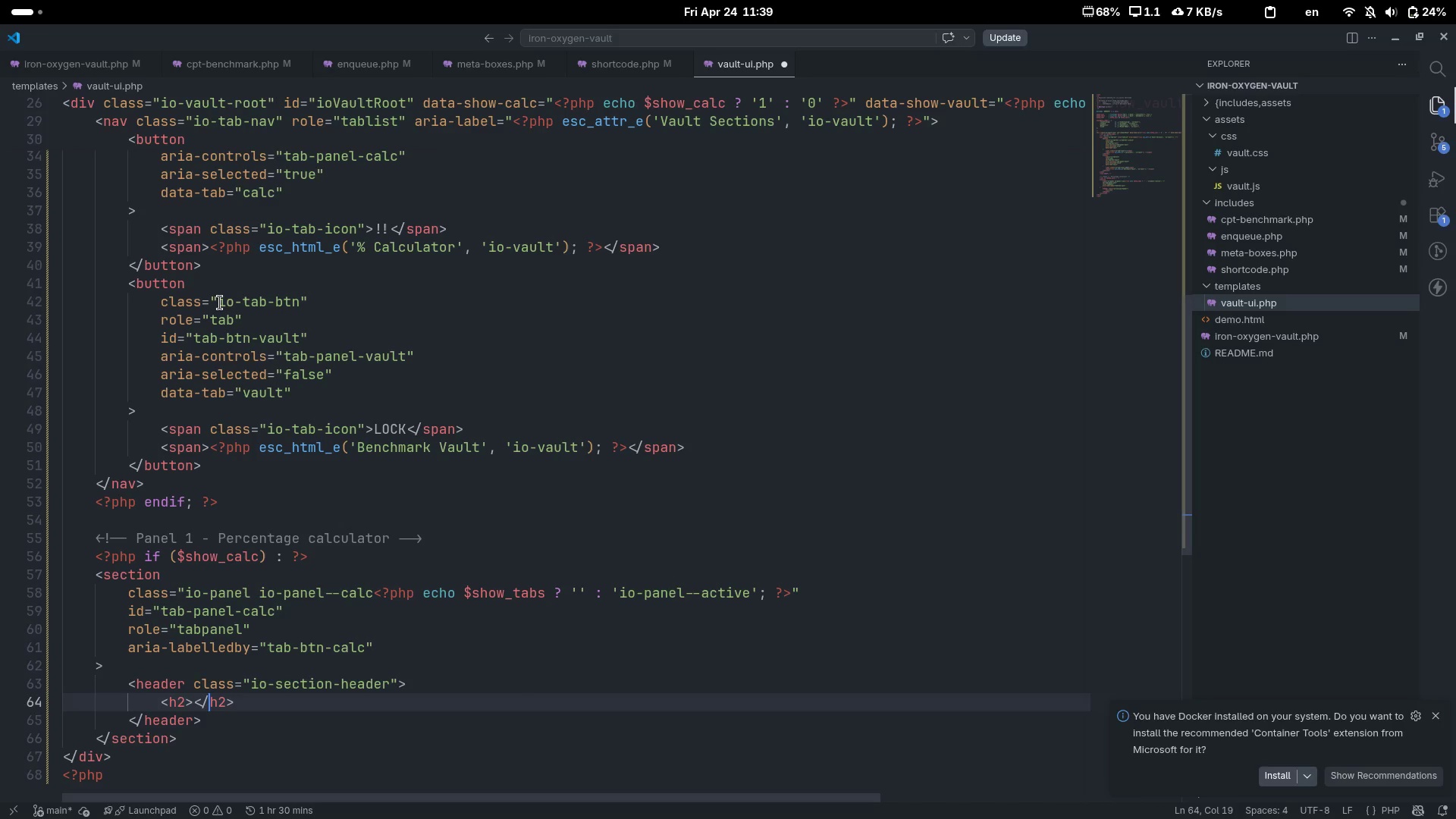 
key(ArrowLeft)
 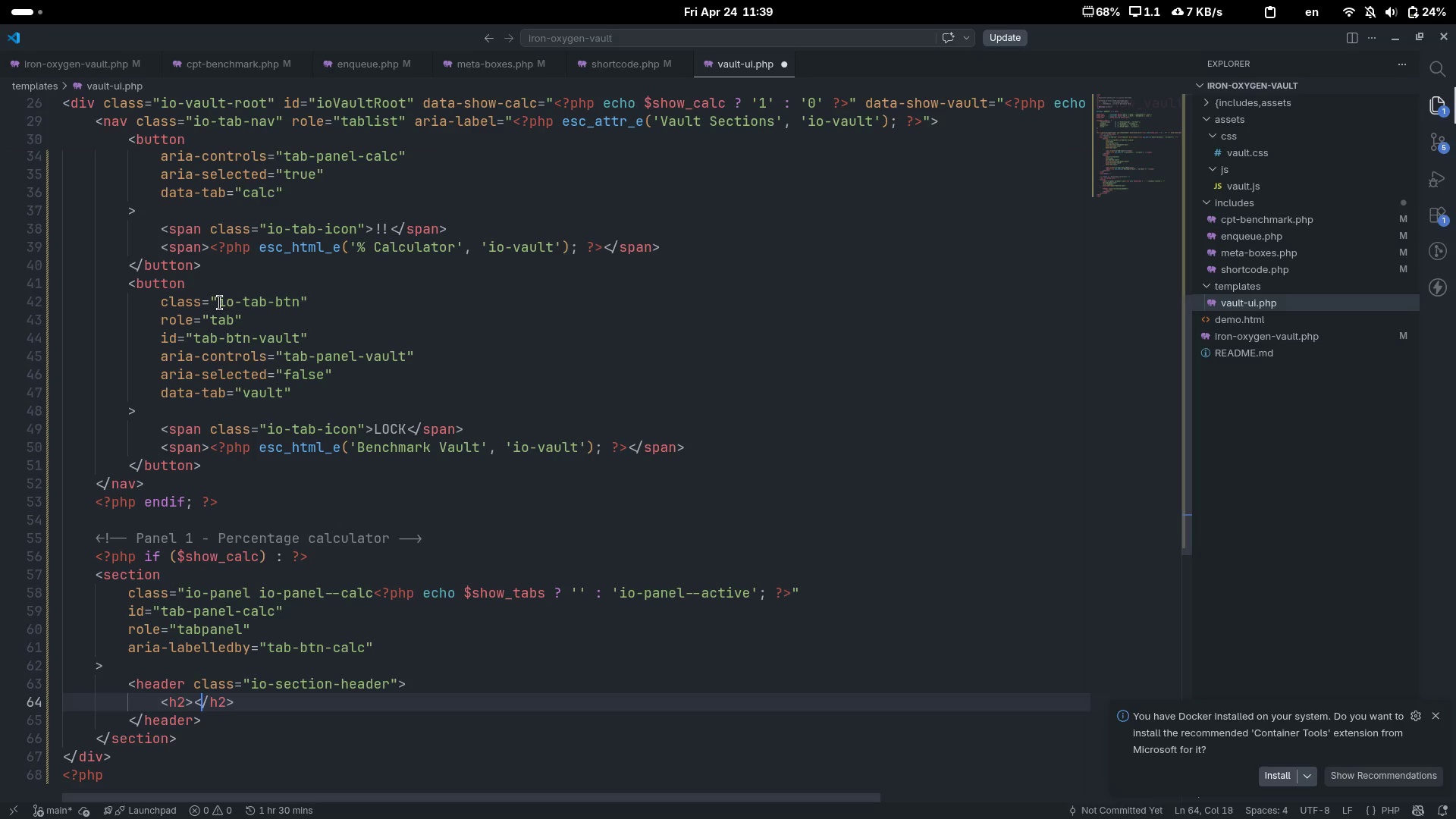 
key(ArrowLeft)
 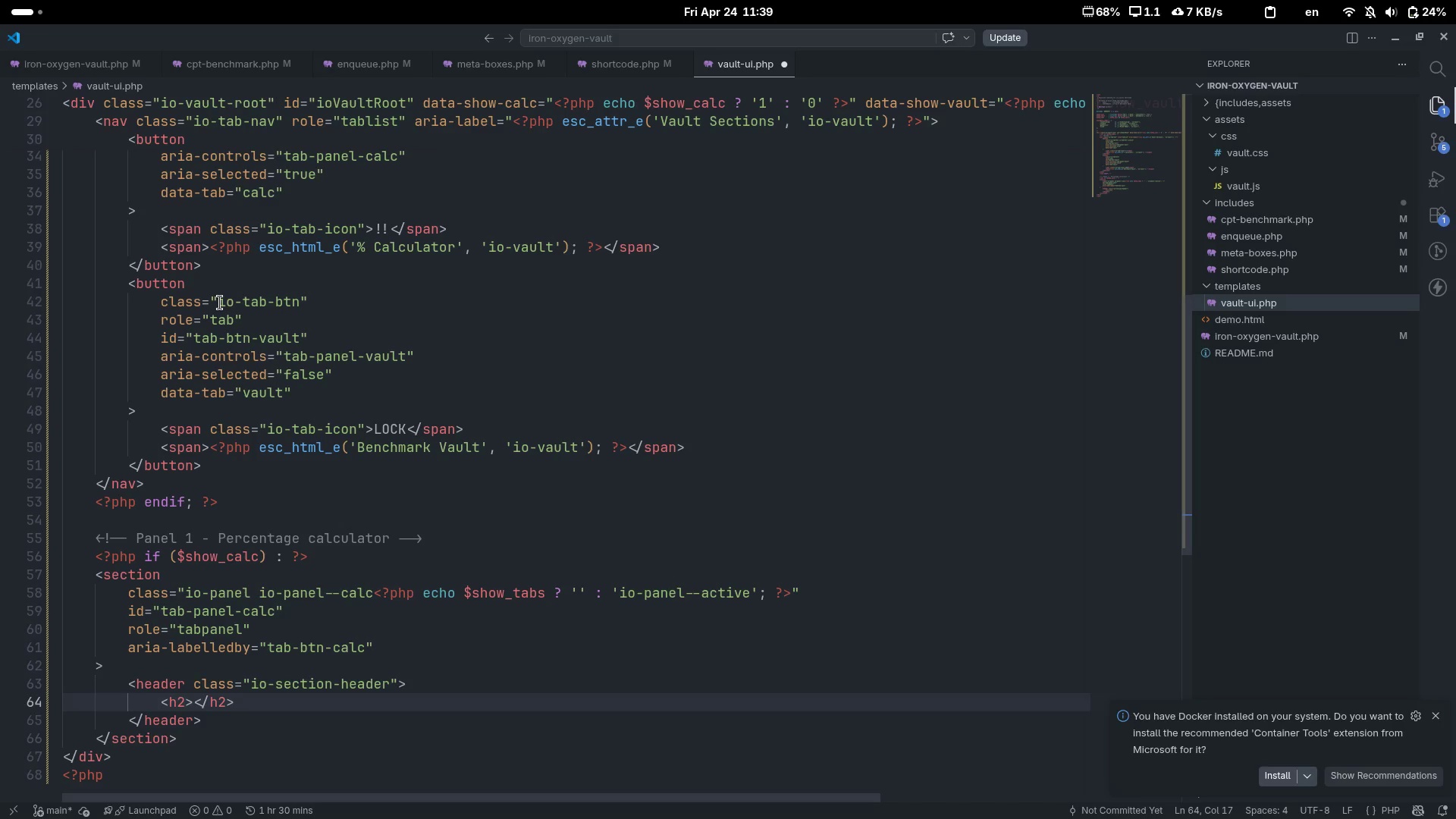 
key(ArrowLeft)
 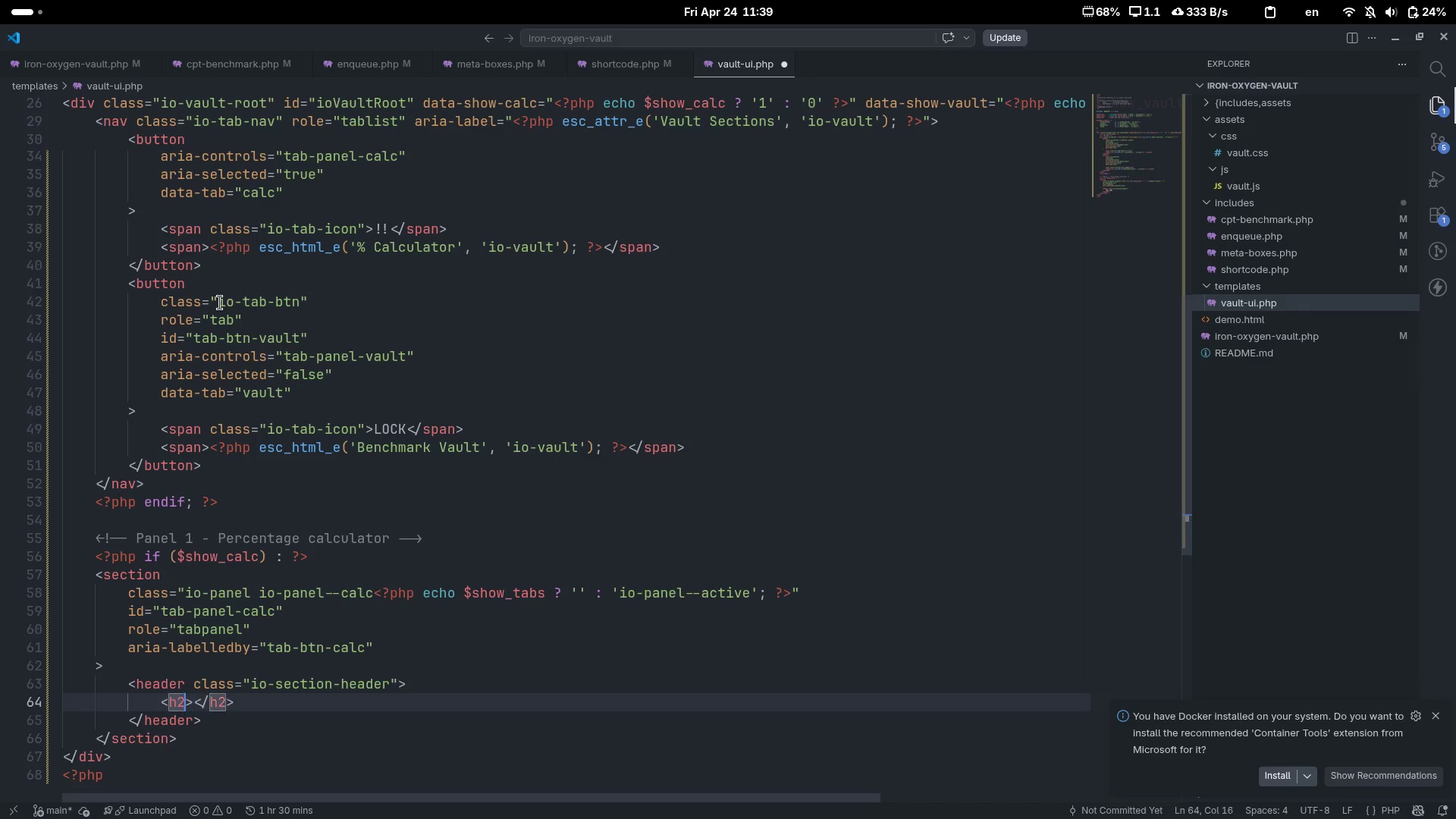 
type( class="")
 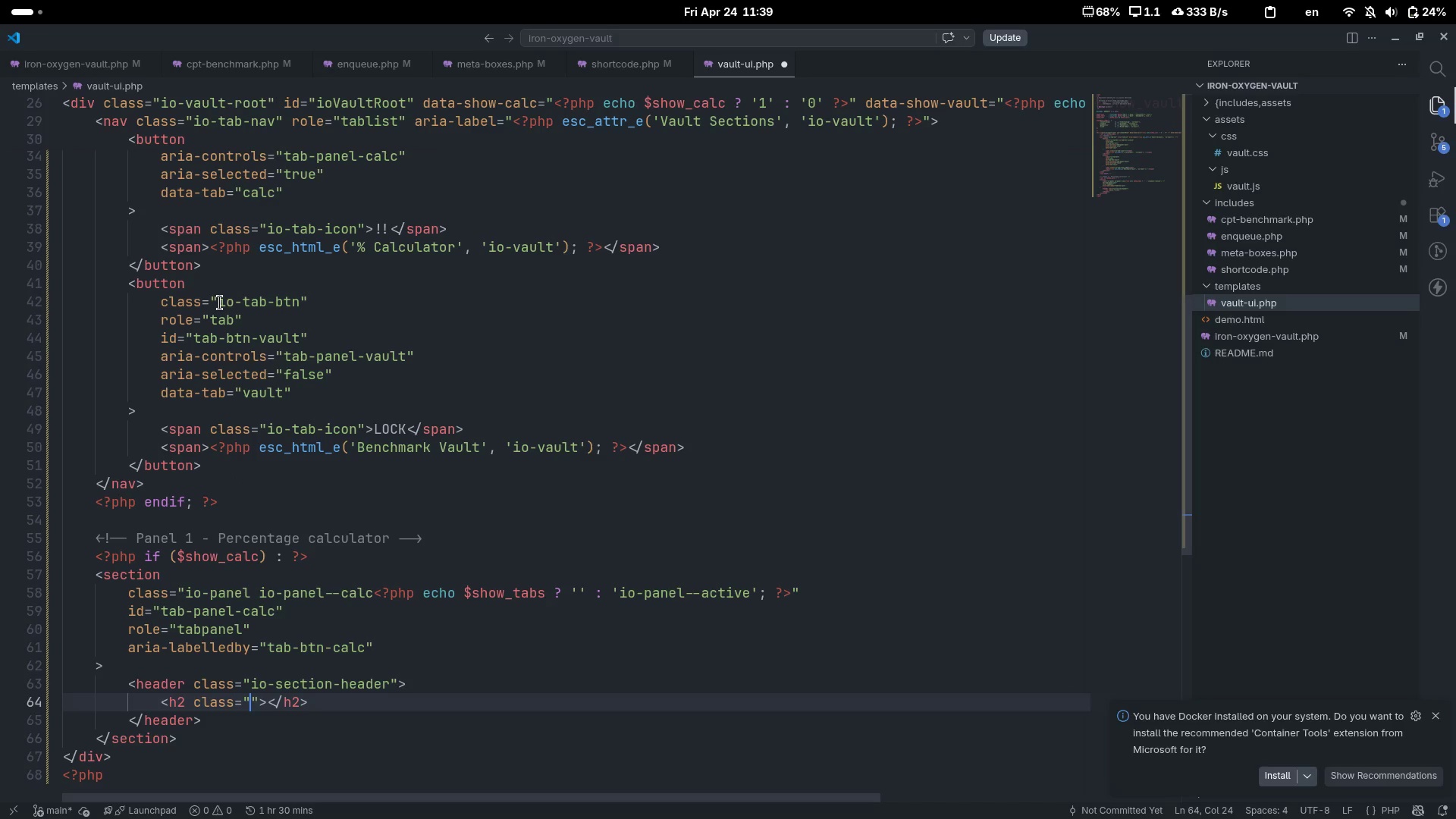 
 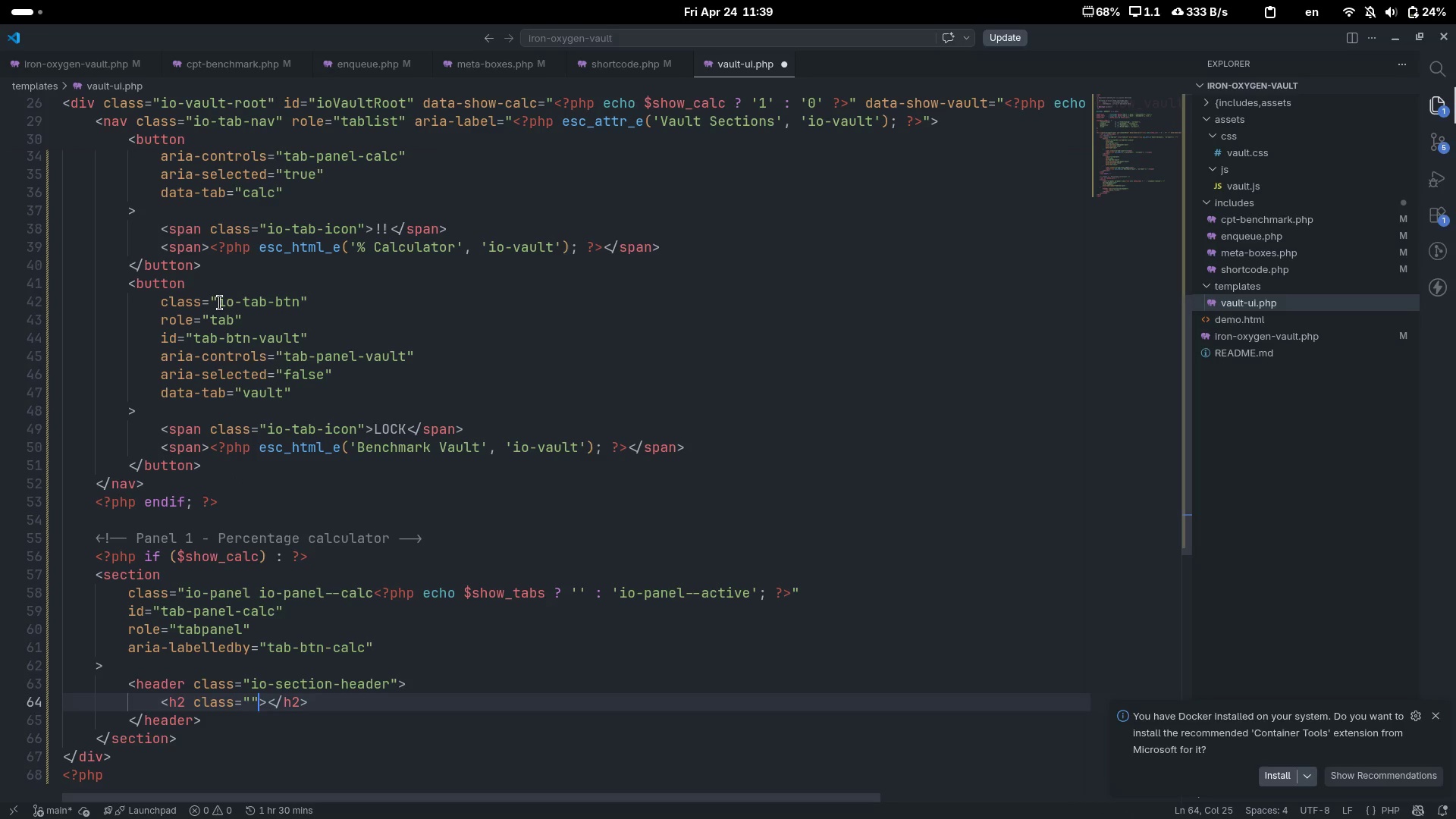 
key(ArrowLeft)
 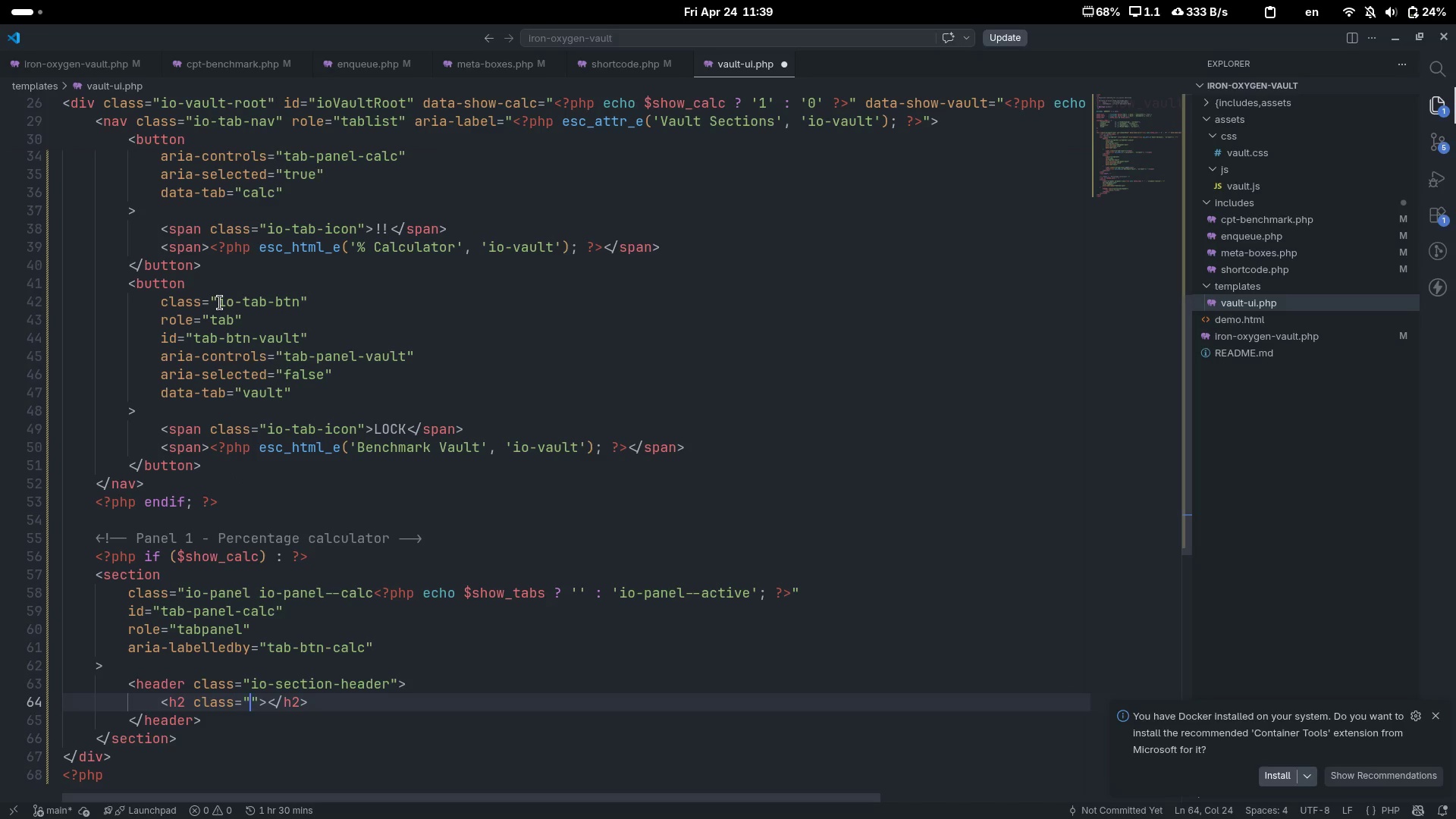 
type(io-section-title)
 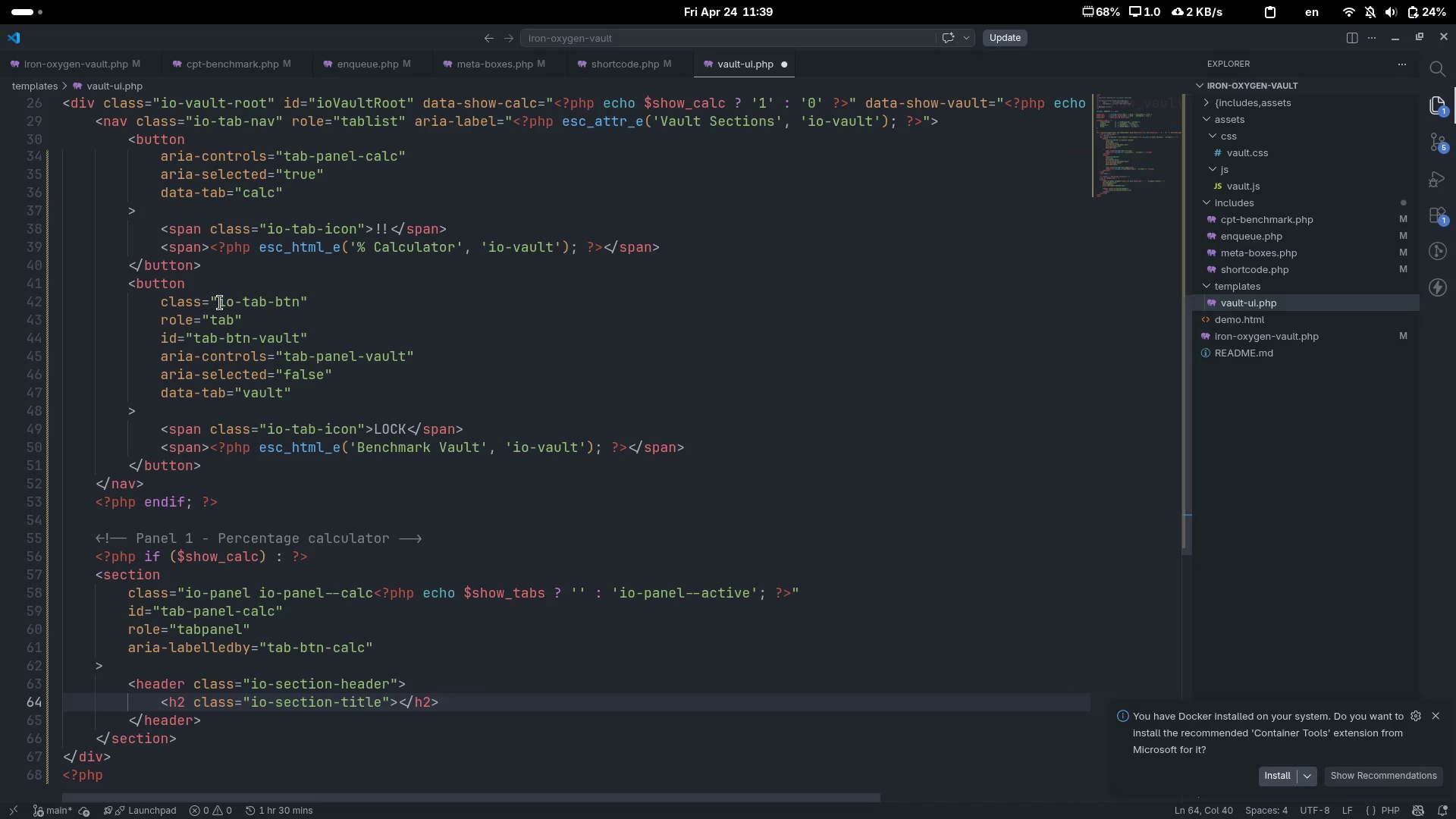 
key(ArrowRight)
 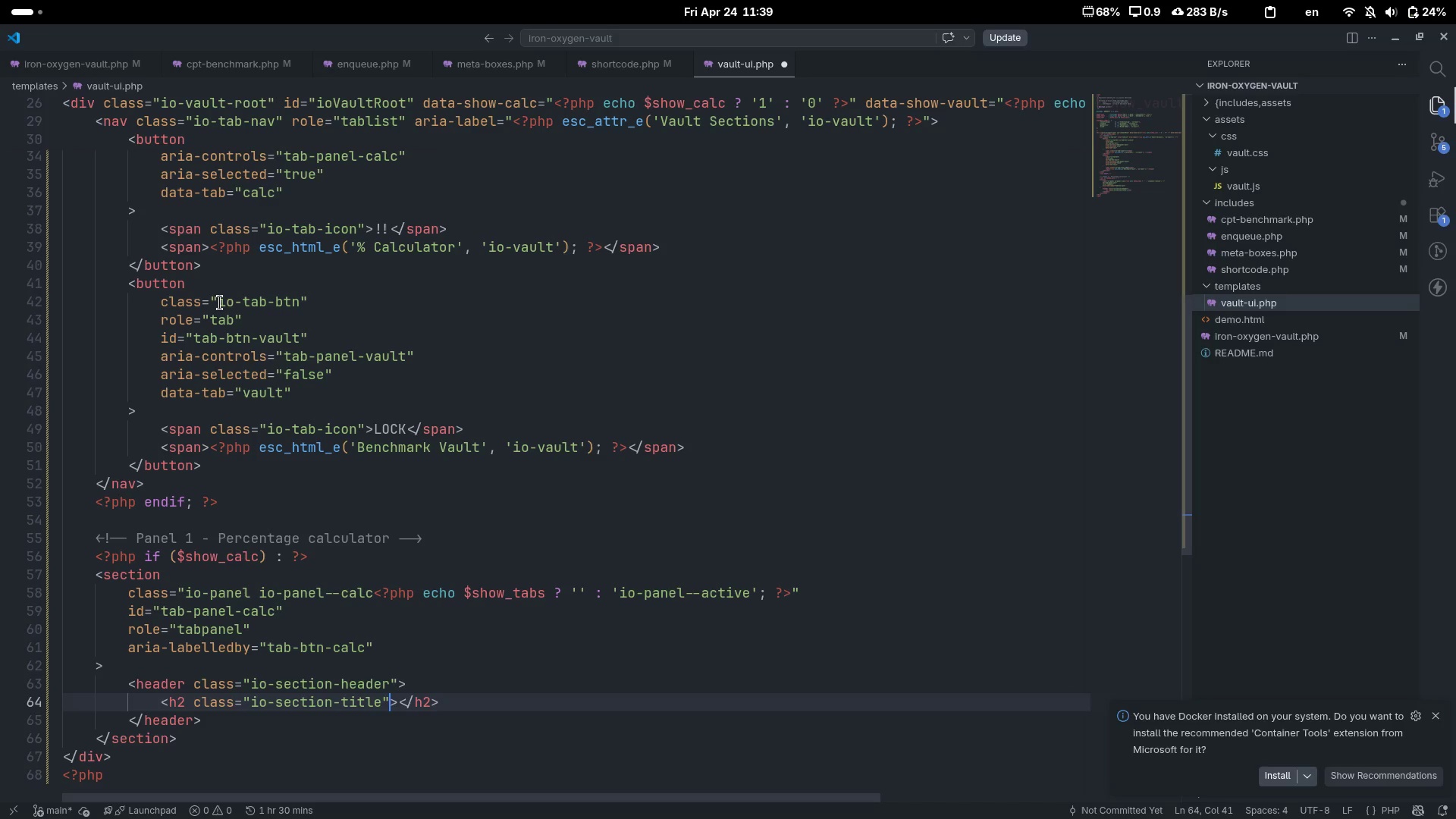 
key(ArrowRight)
 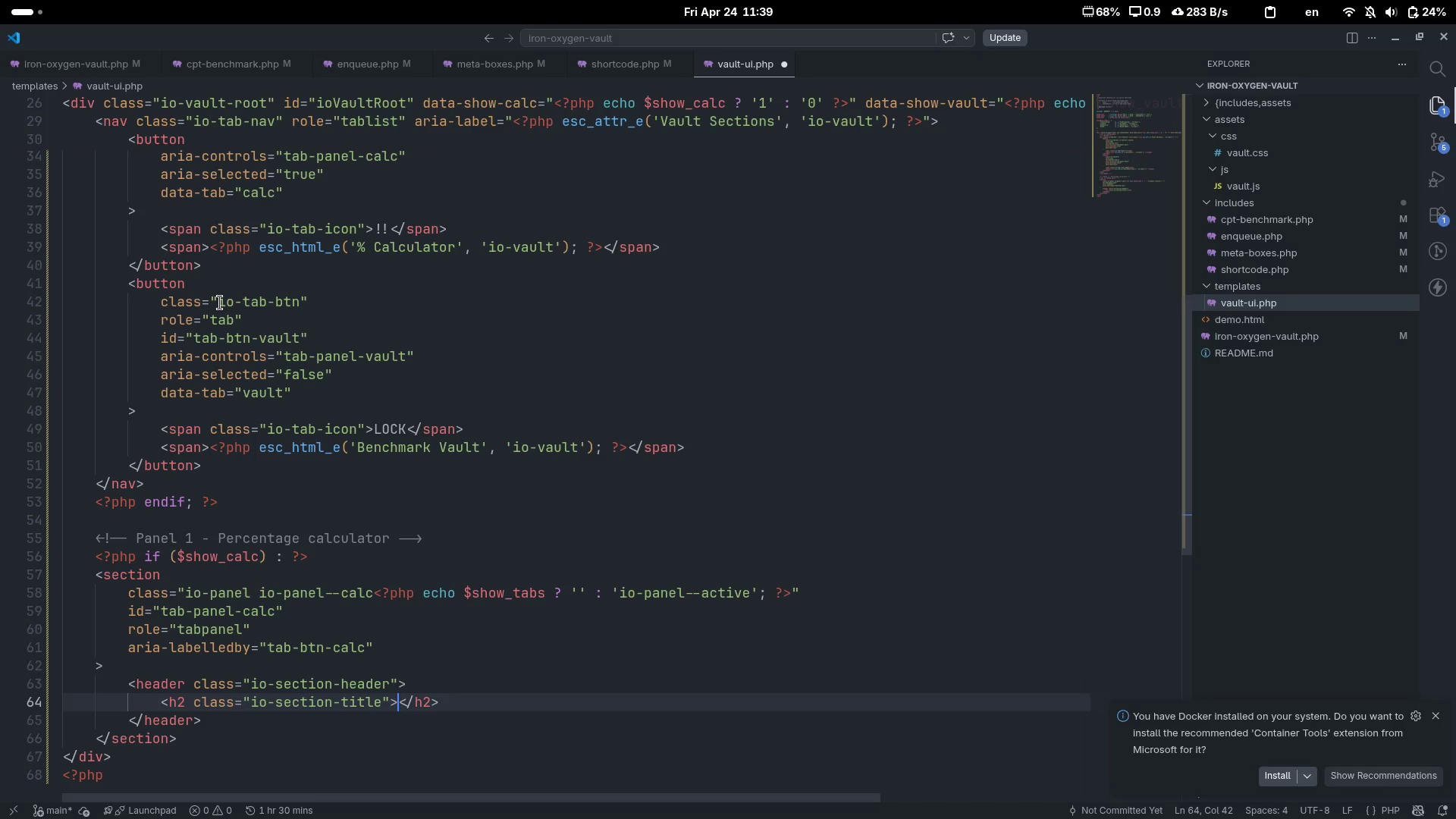 
key(Enter)
 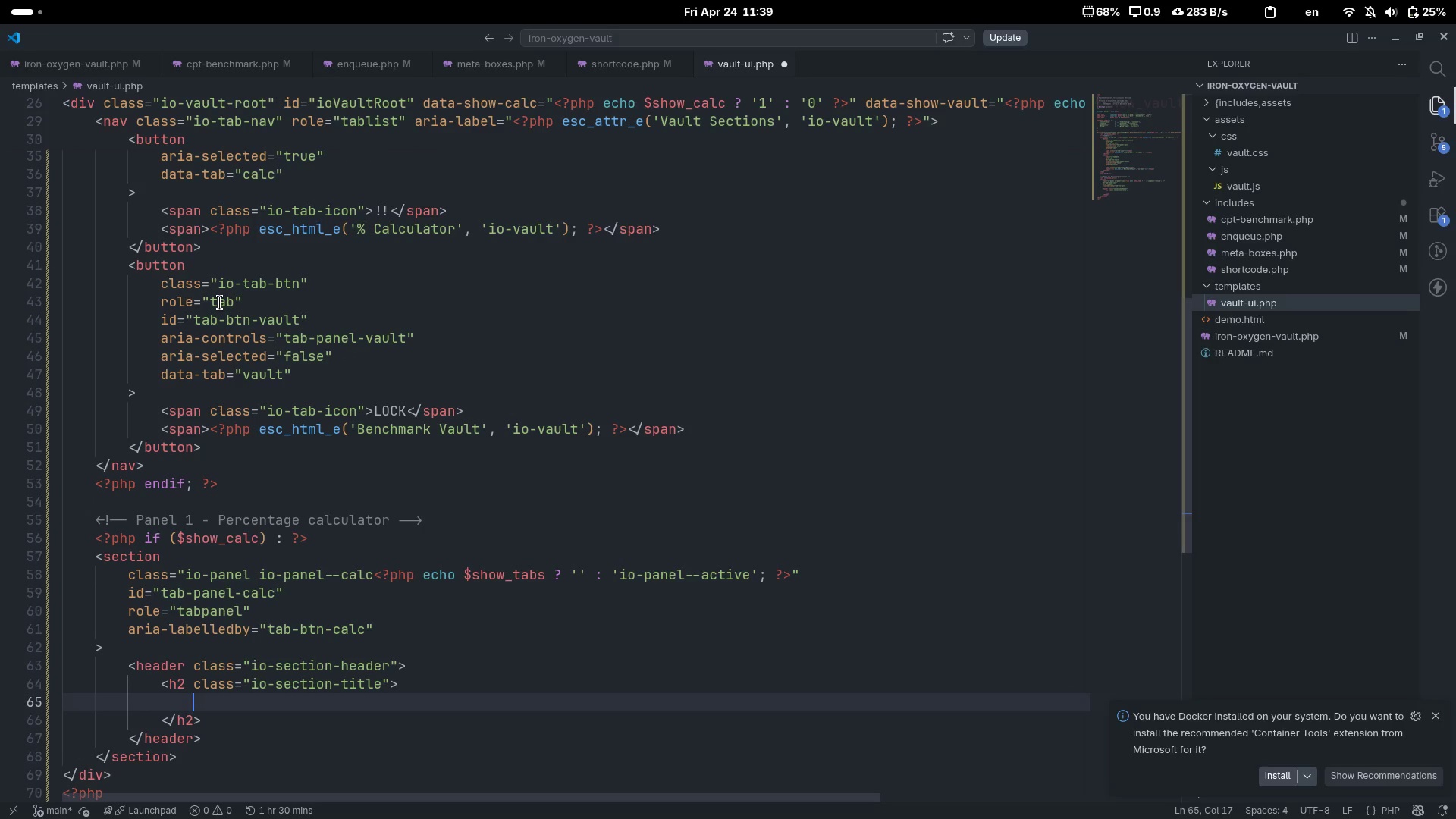 
key(Shift+Comma)
 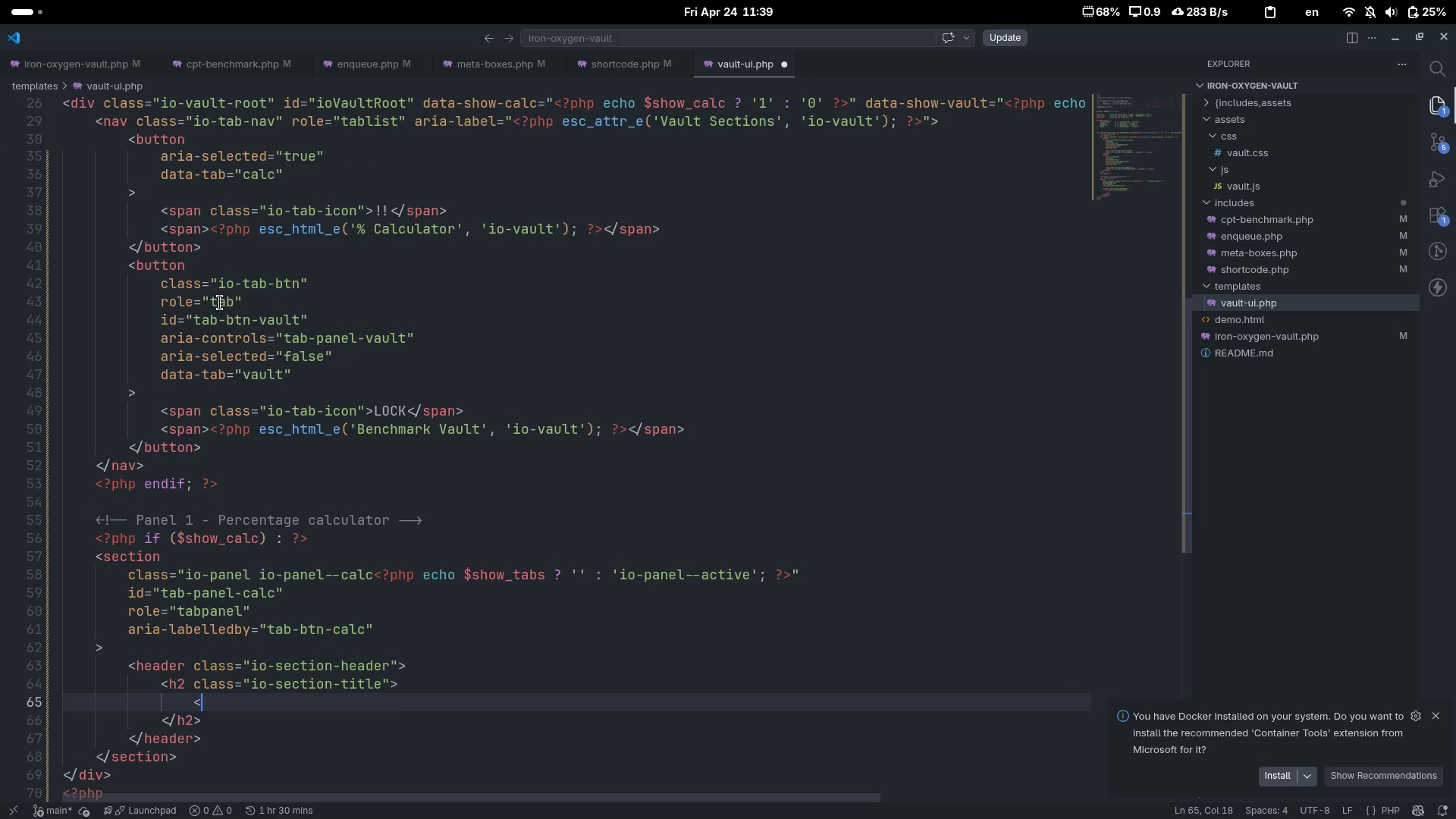 
key(Shift+Period)
 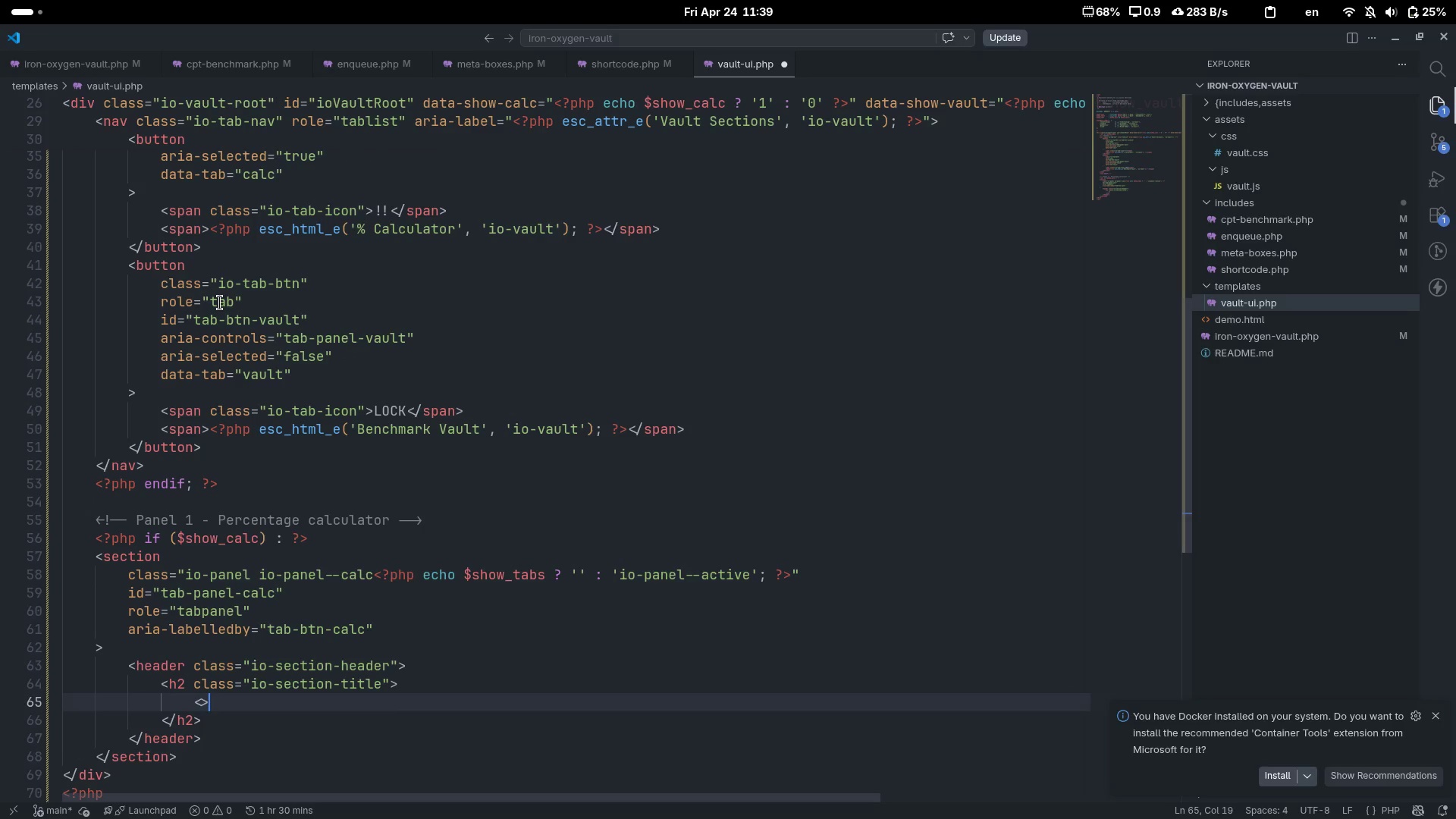 
key(ArrowLeft)
 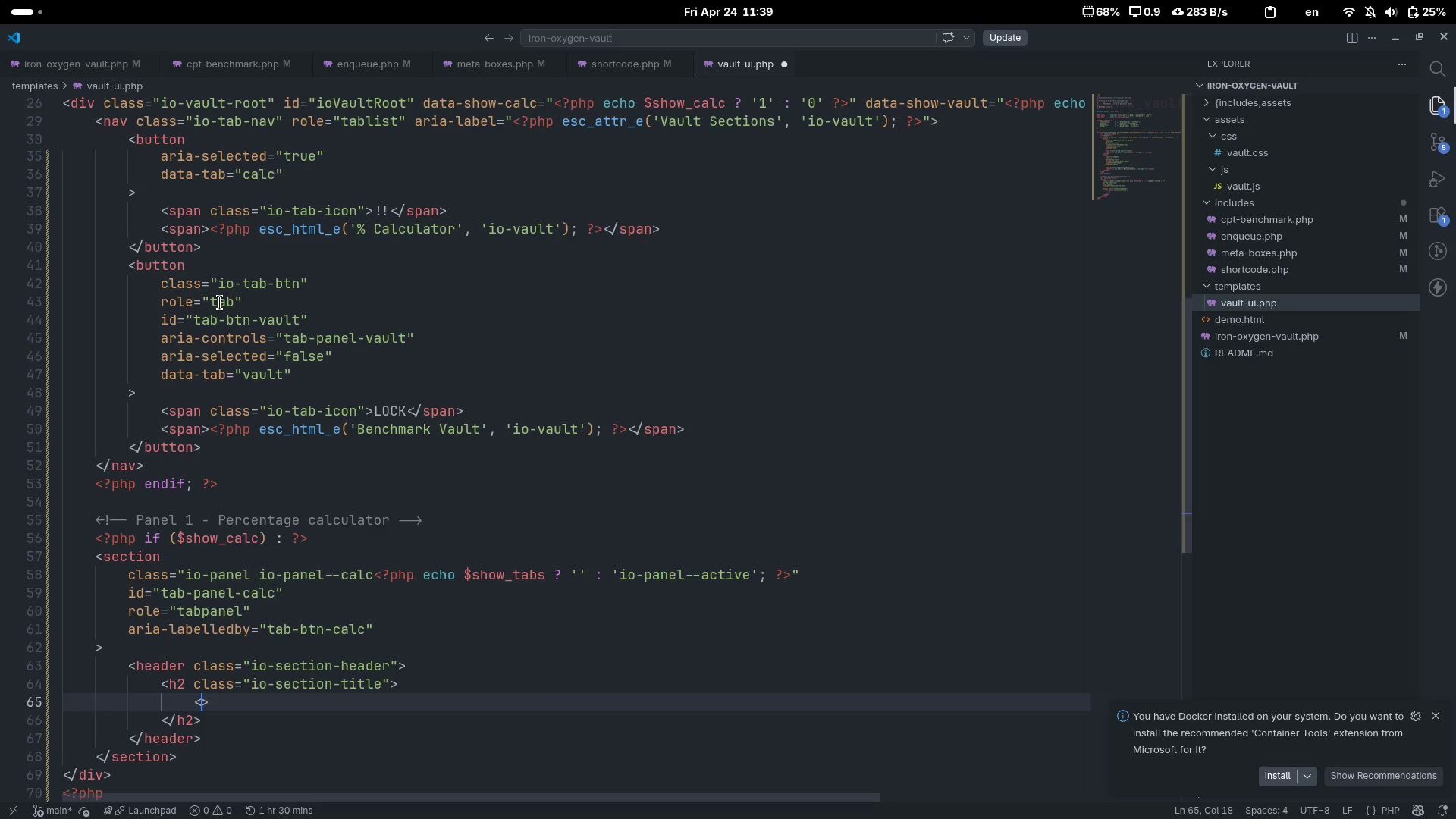 
type(span)
 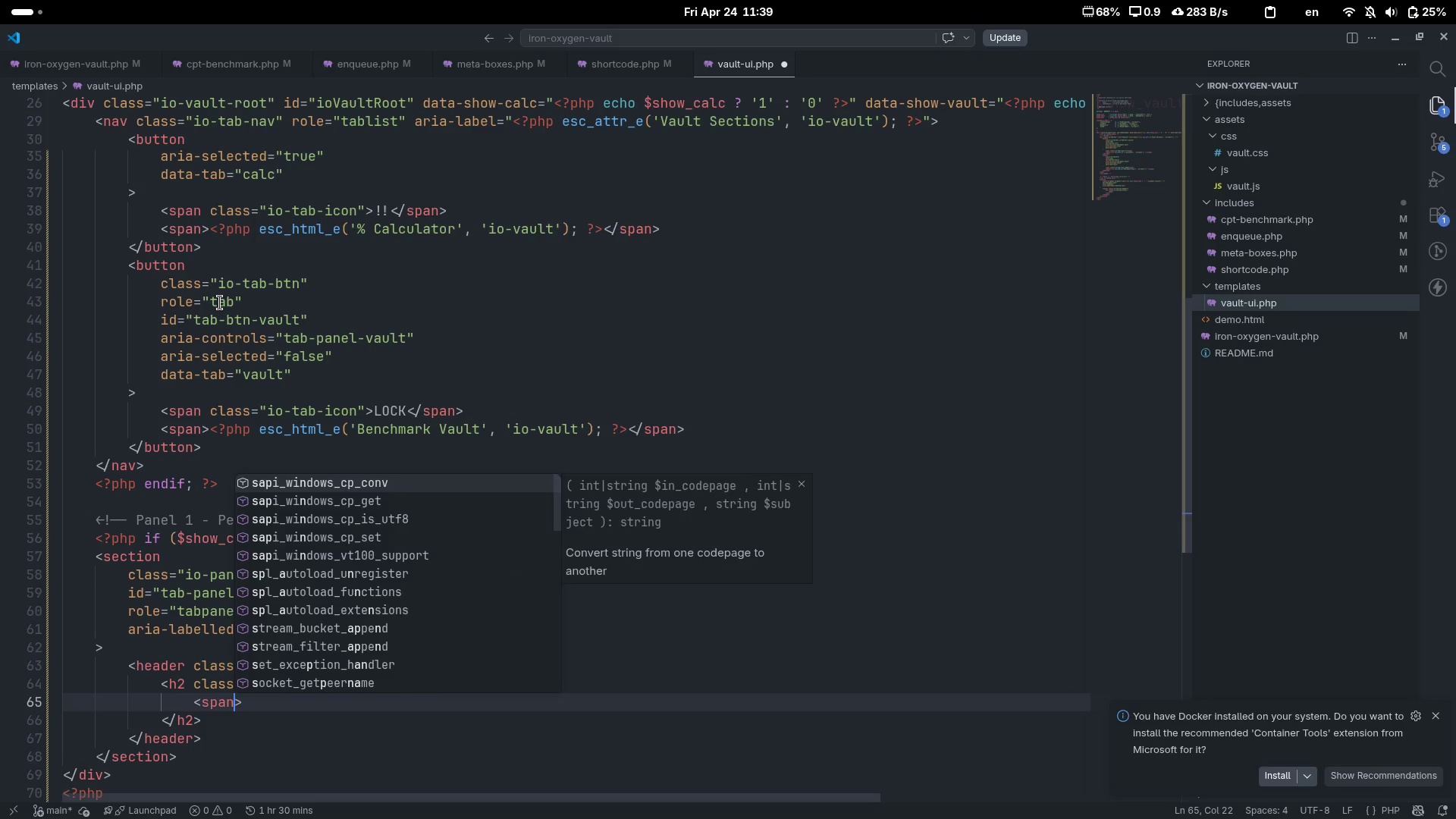 
key(ArrowRight)
 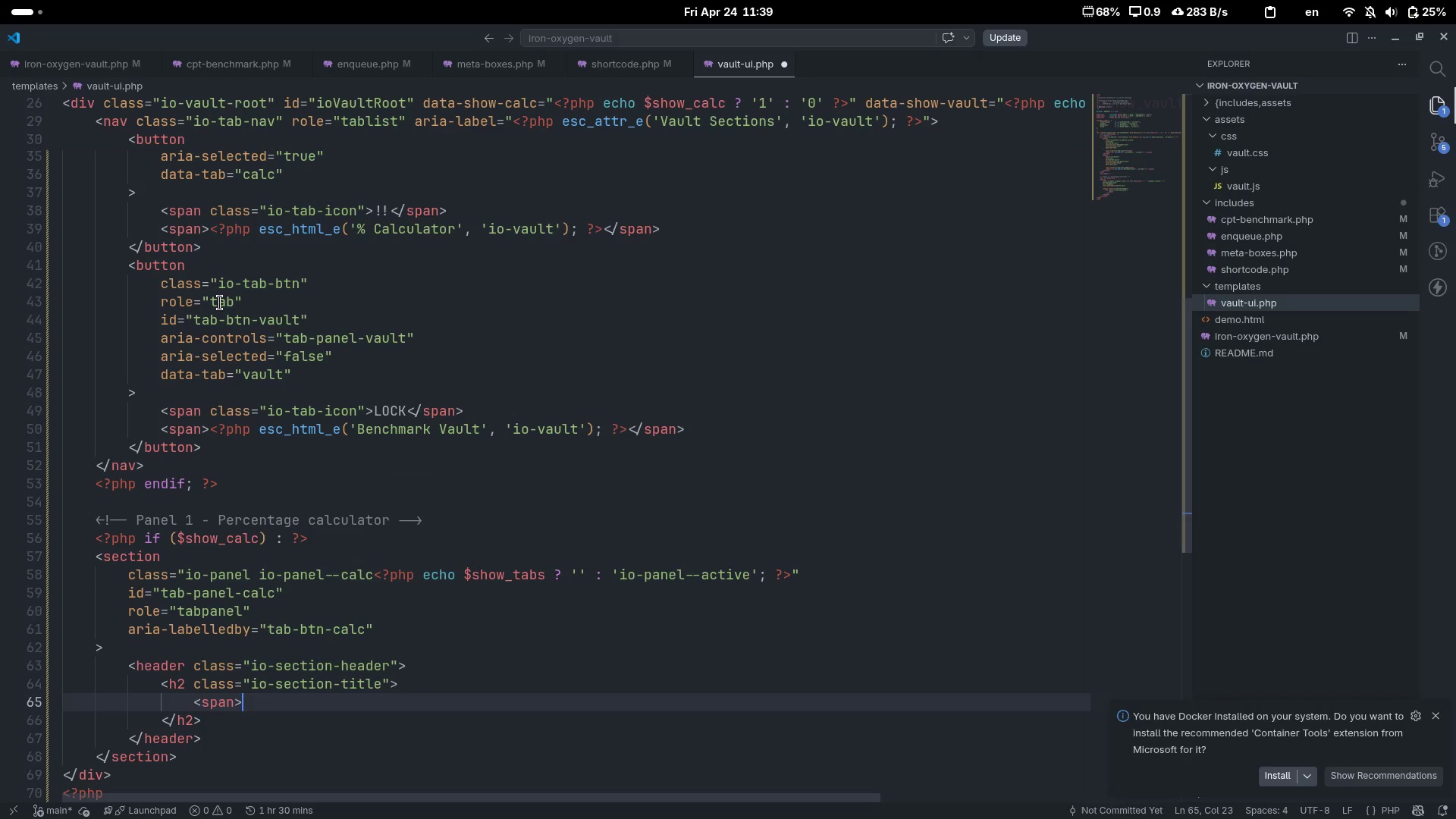 
key(Escape)
 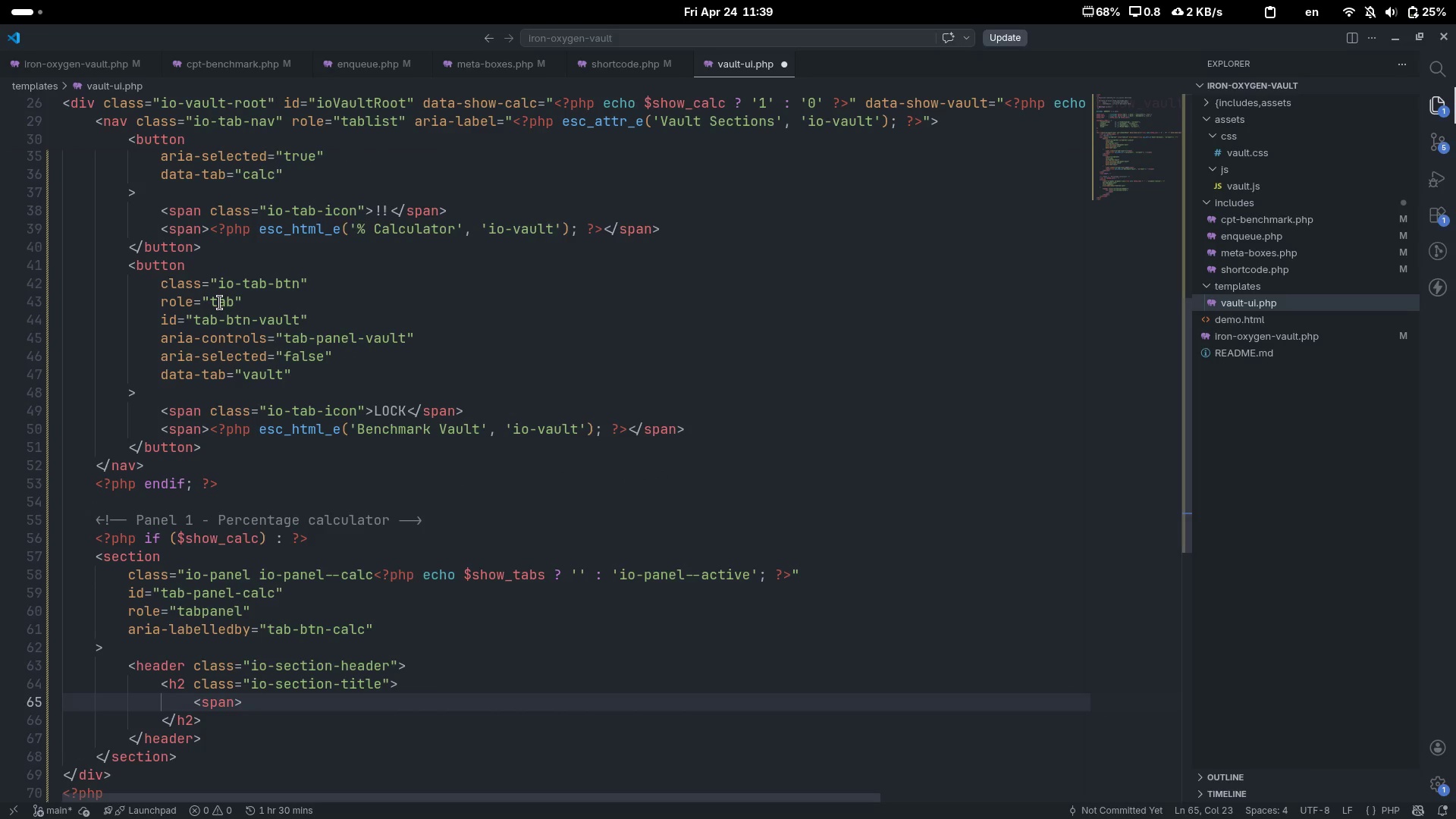 
key(Shift+ShiftLeft)
 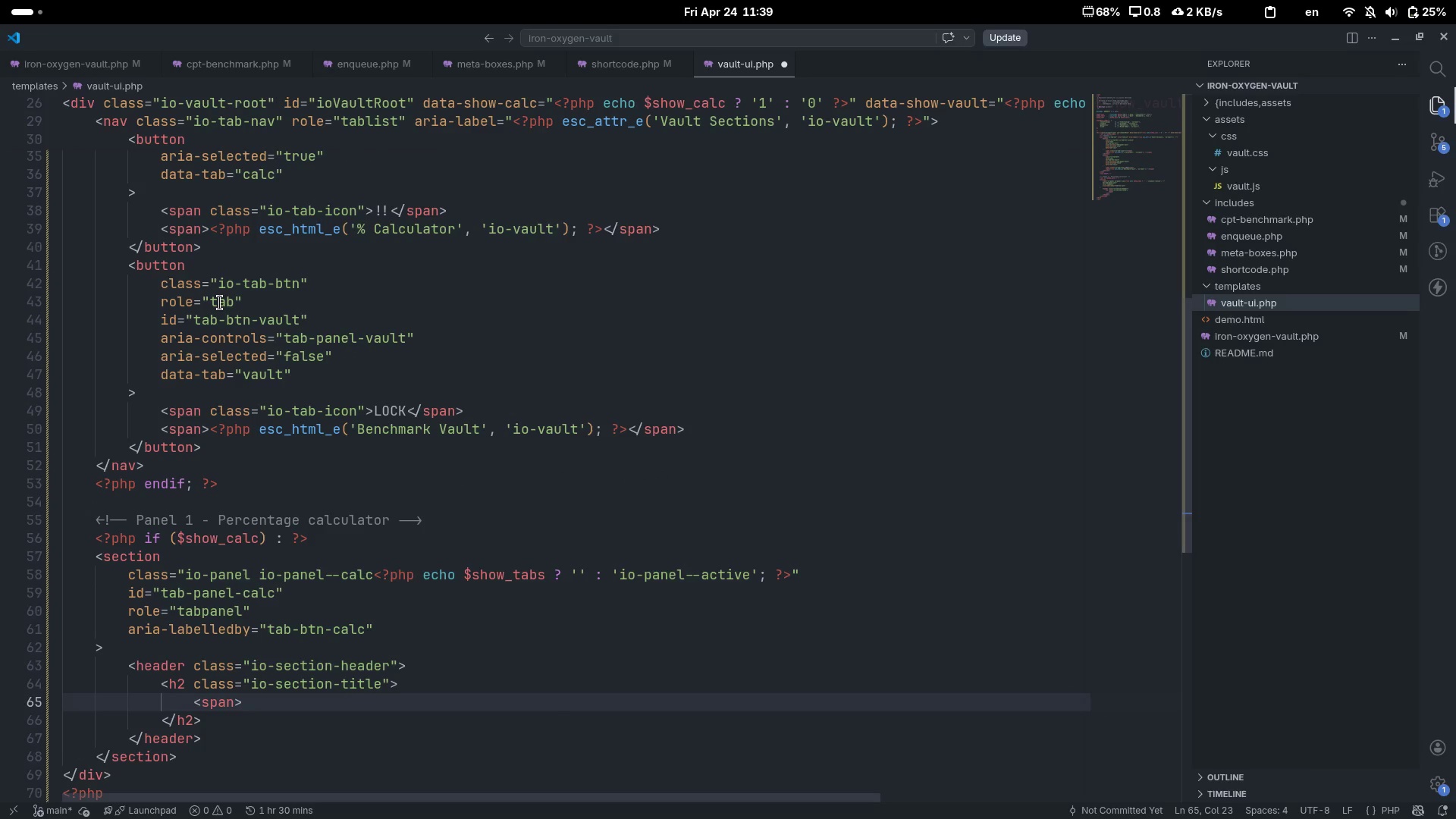 
key(Shift+Comma)
 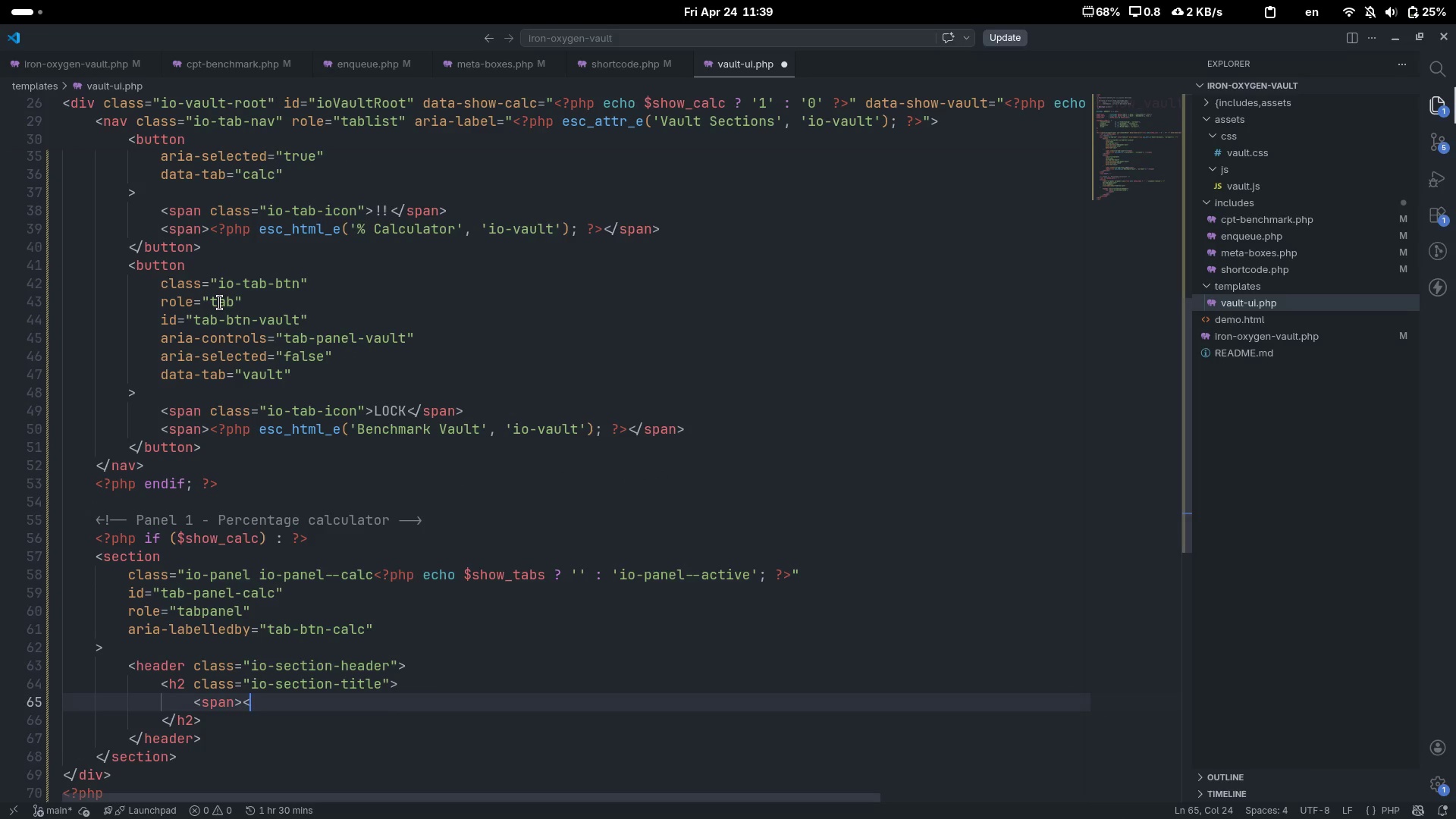 
key(Shift+Period)
 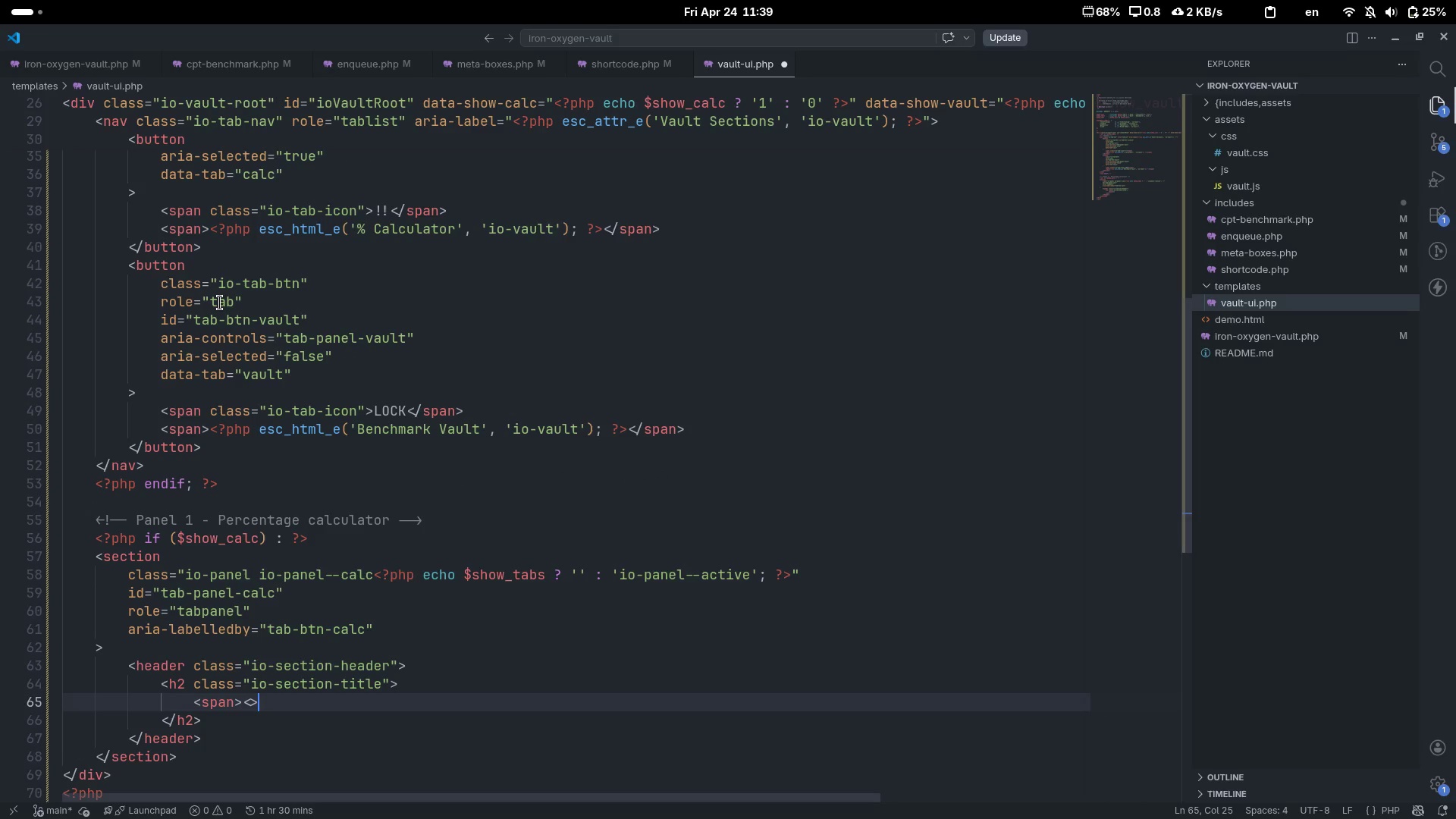 
key(ArrowLeft)
 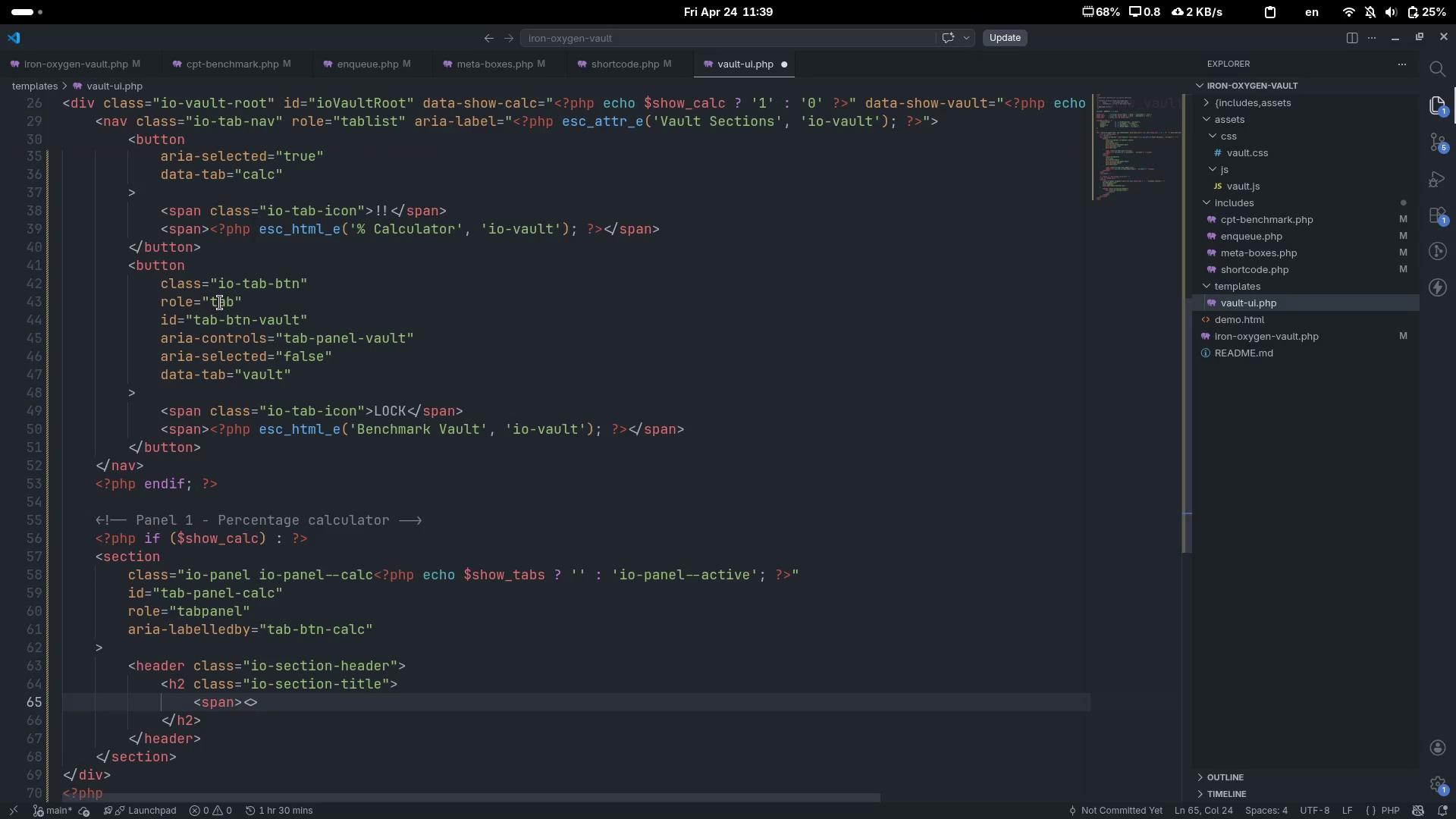 
type(/span)
key(Escape)
 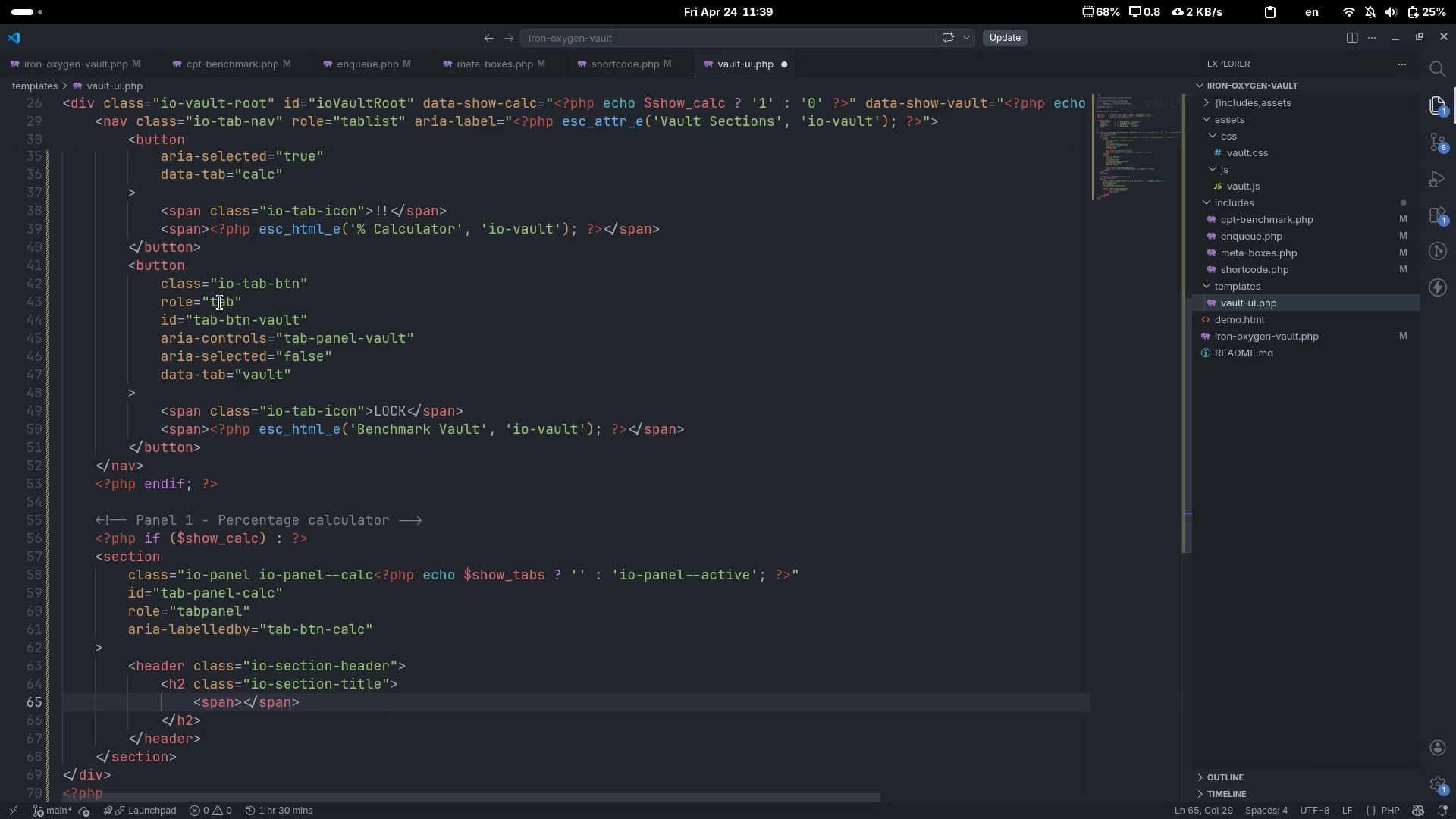 
key(Control+ControlLeft)
 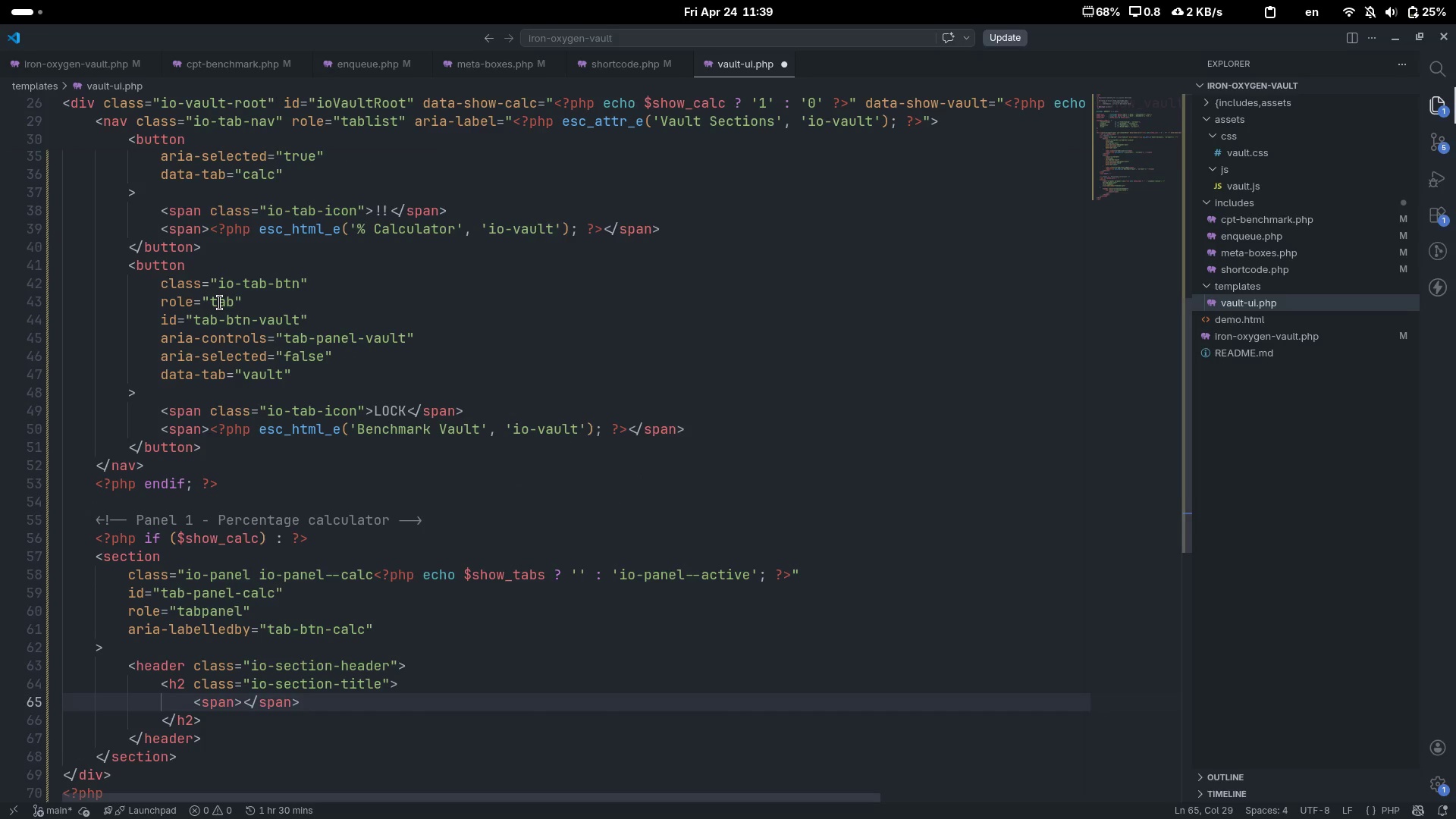 
key(Control+ArrowLeft)
 